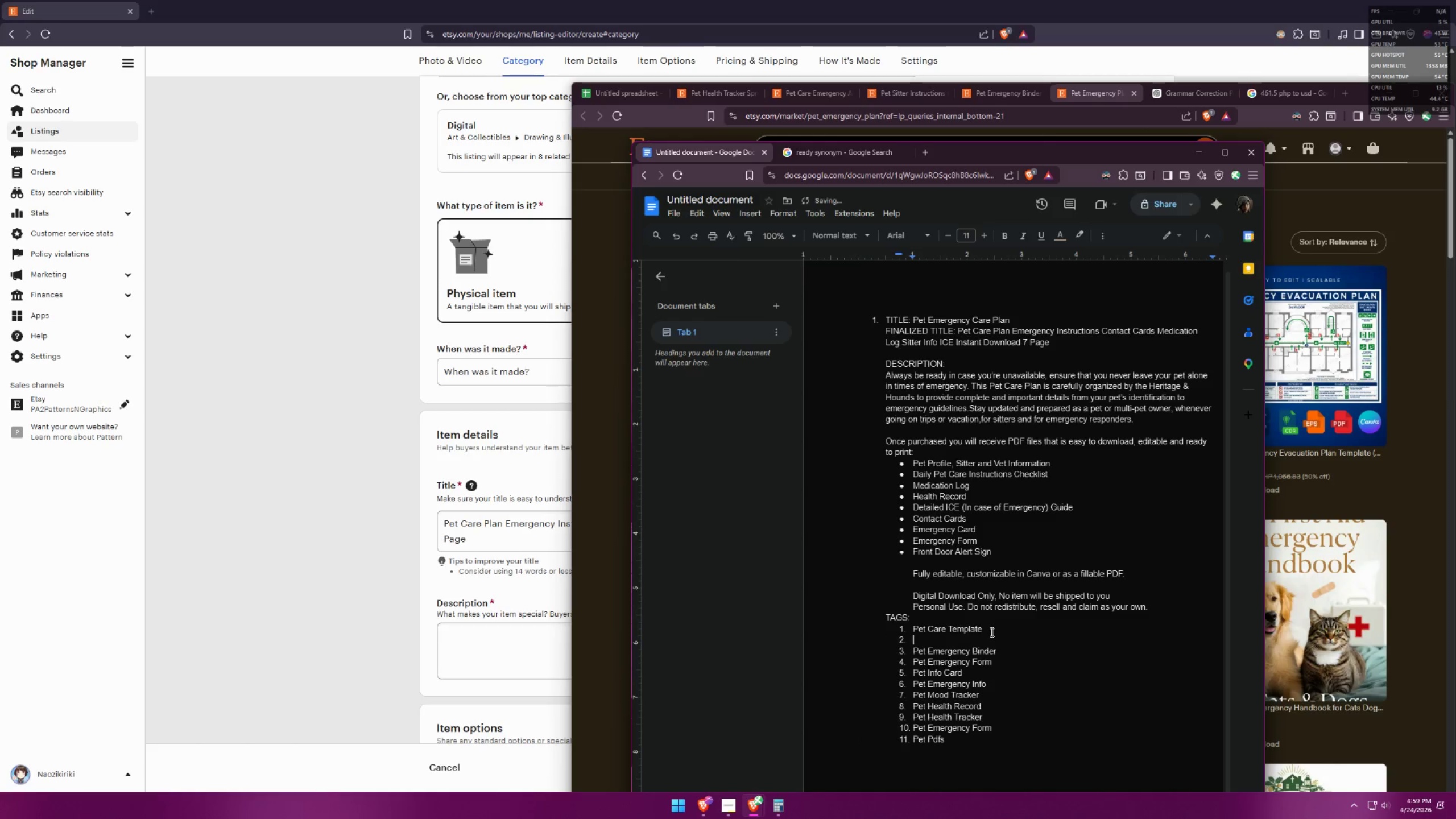 
type(Pet )
 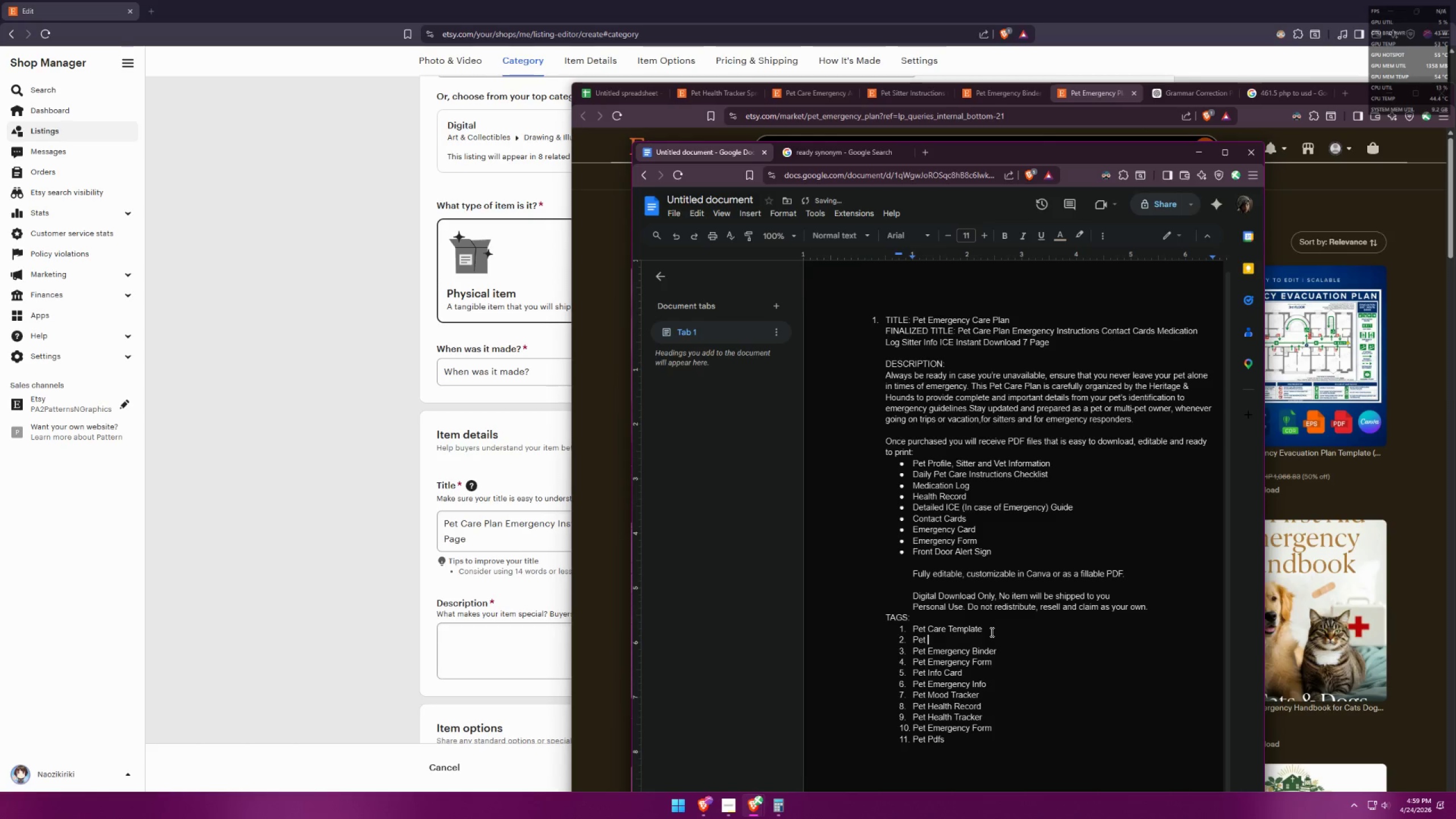 
key(Alt+AltLeft)
 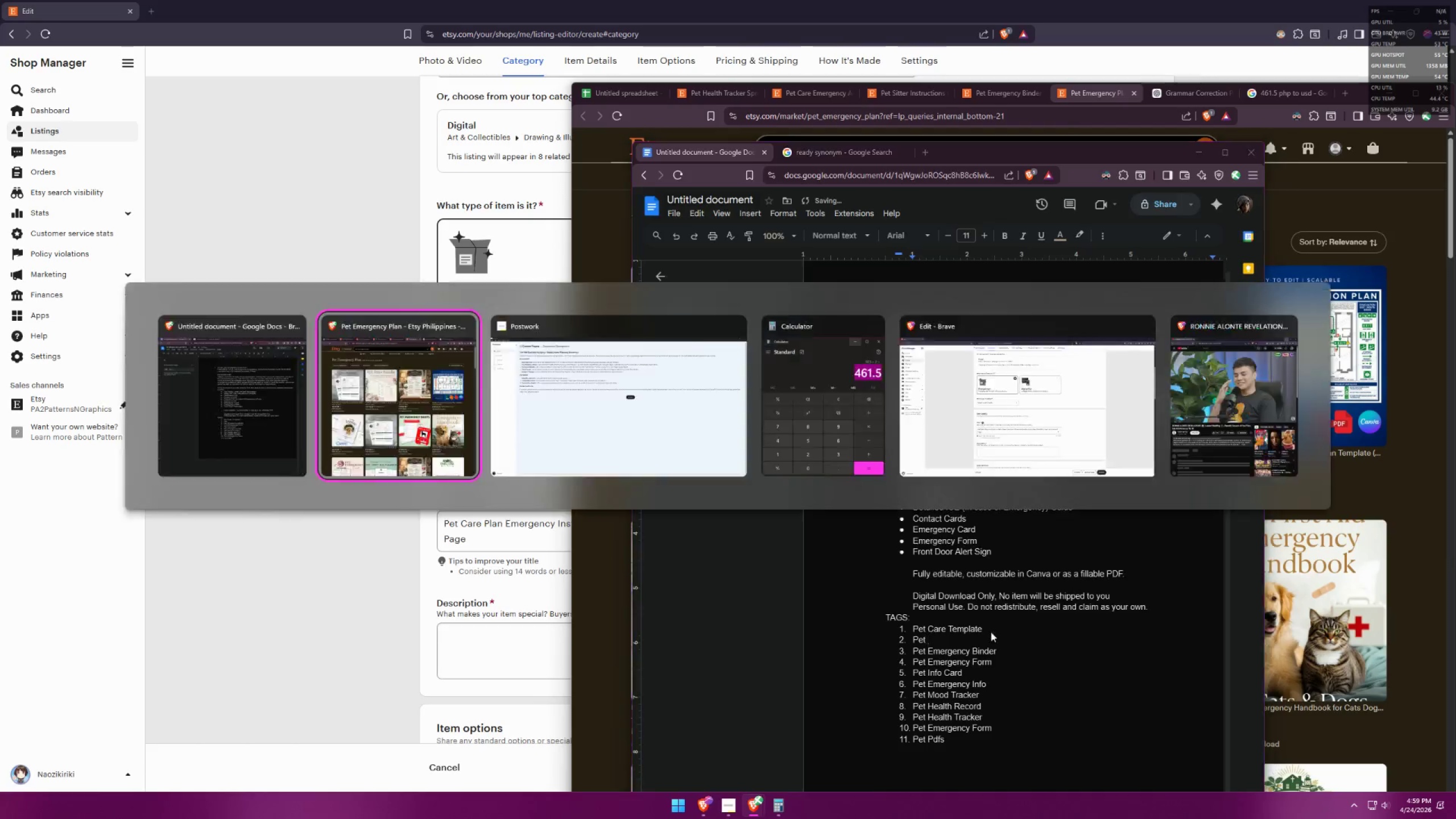 
key(Alt+Tab)
 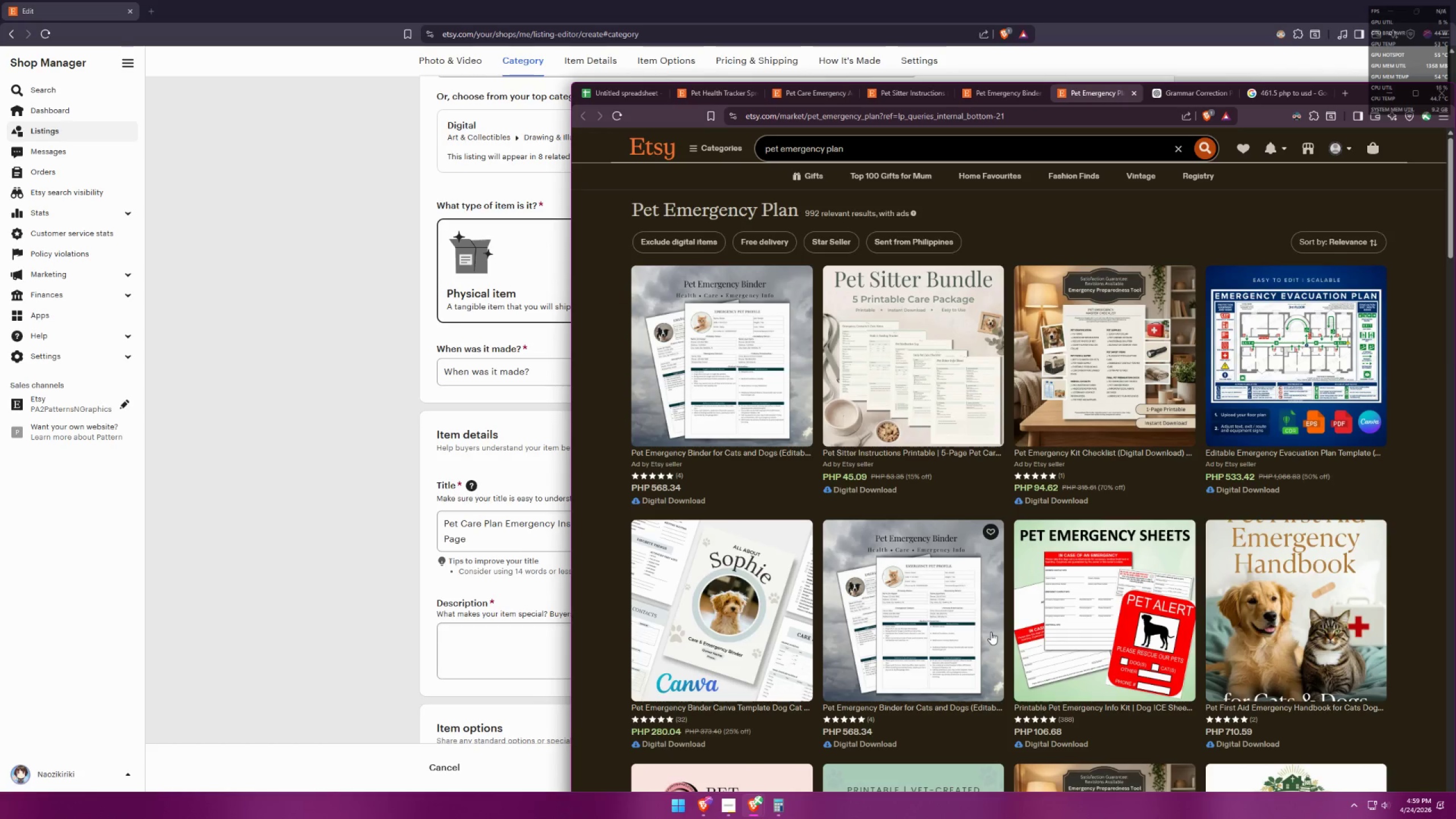 
key(Alt+AltLeft)
 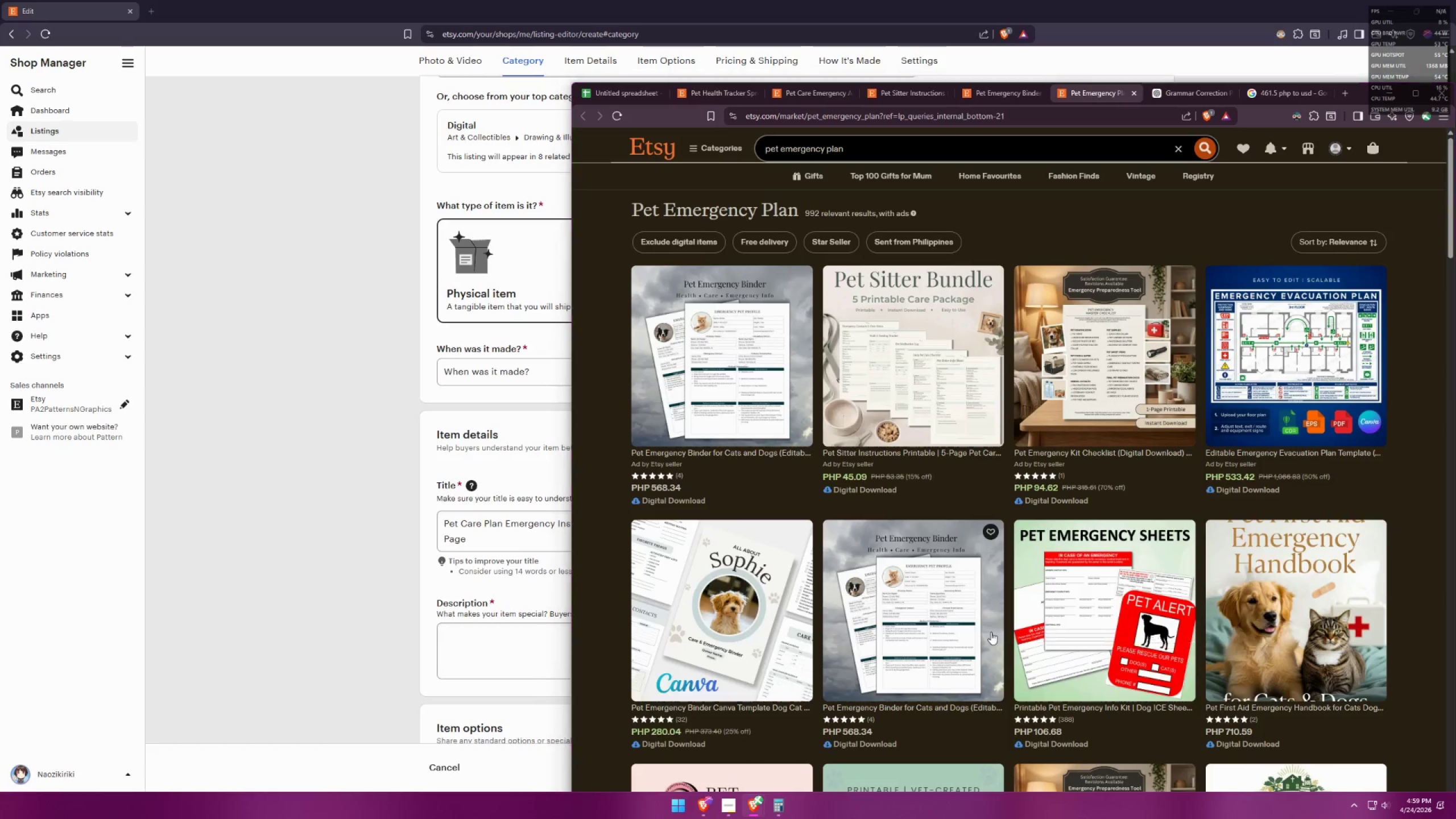 
key(Tab)
type(Emergency Plan)
 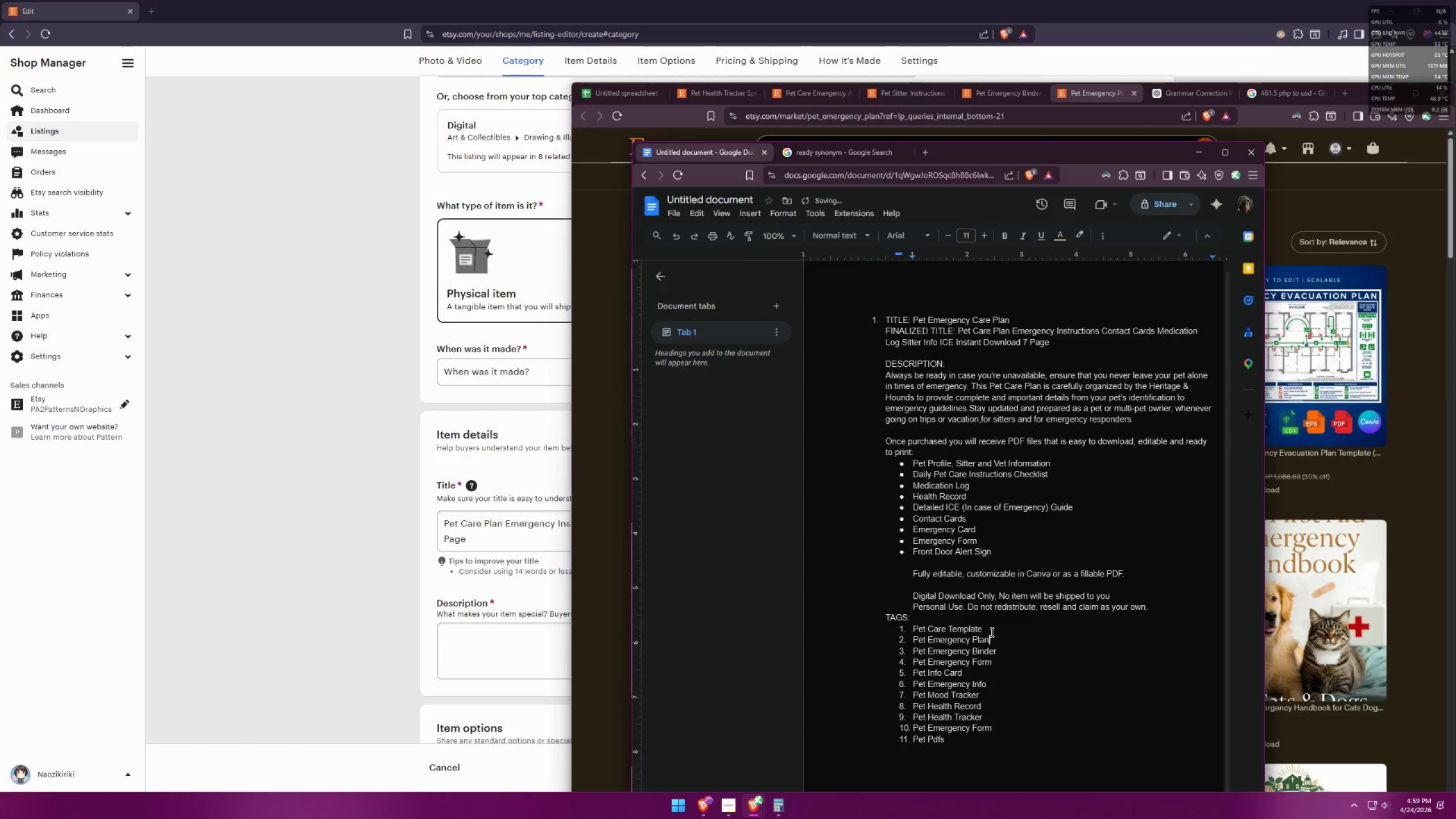 
key(Alt+AltLeft)
 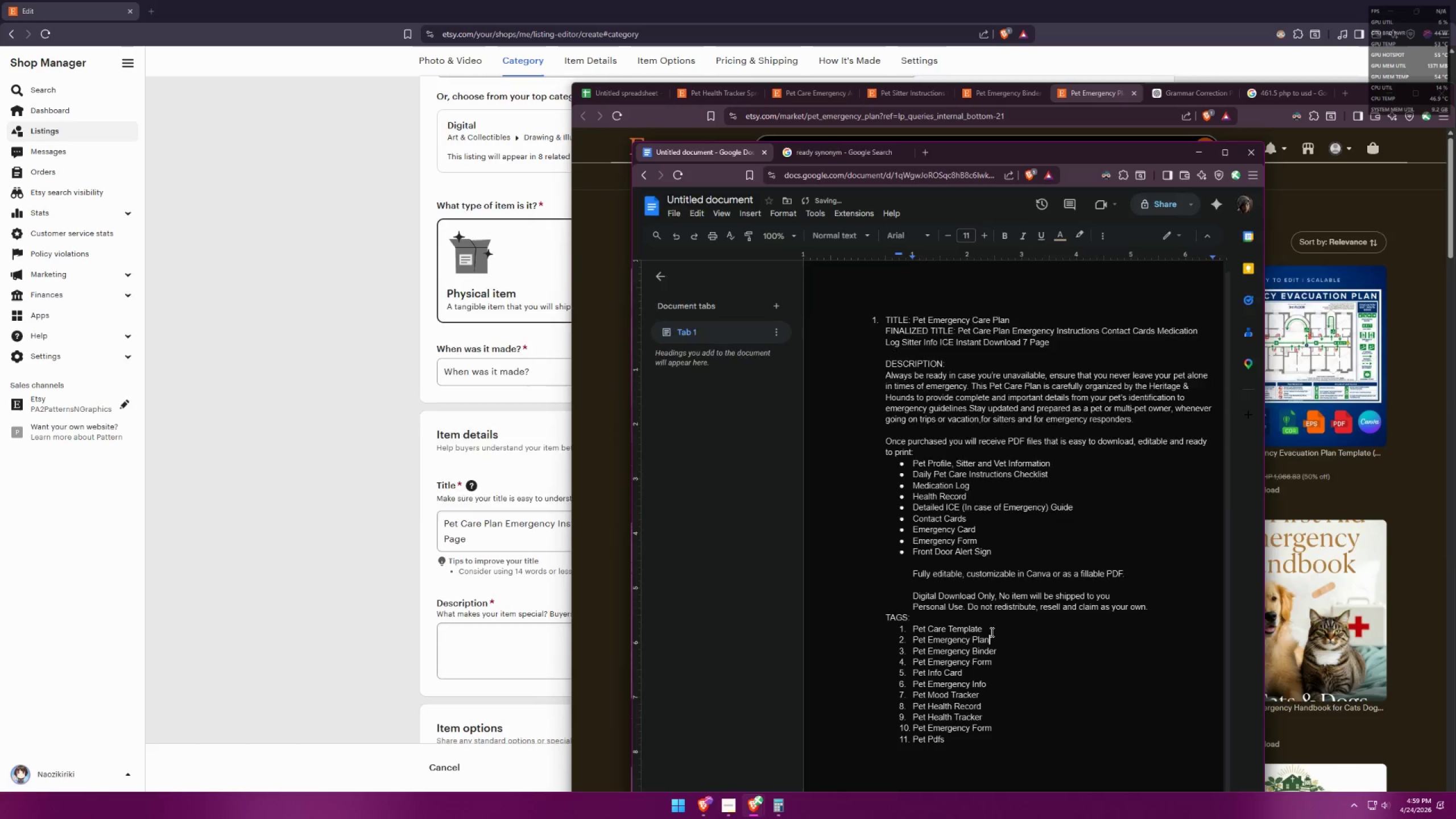 
key(Alt+Tab)
 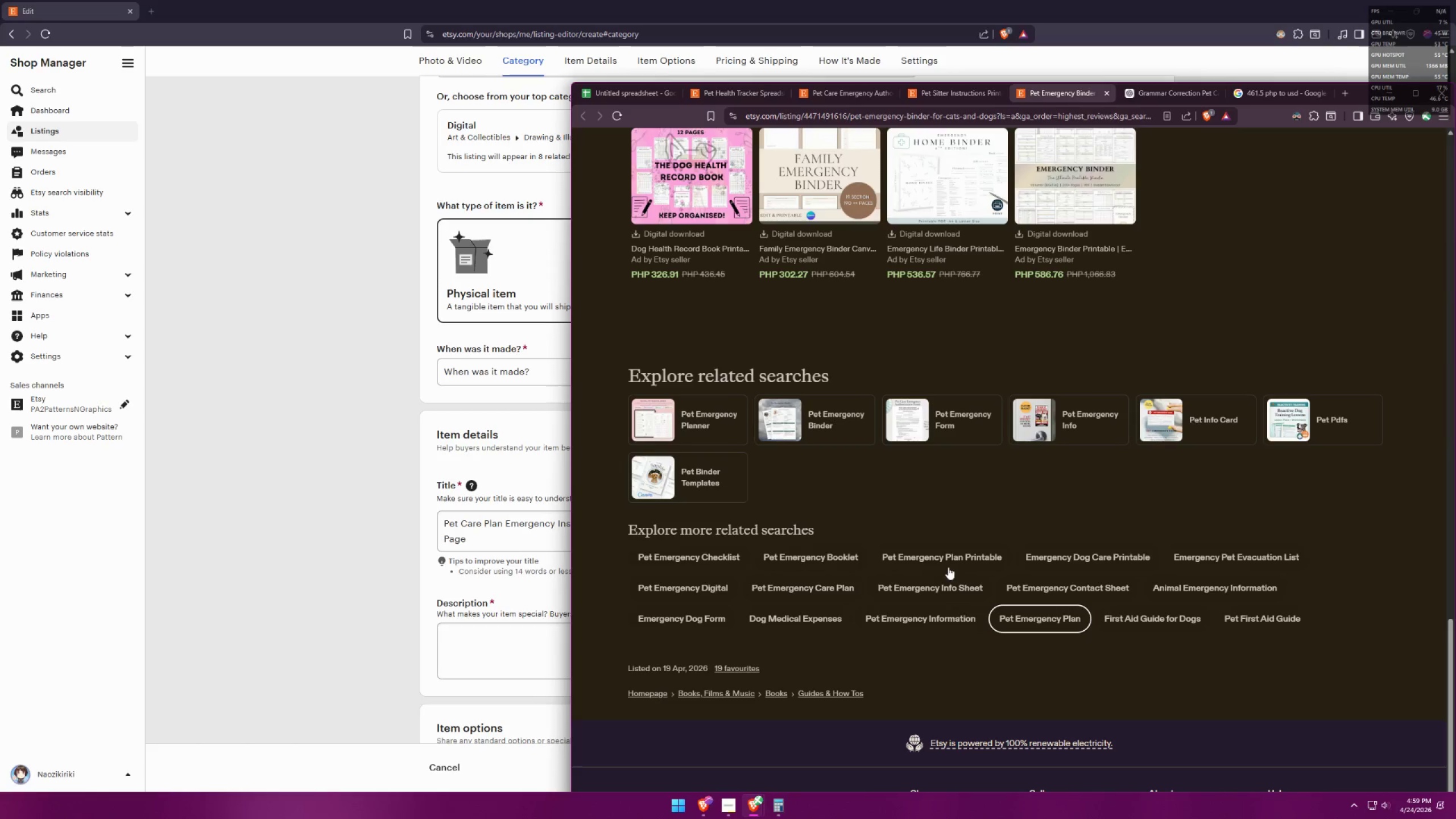 
key(Alt+AltLeft)
 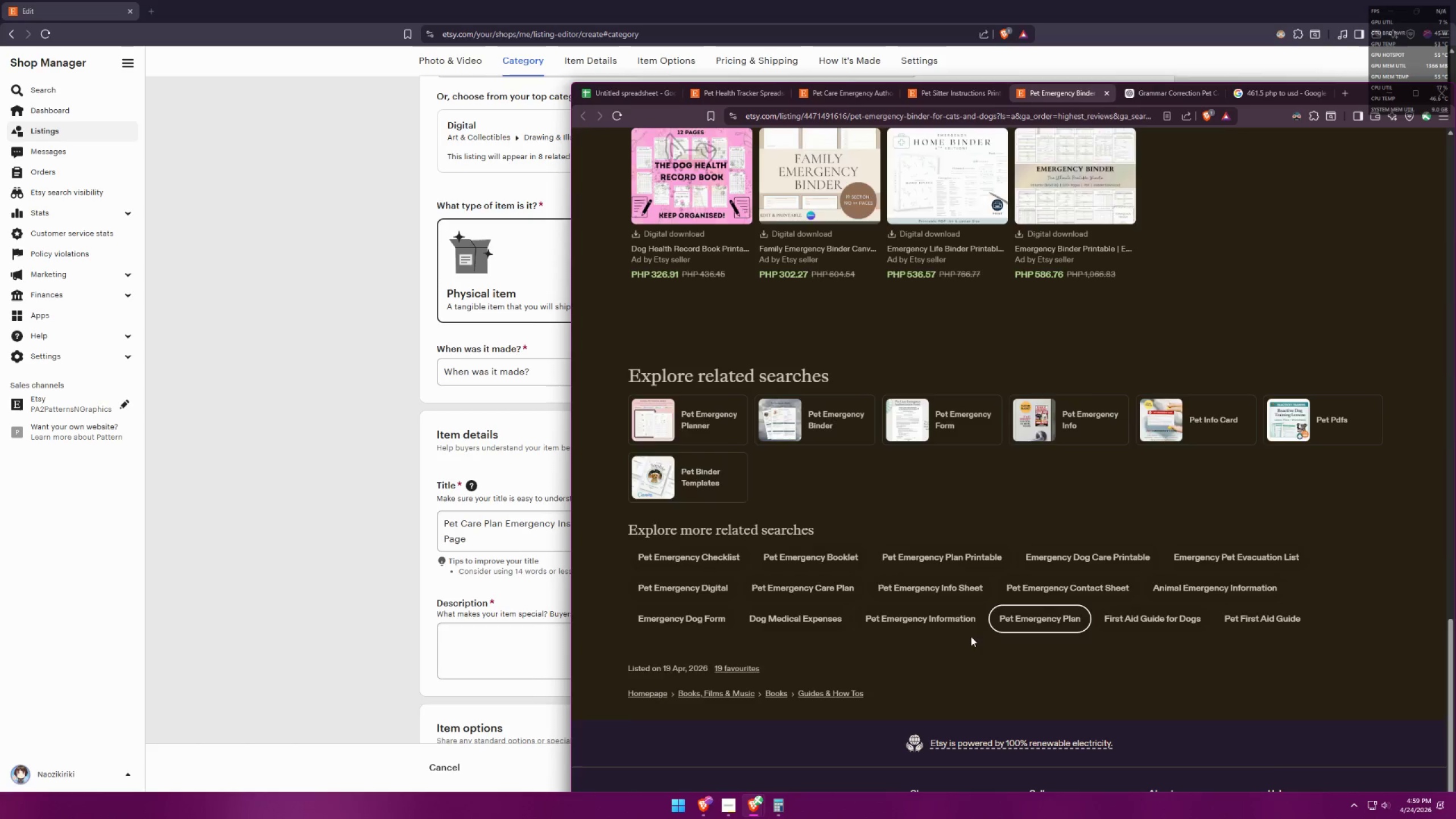 
key(Alt+Tab)
 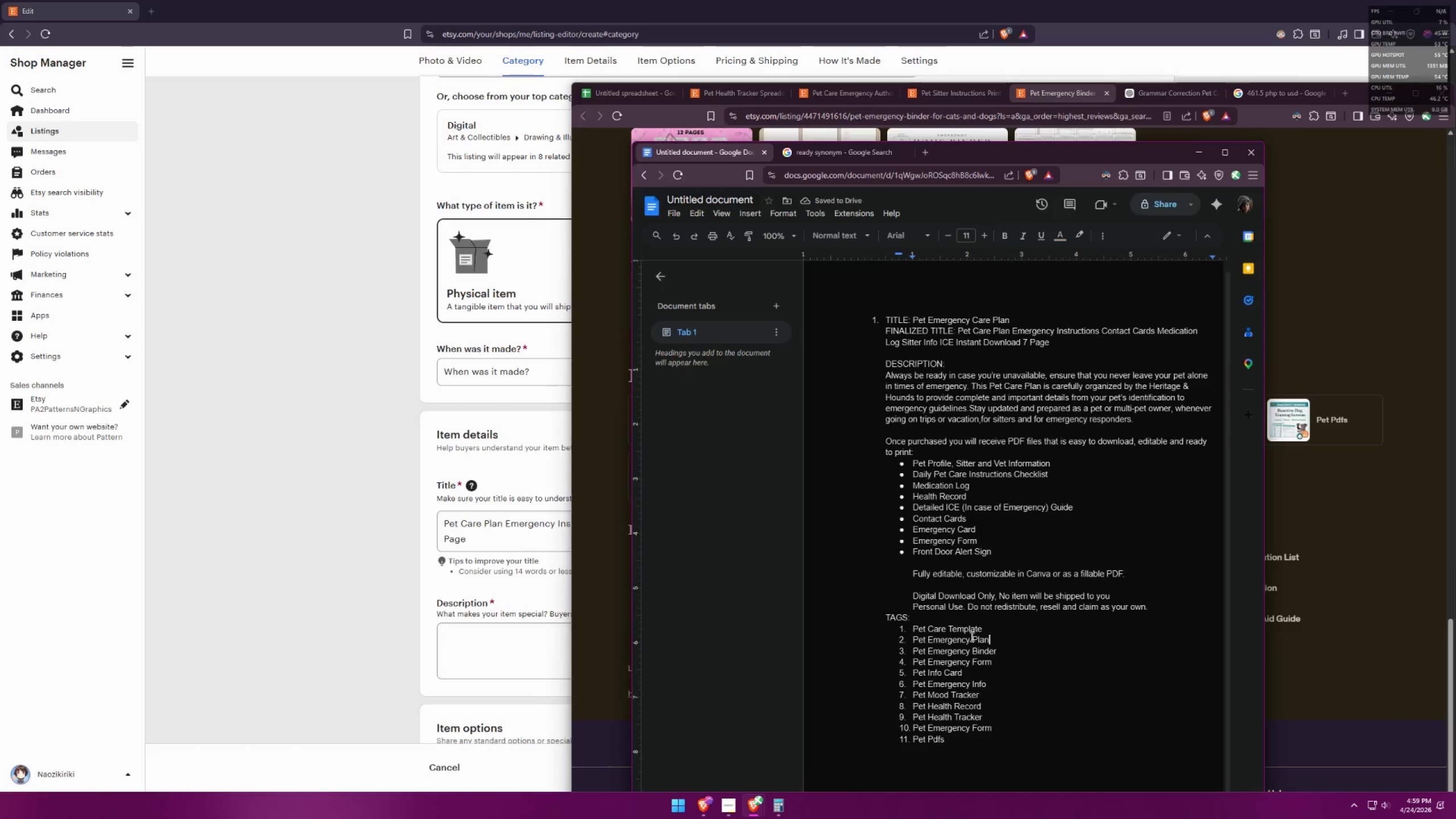 
hold_key(key=AltLeft, duration=0.4)
 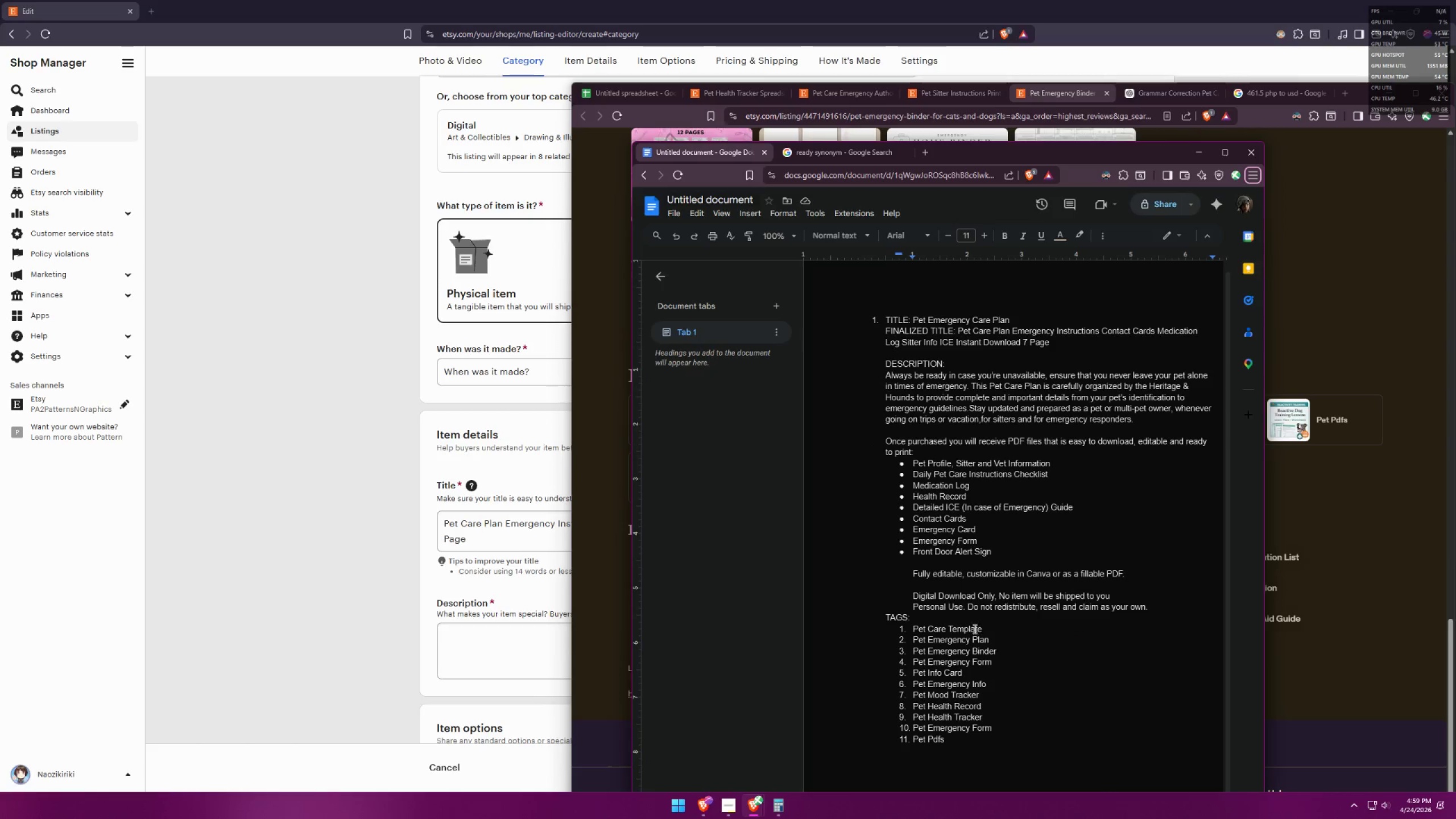 
key(Alt+AltLeft)
 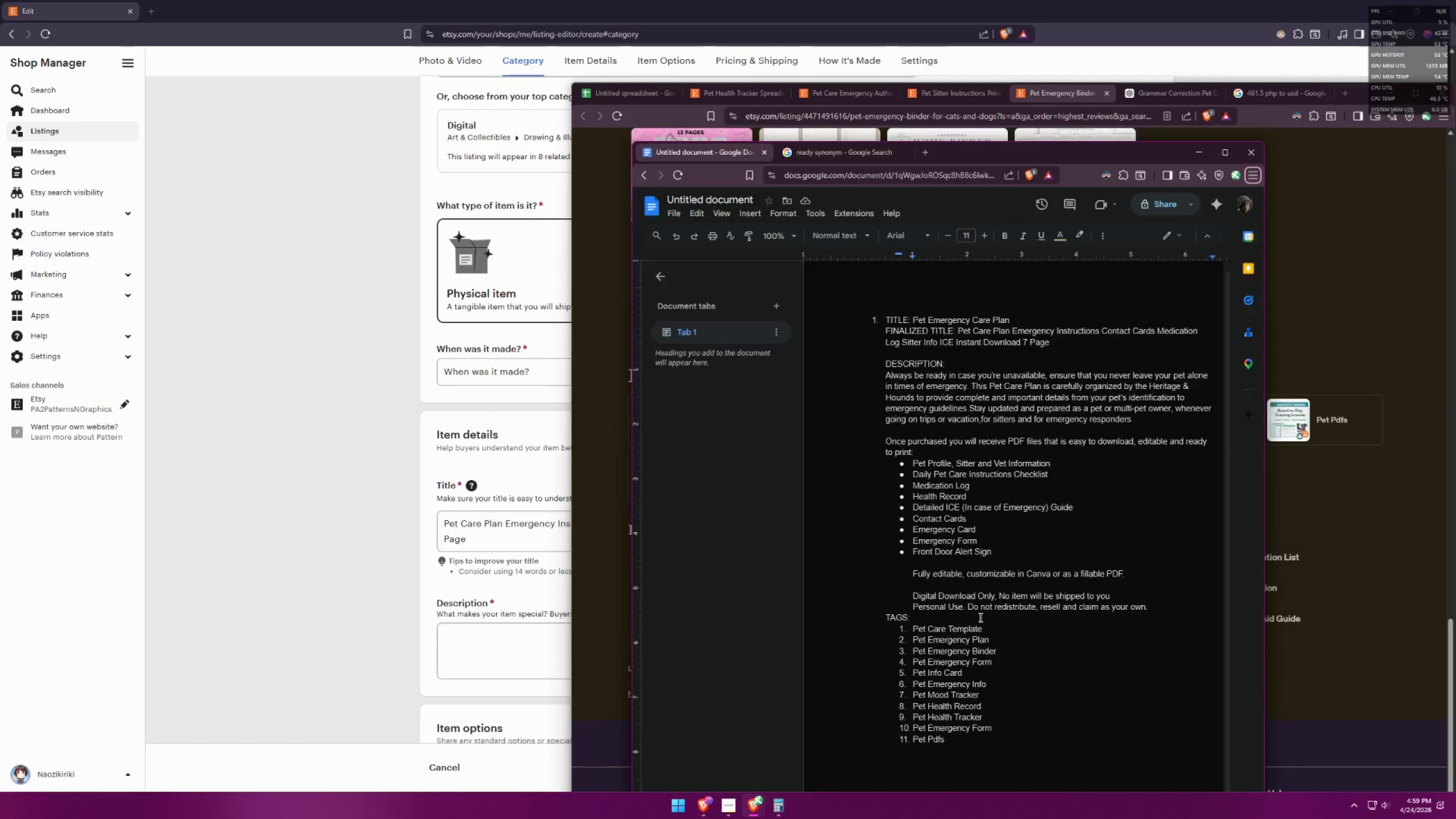 
key(Alt+Tab)
 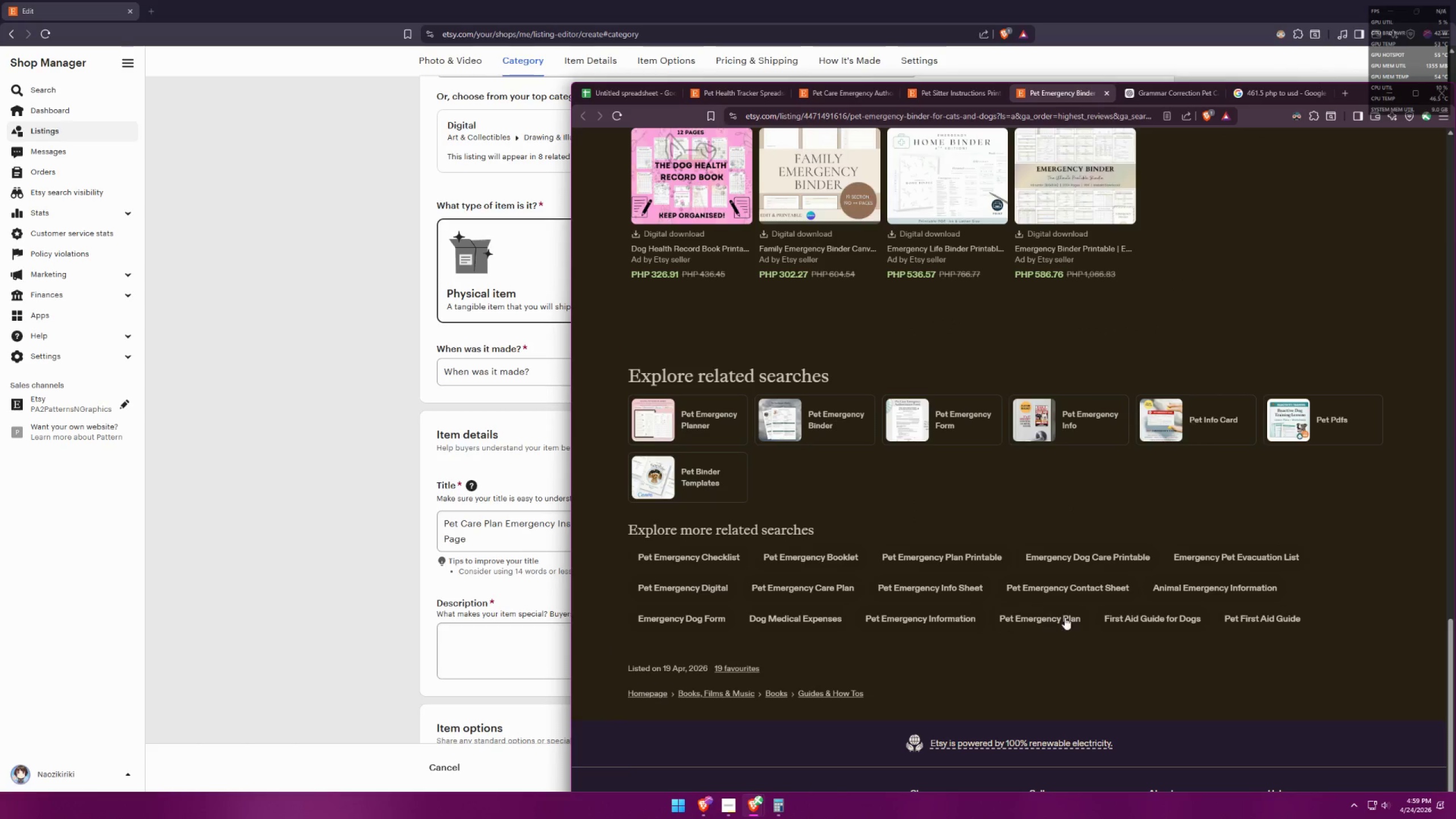 
left_click([1109, 643])
 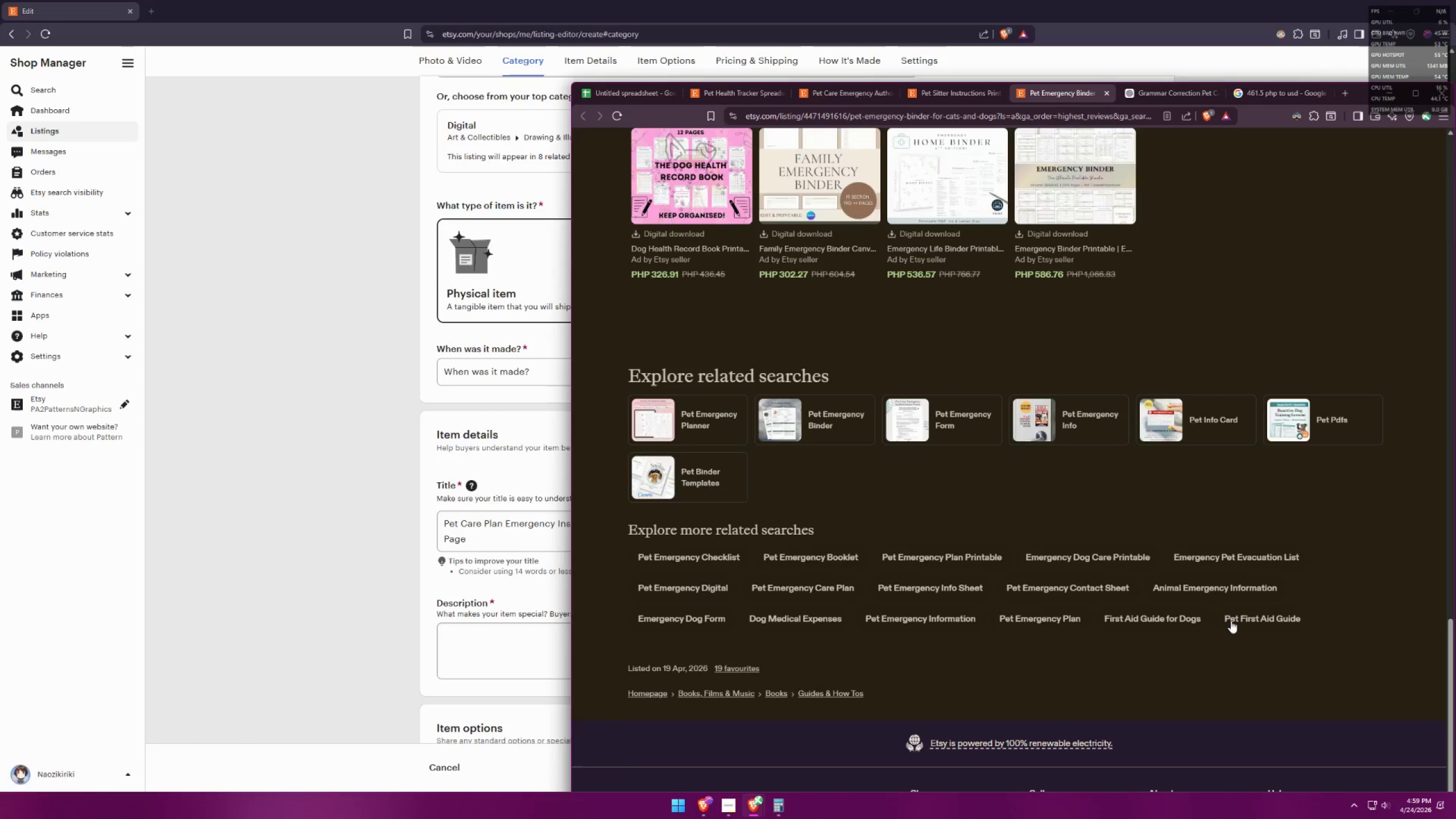 
middle_click([1235, 619])
 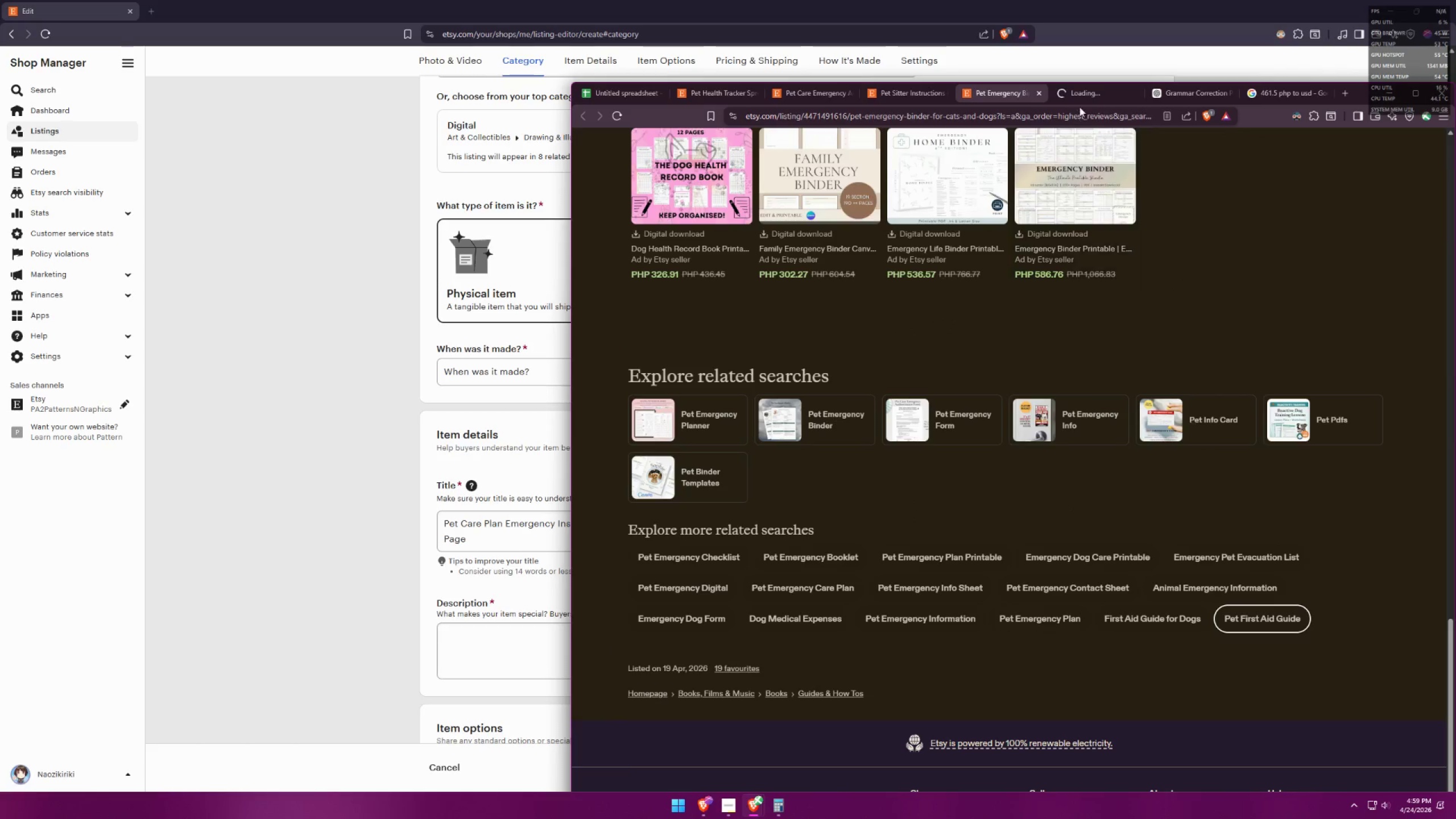 
double_click([1081, 94])
 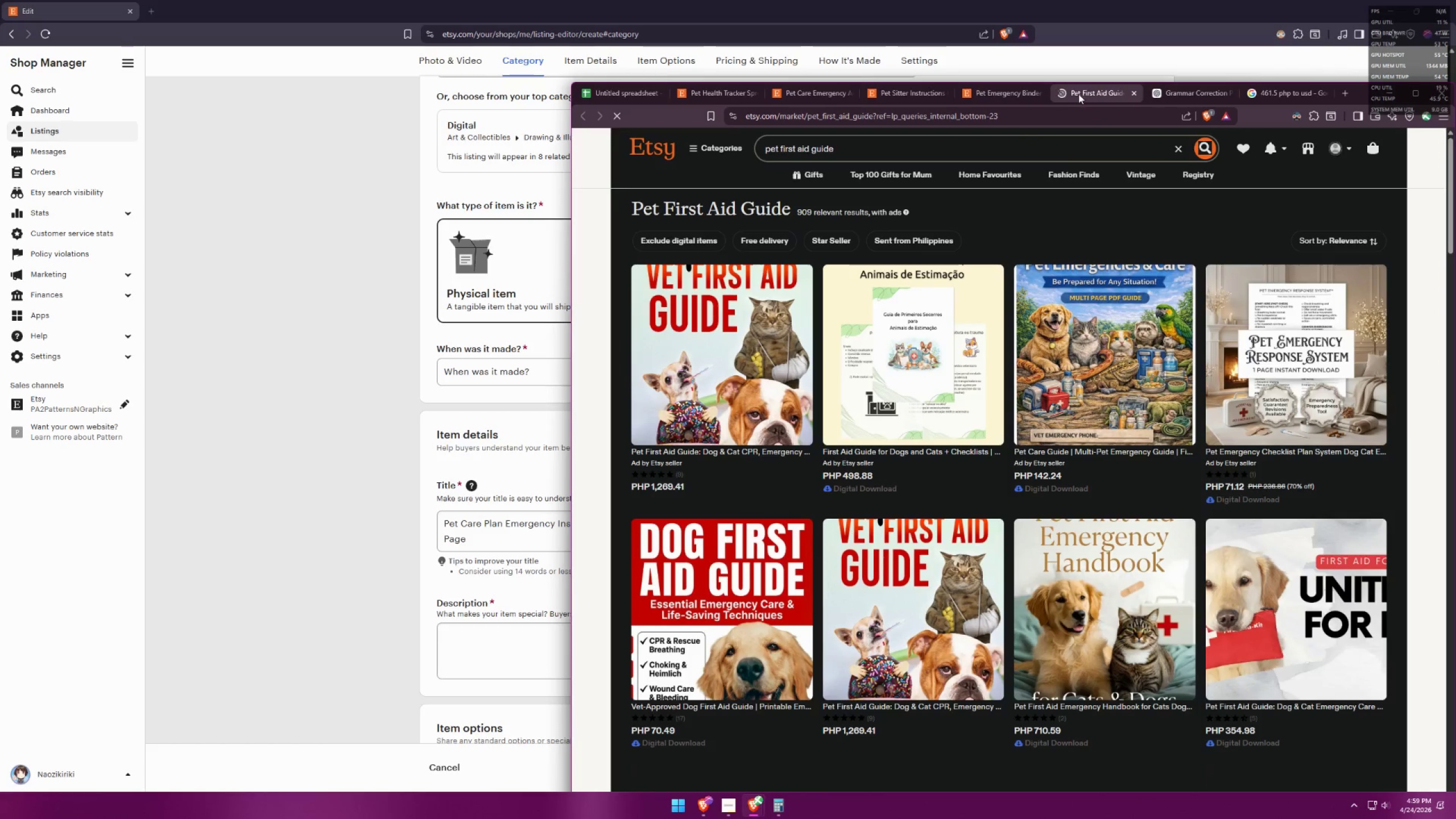 
key(Alt+AltLeft)
 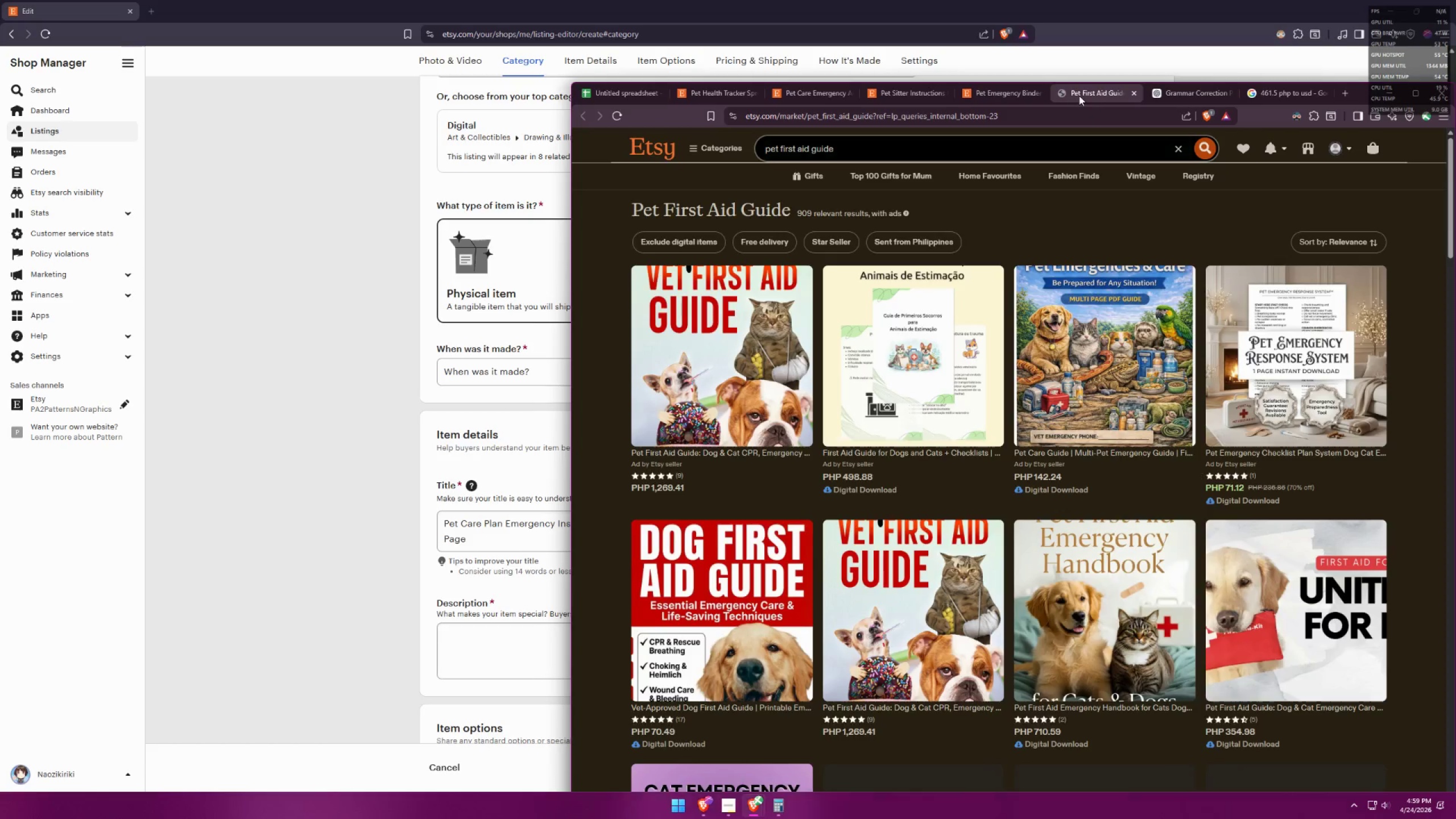 
key(Alt+Tab)
 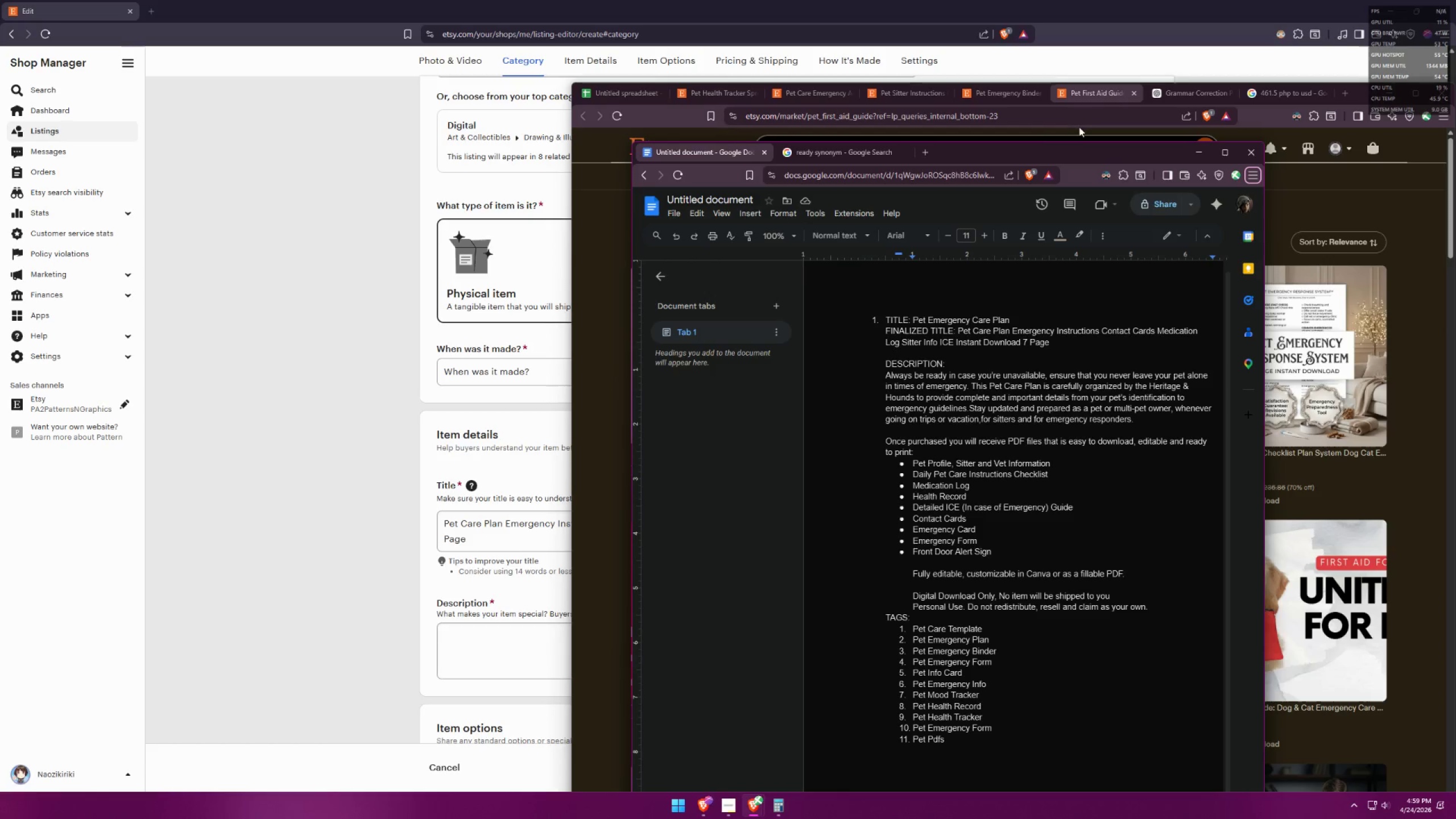 
key(Alt+AltLeft)
 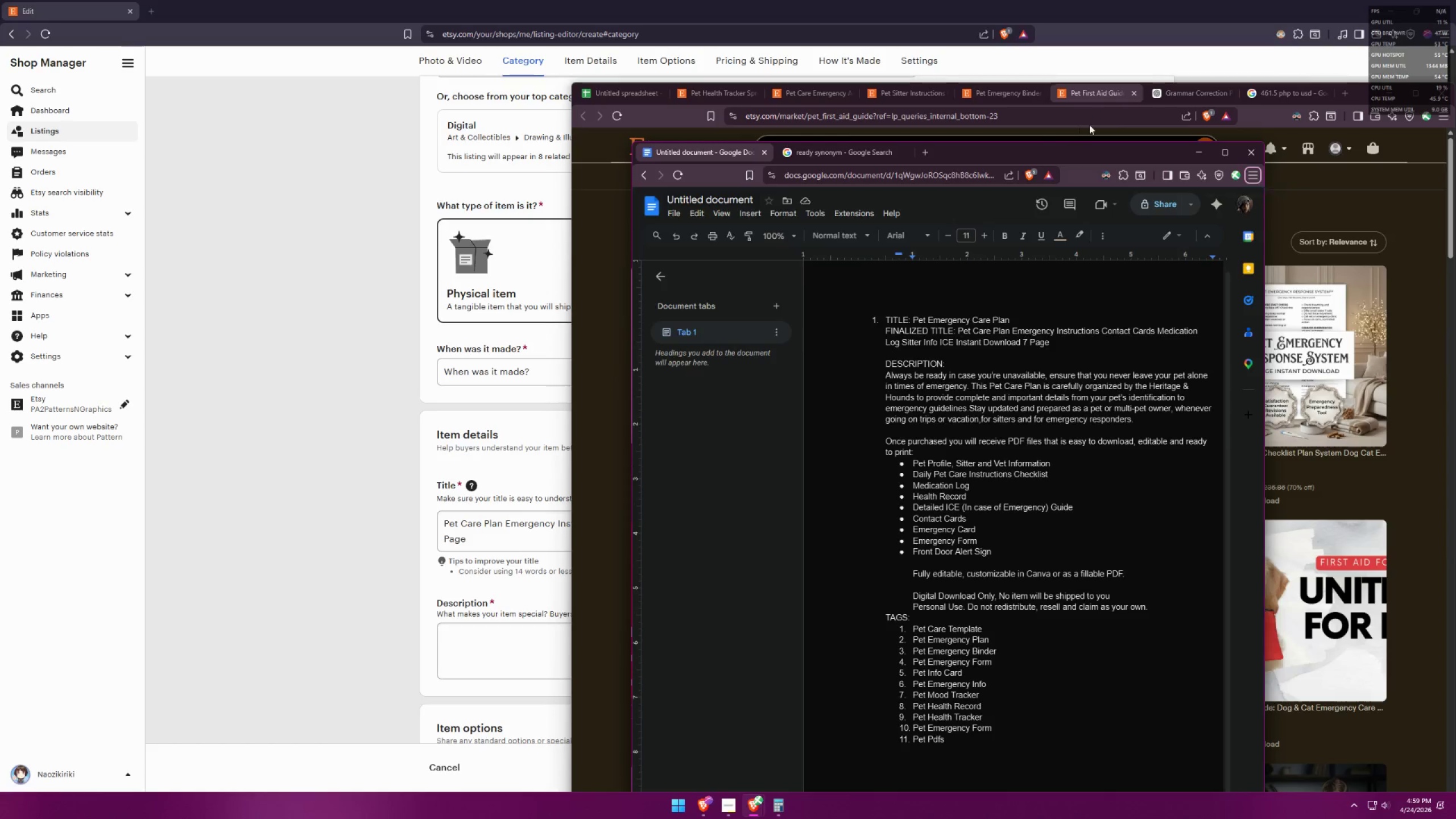 
key(Alt+Tab)
 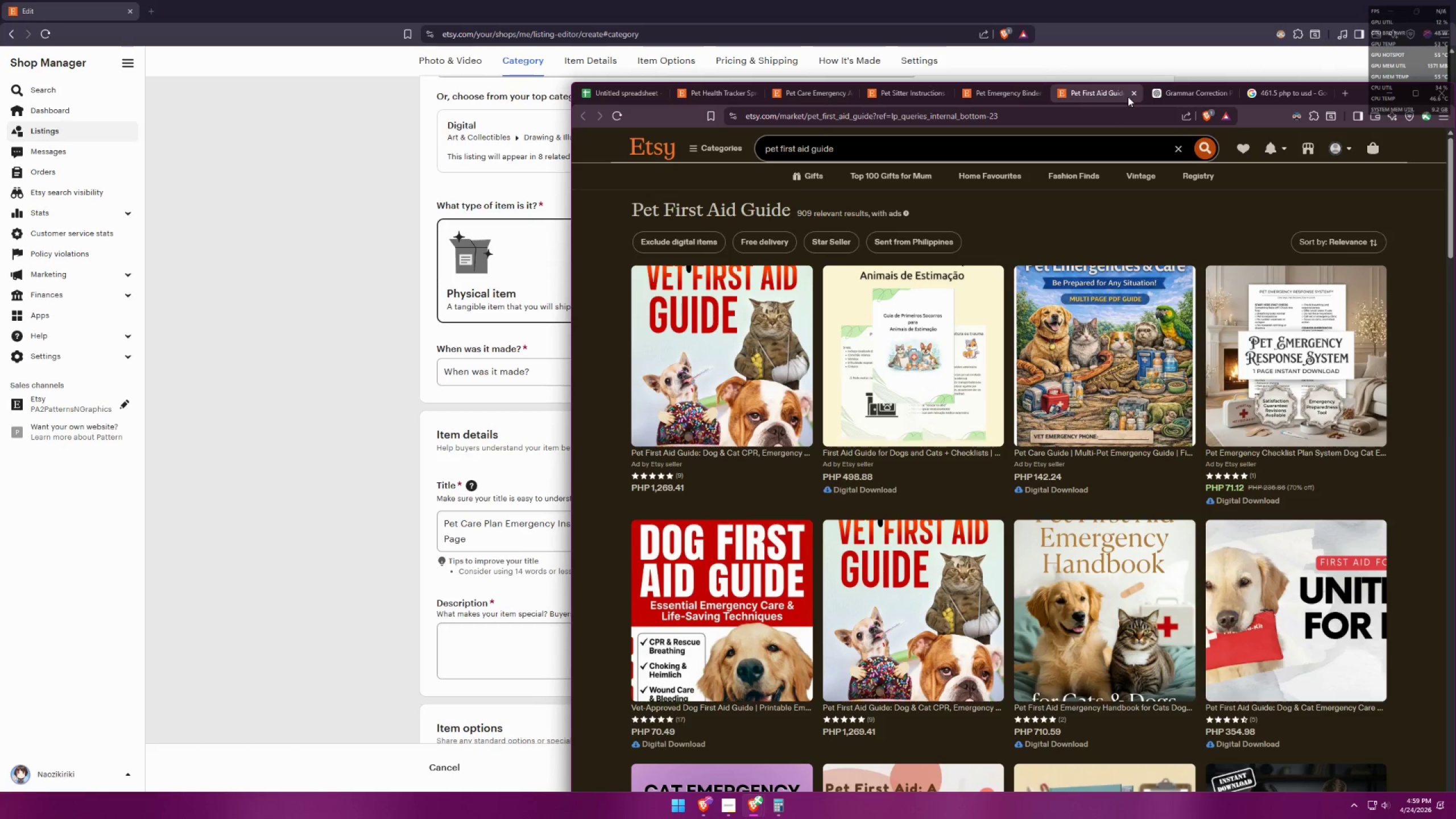 
double_click([1131, 95])
 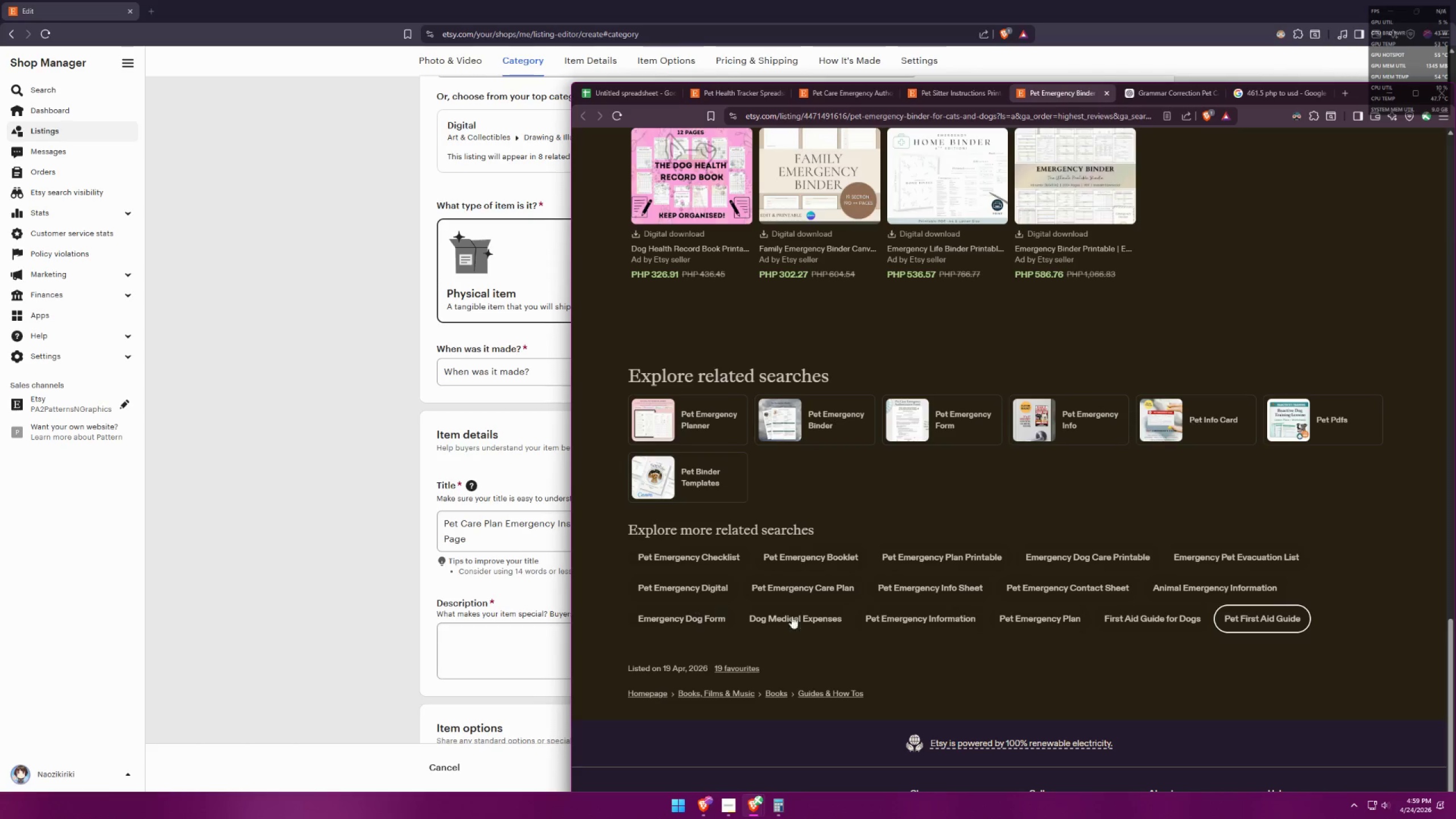 
wait(6.1)
 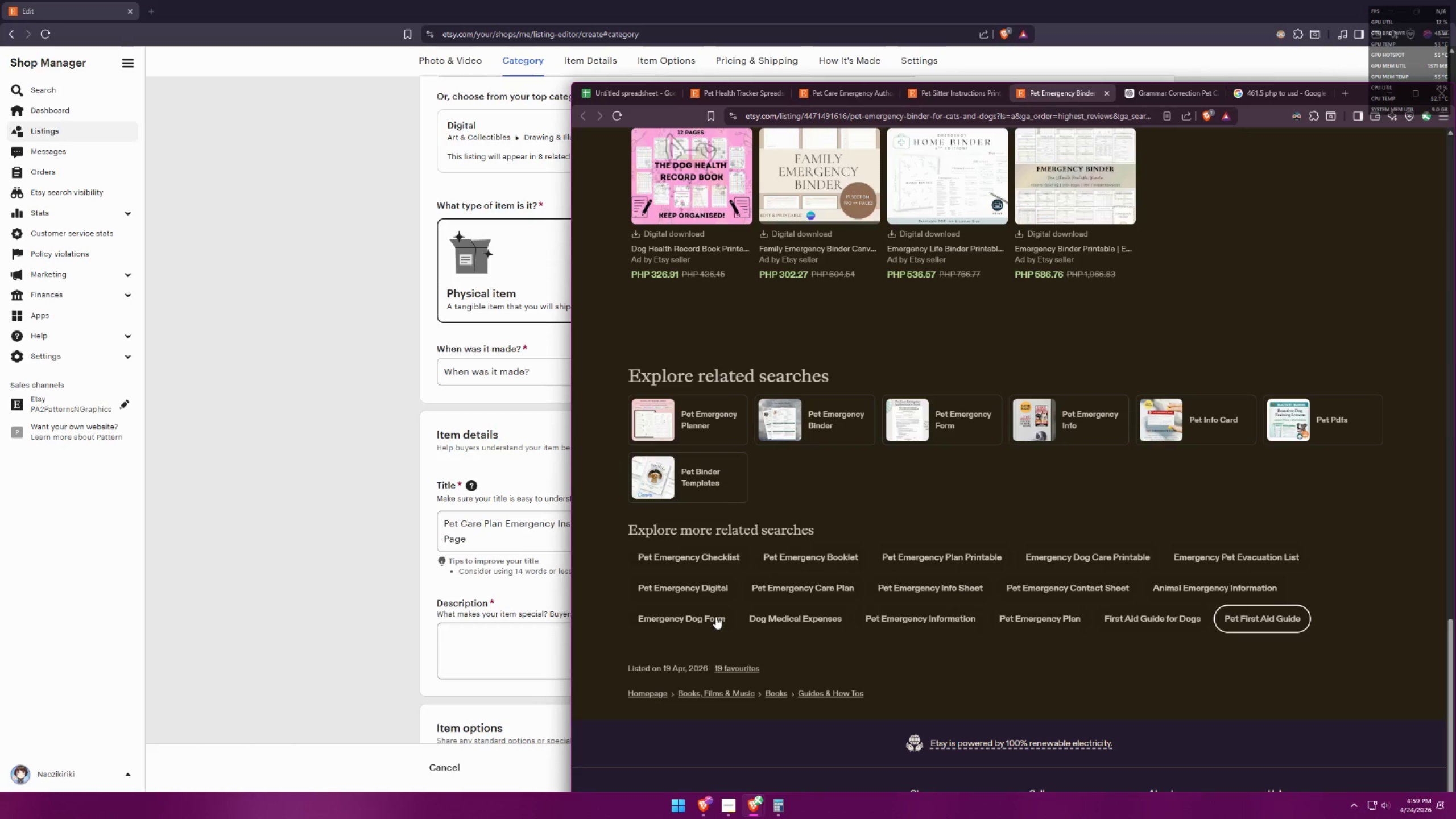 
left_click([948, 96])
 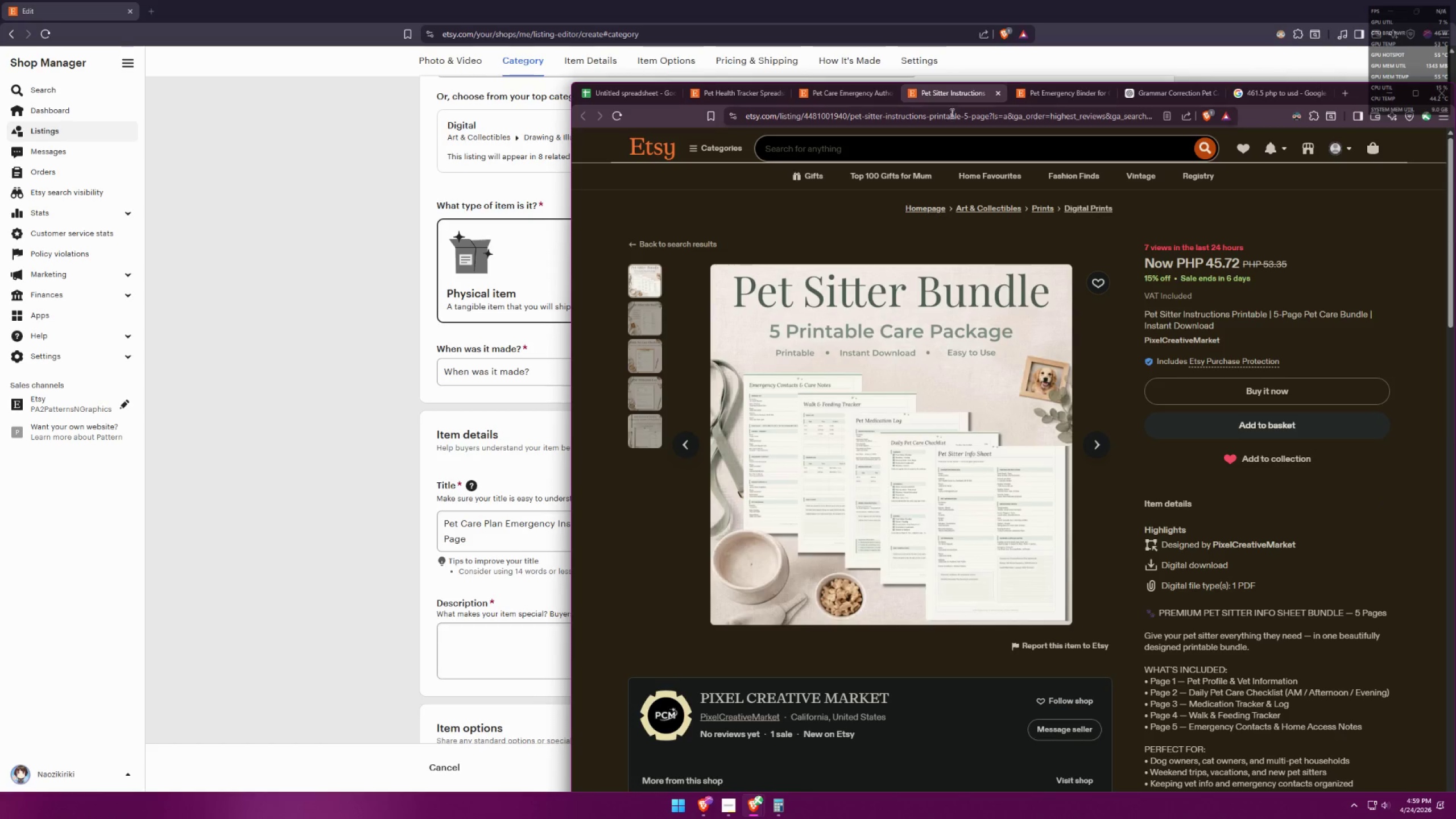 
scroll: coordinate [1010, 479], scroll_direction: down, amount: 29.0
 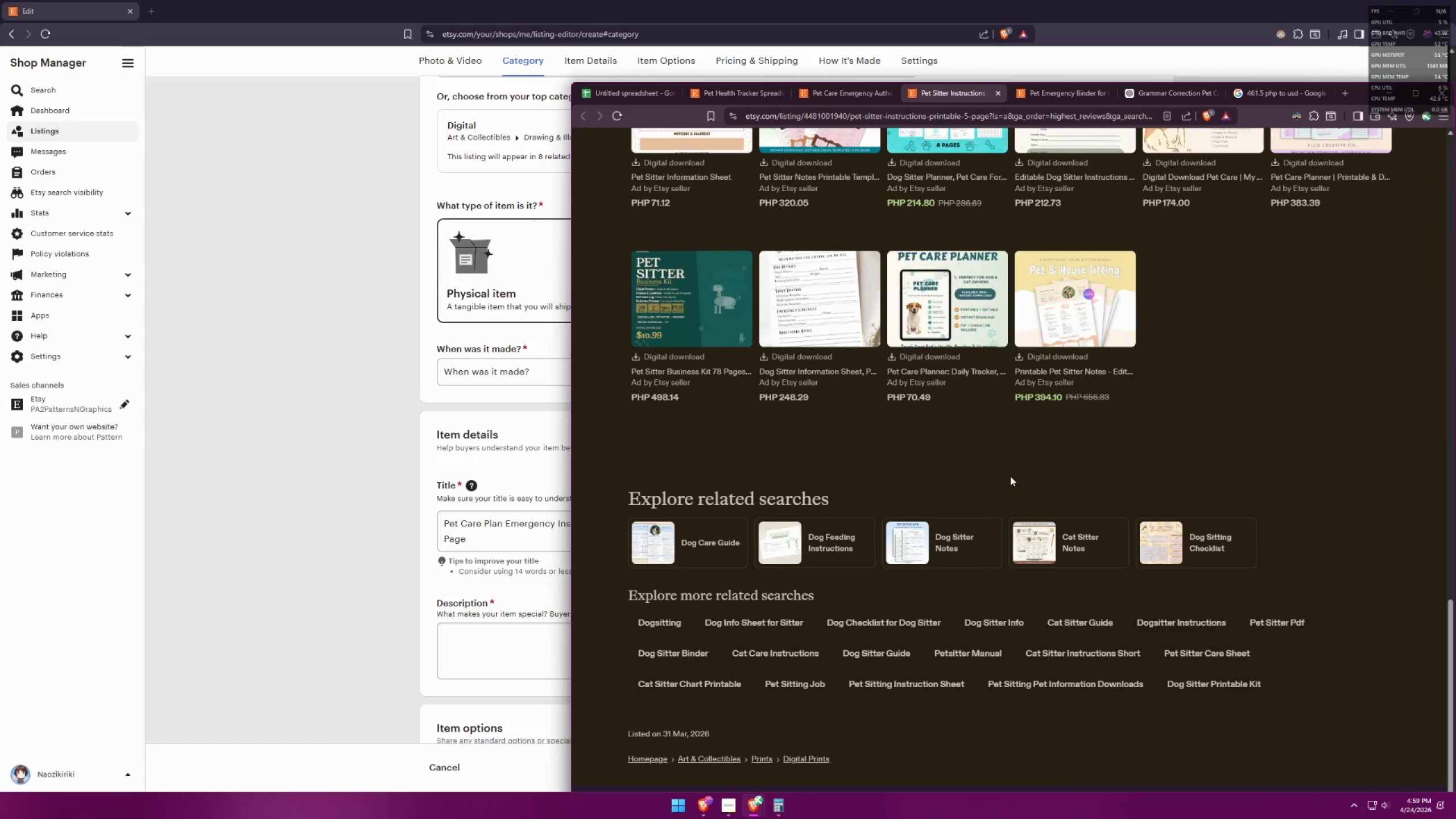 
wait(7.49)
 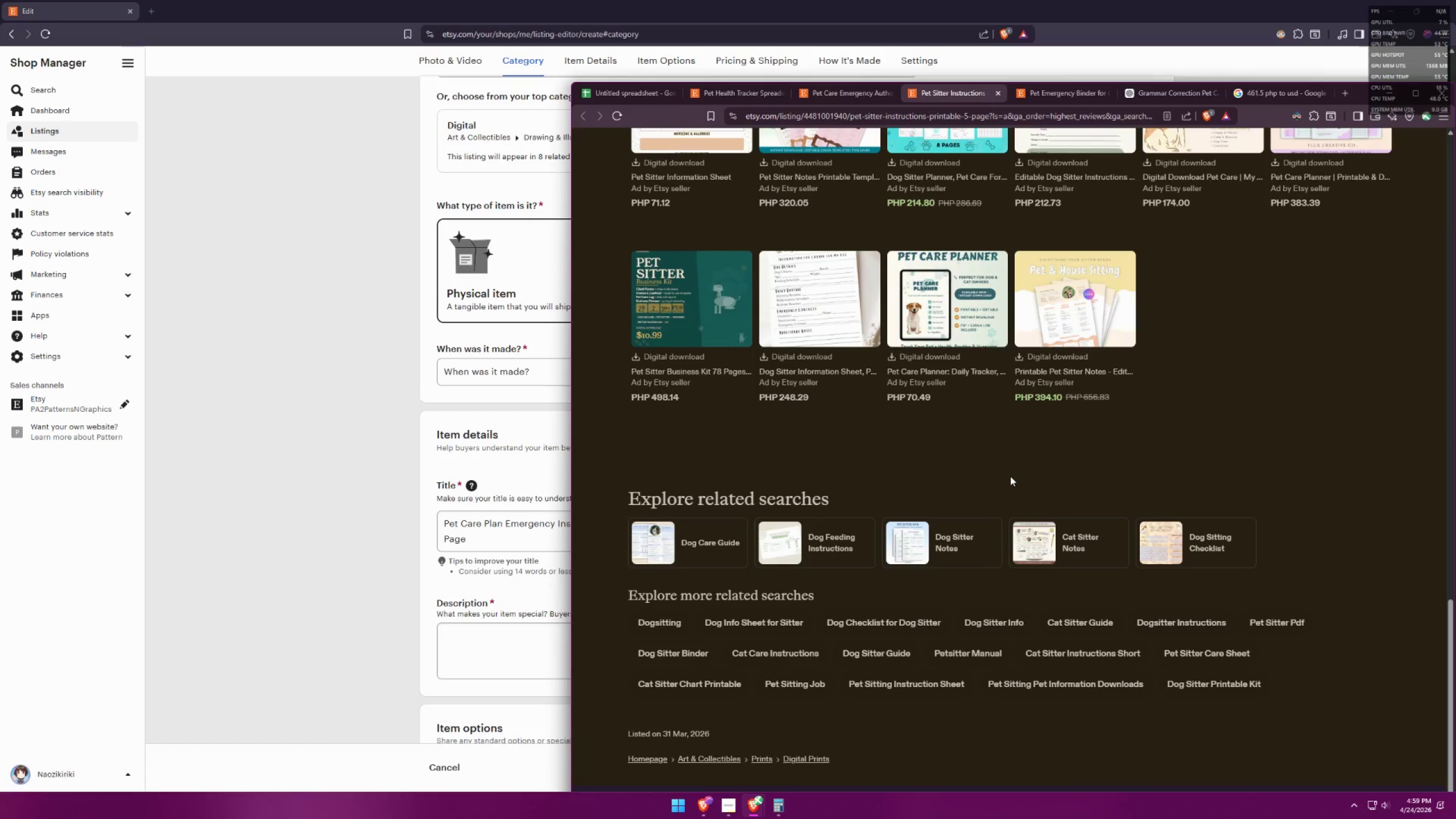 
scroll: coordinate [1008, 479], scroll_direction: down, amount: 1.0
 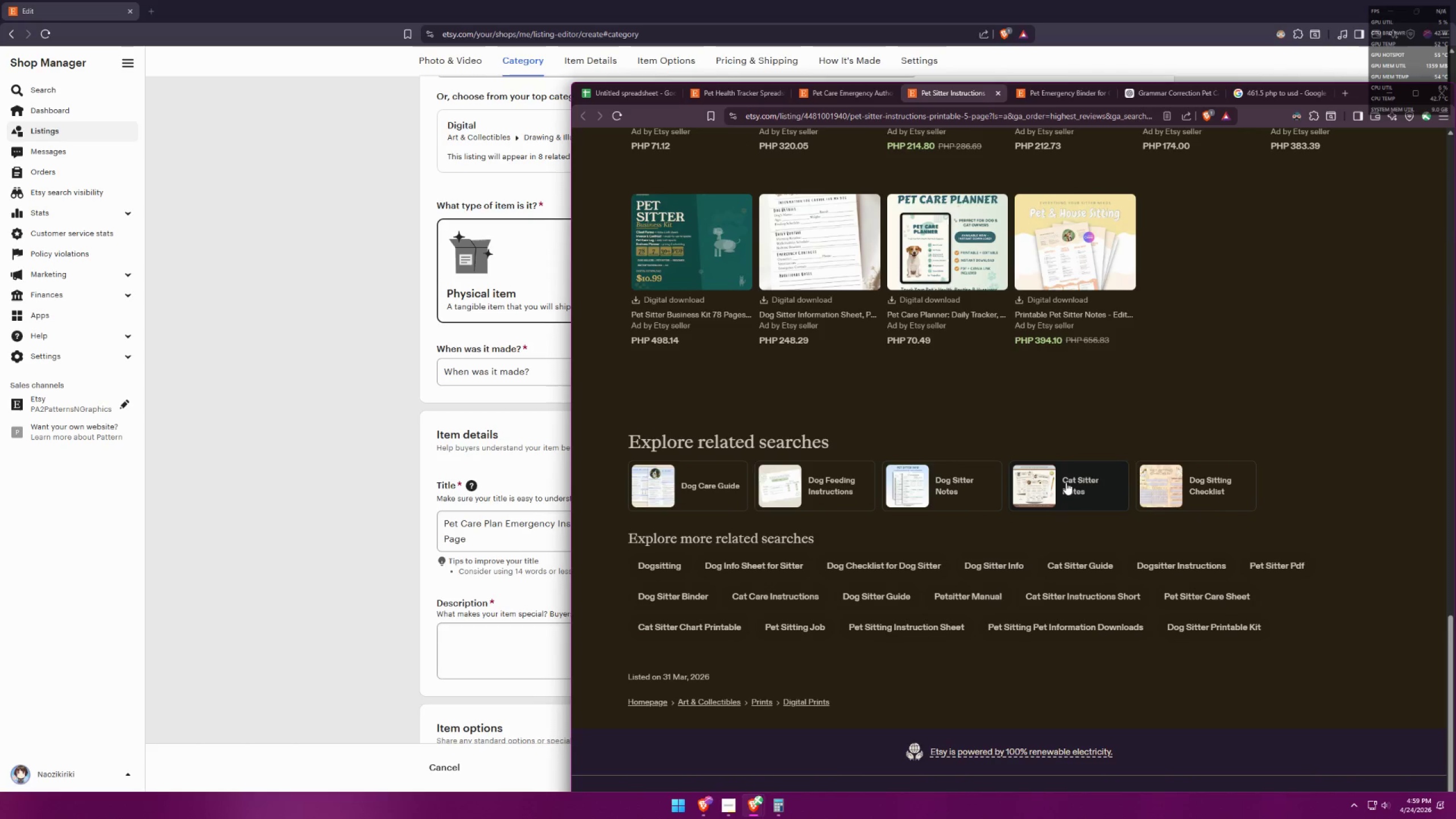 
middle_click([1066, 482])
 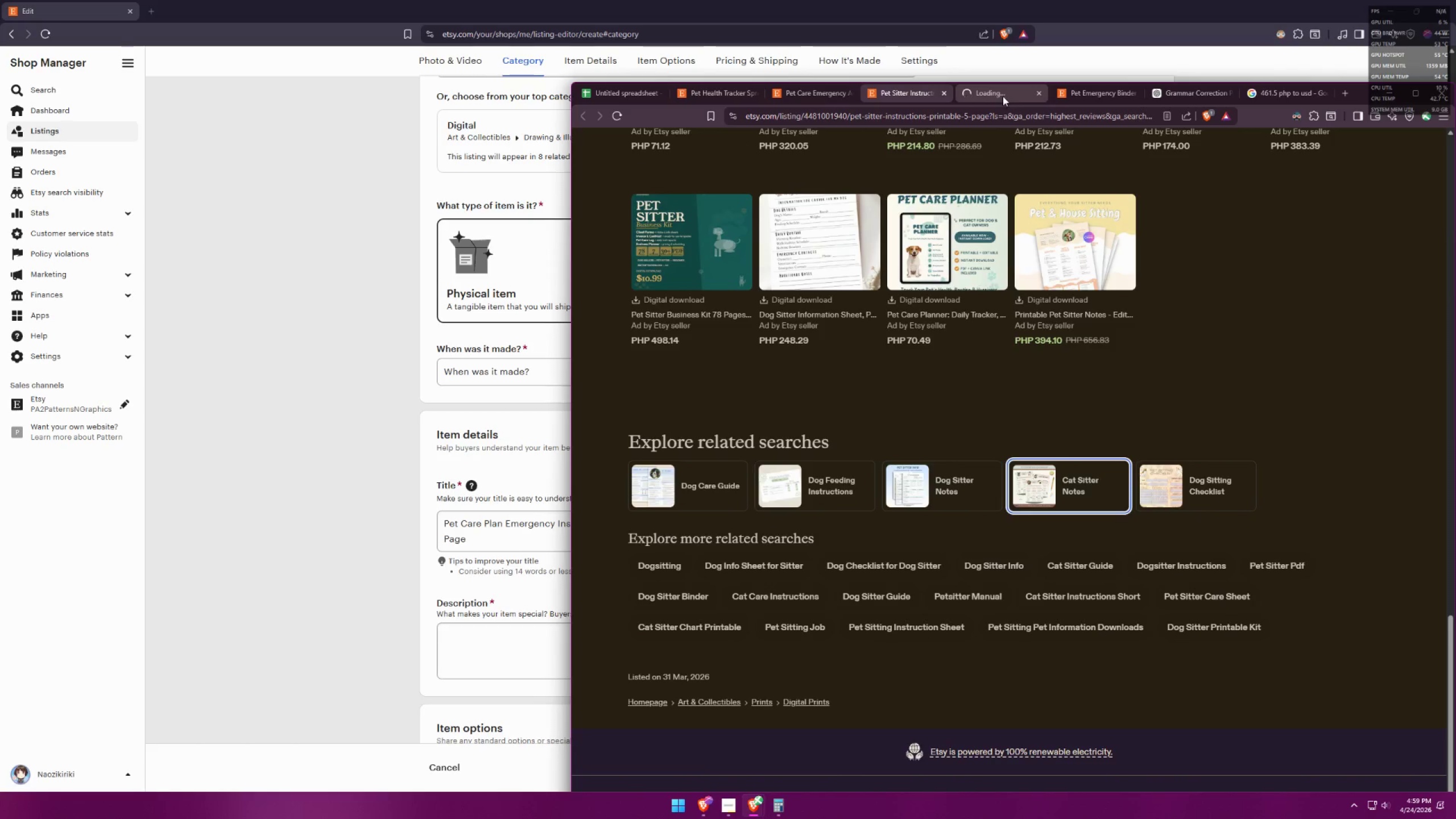 
left_click([1003, 96])
 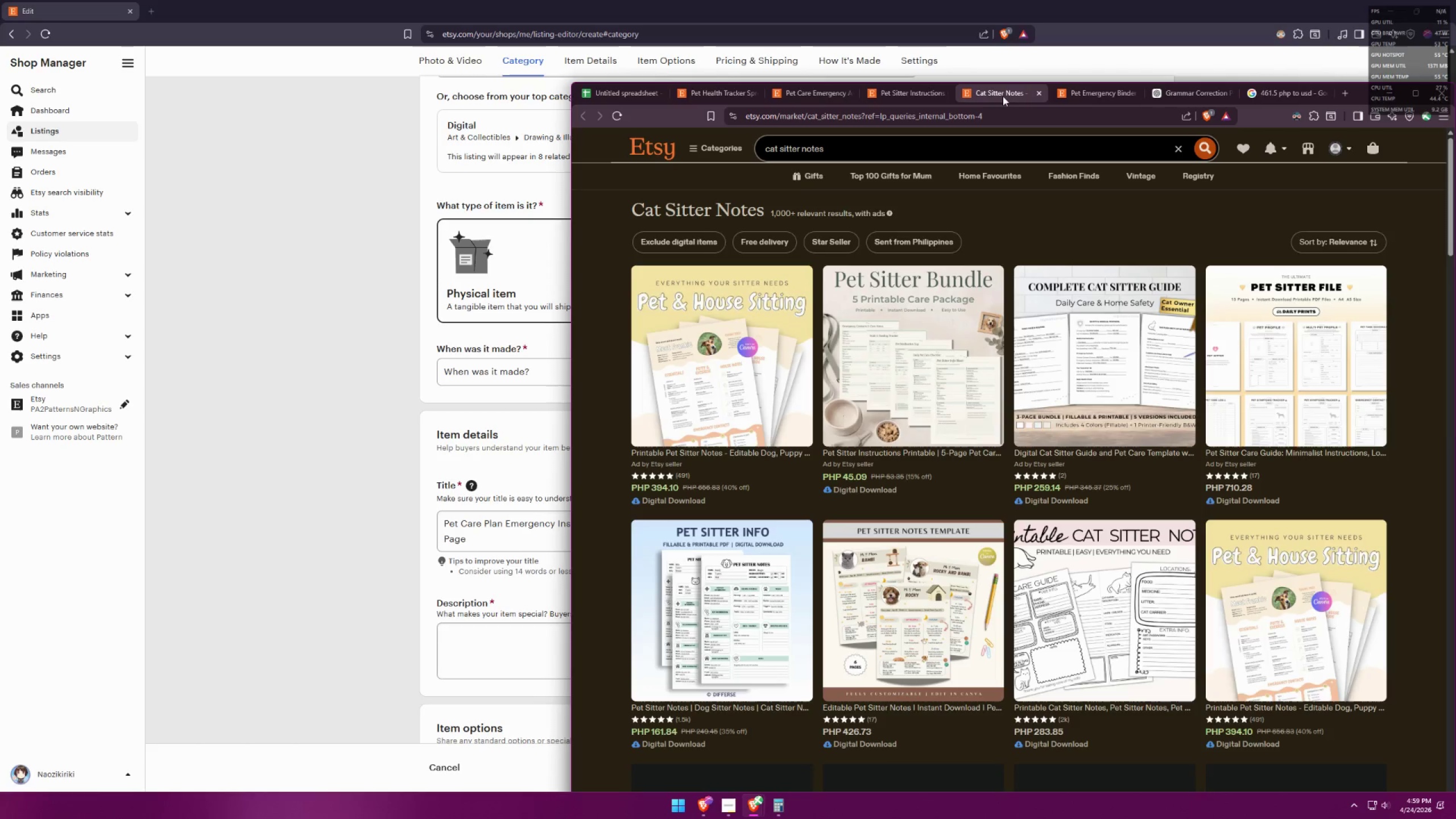 
key(Alt+AltLeft)
 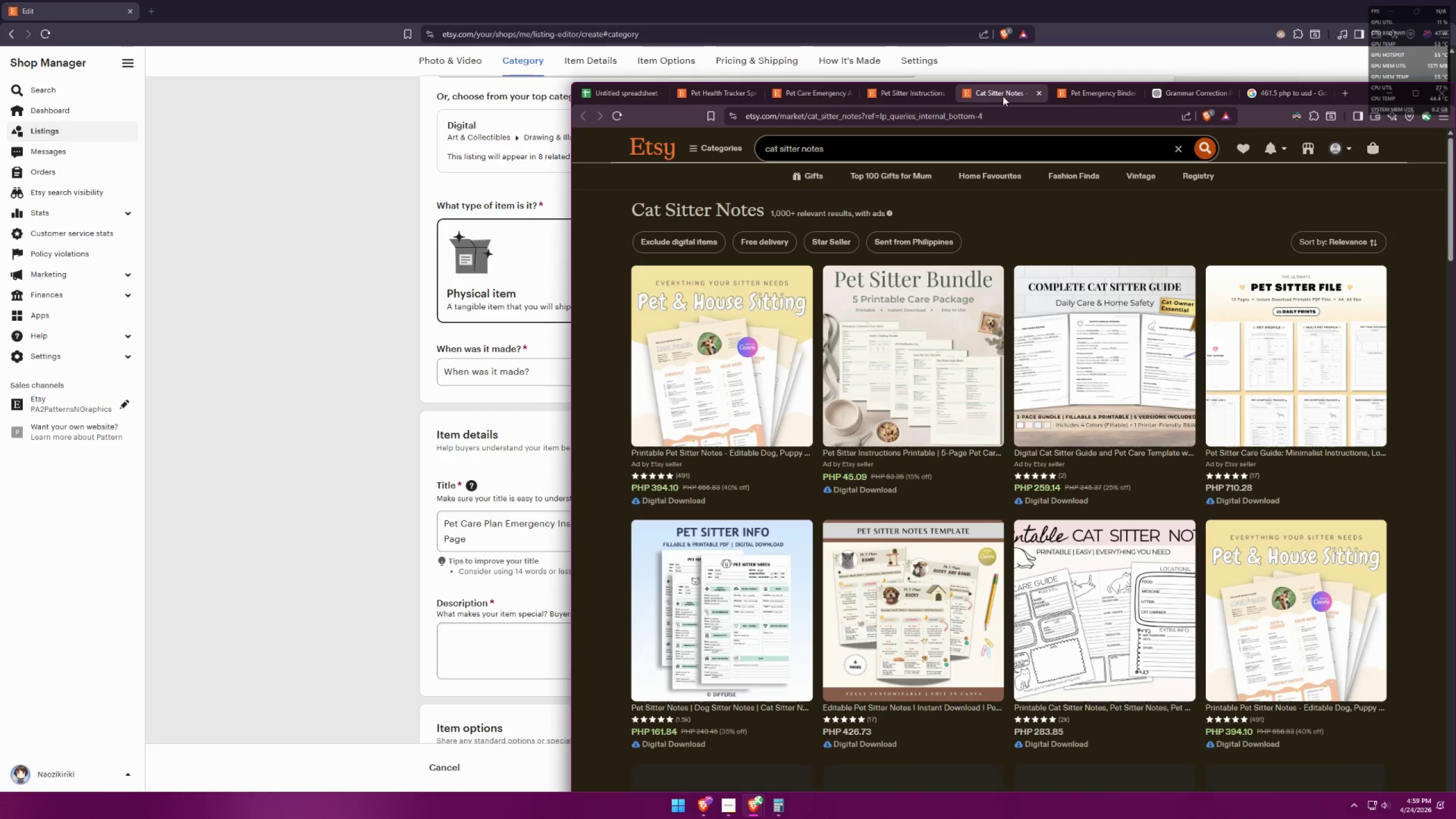 
key(Alt+Tab)
 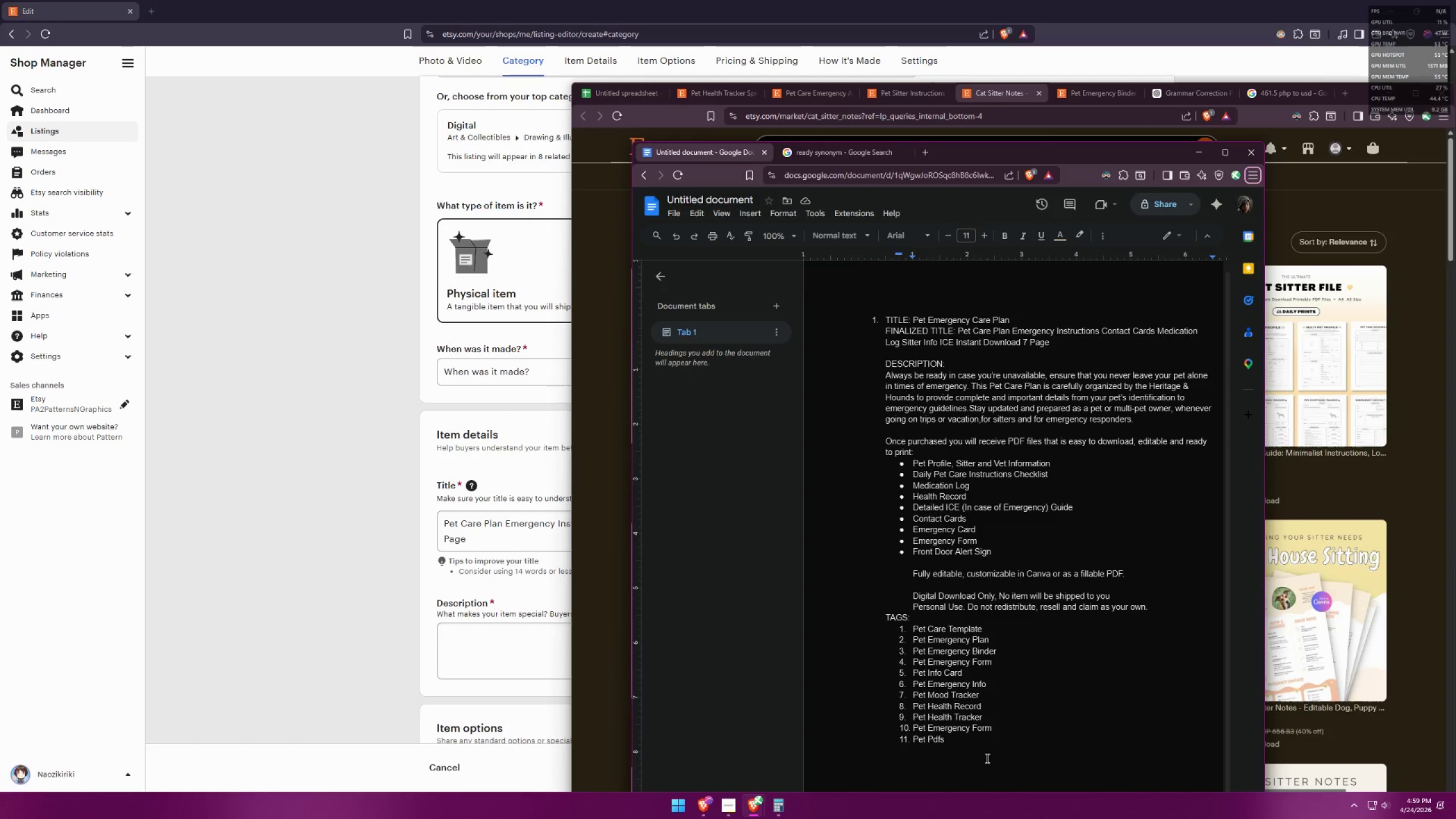 
left_click([956, 744])
 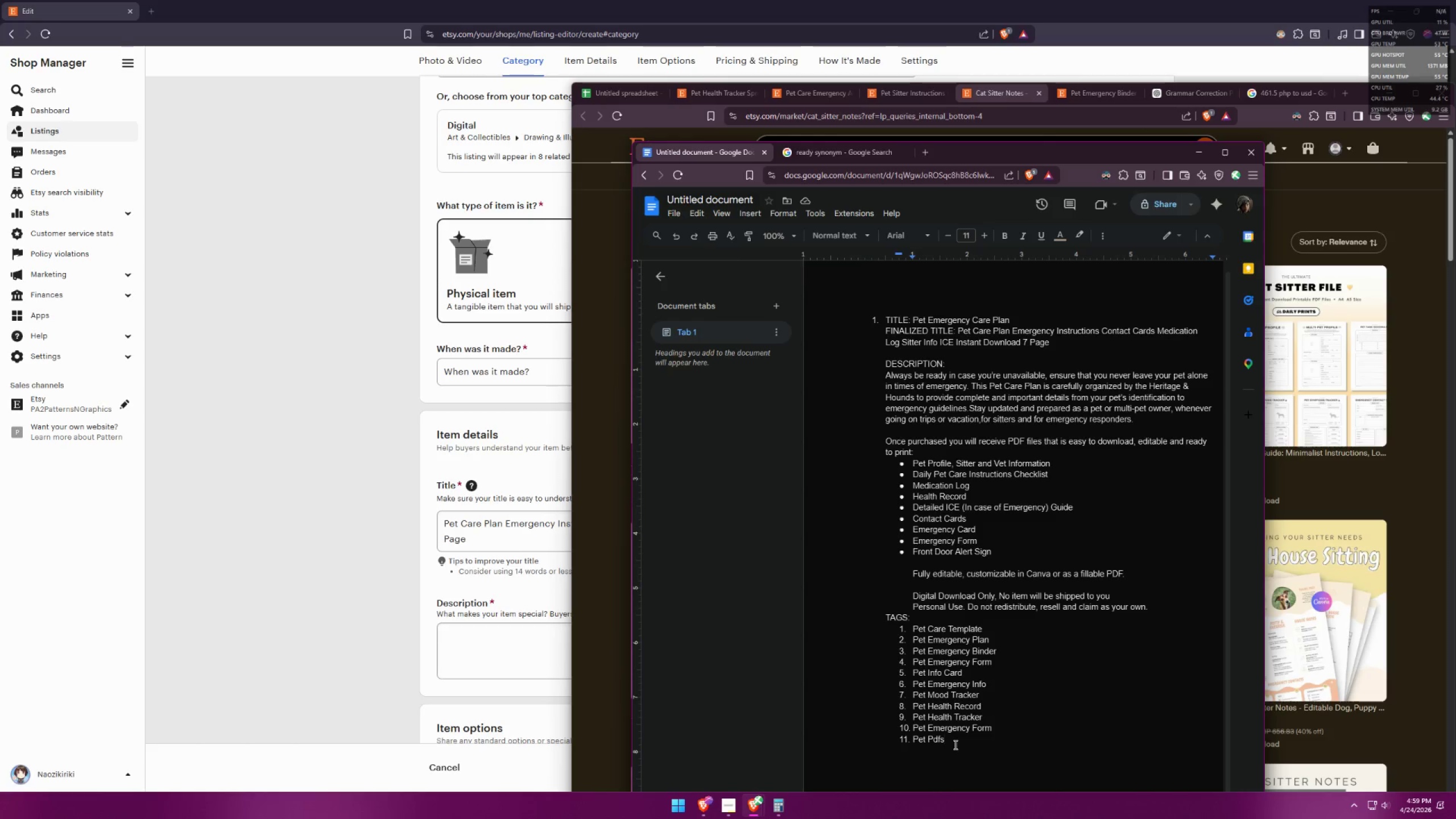 
key(Enter)
 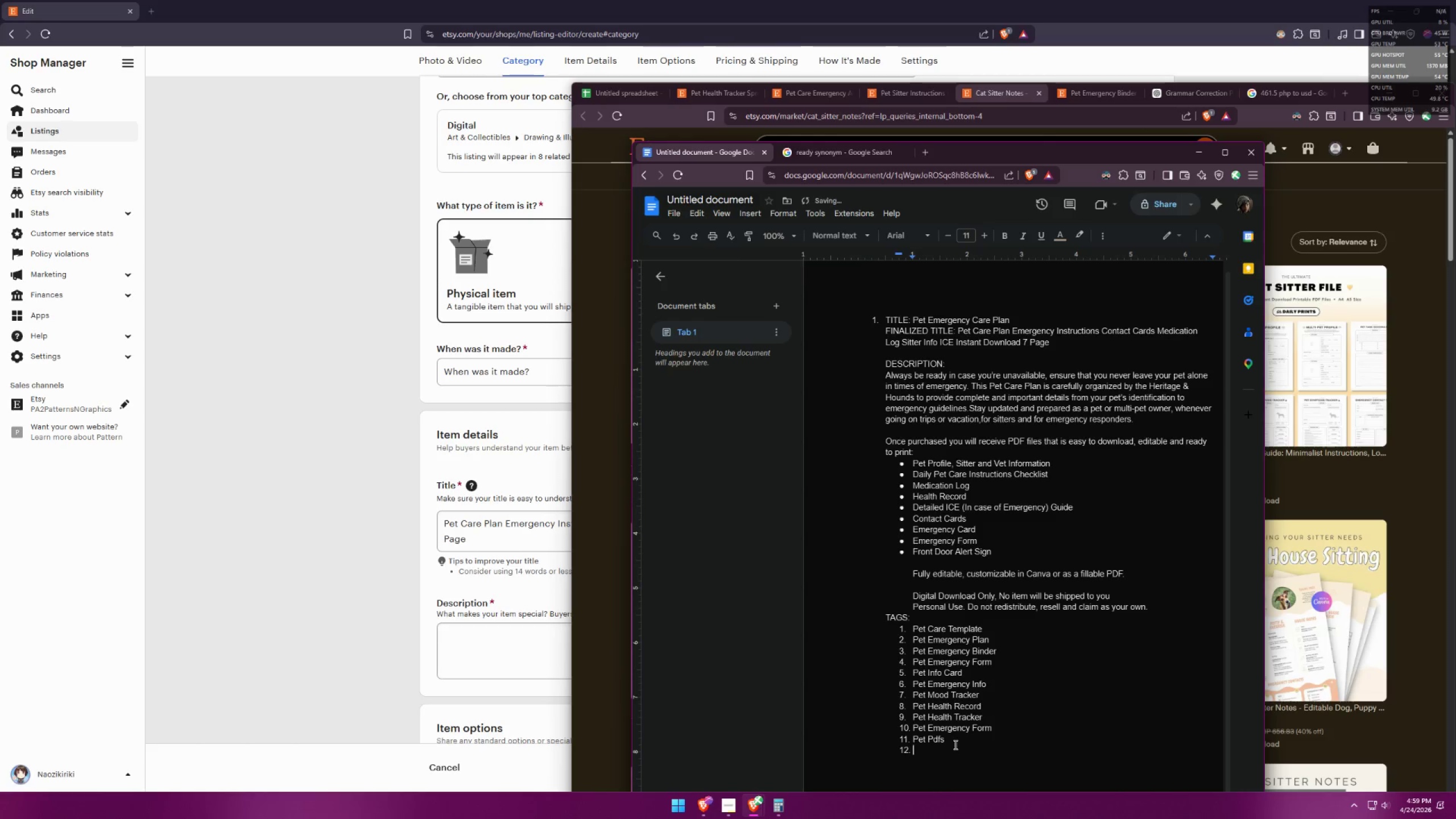 
type(Cat Sotte)
key(Backspace)
key(Backspace)
key(Backspace)
key(Backspace)
type(itter Notes)
 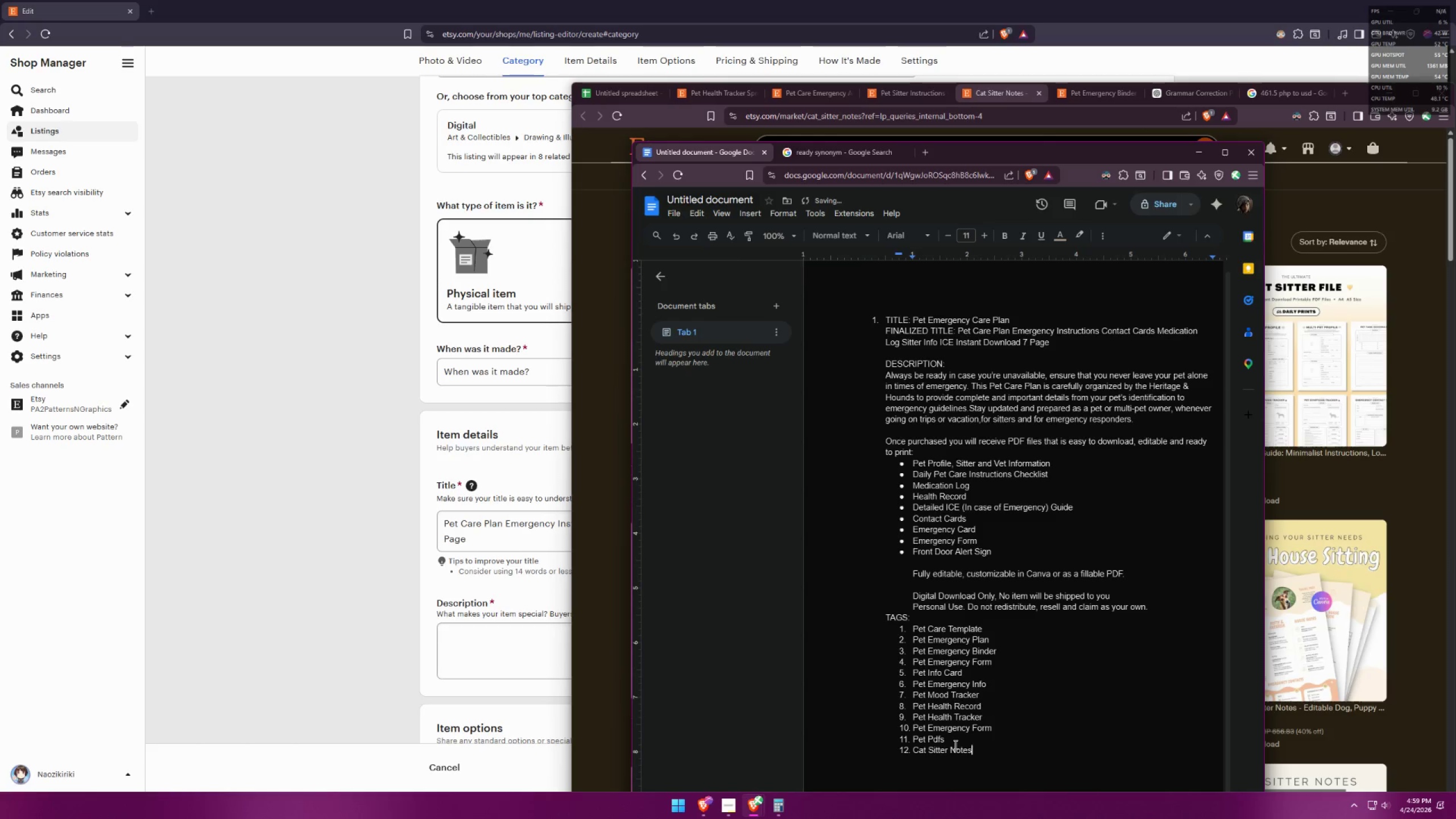 
key(Enter)
 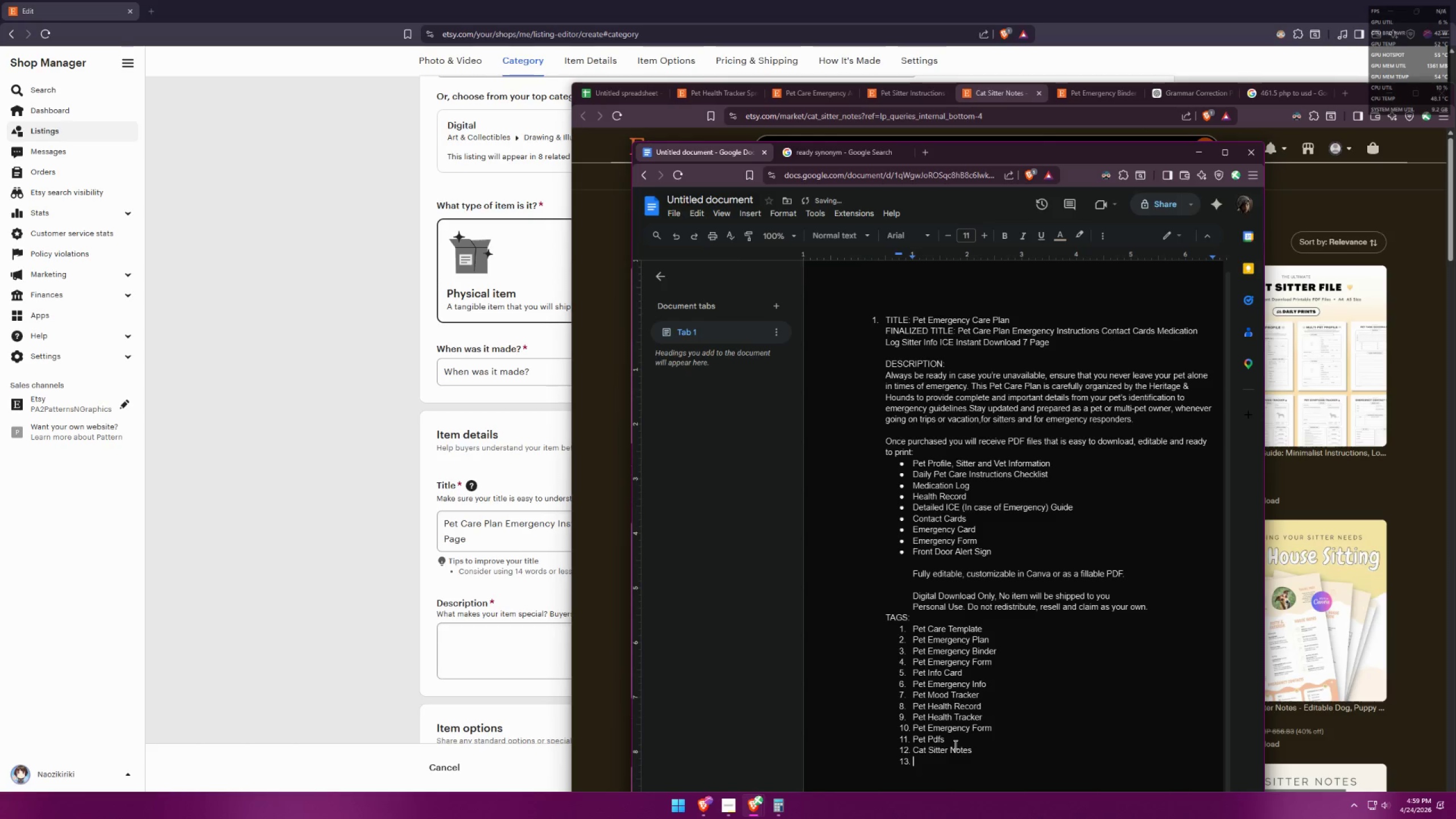 
type(Dog Sitter Notes)
 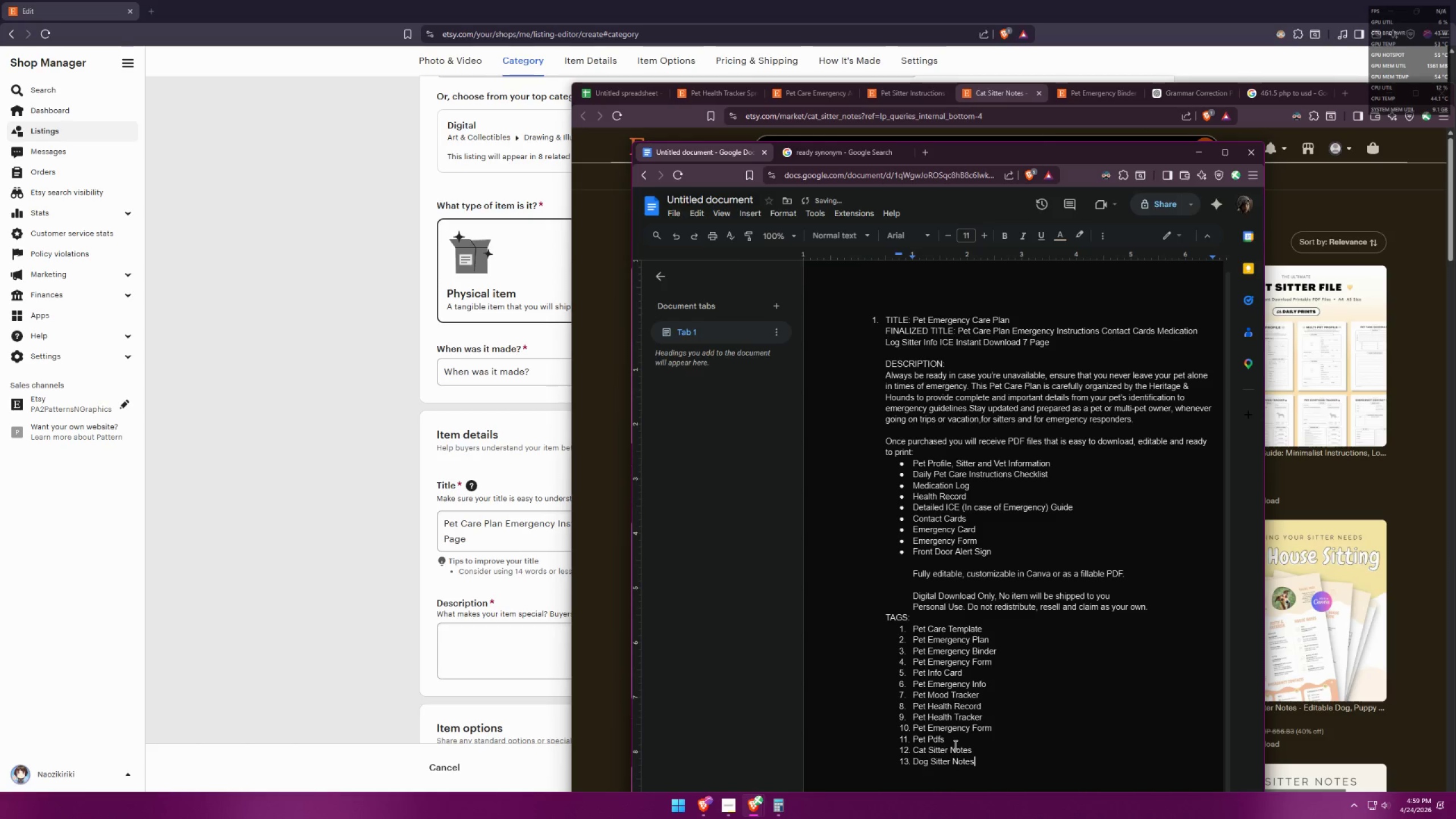 
key(Alt+AltLeft)
 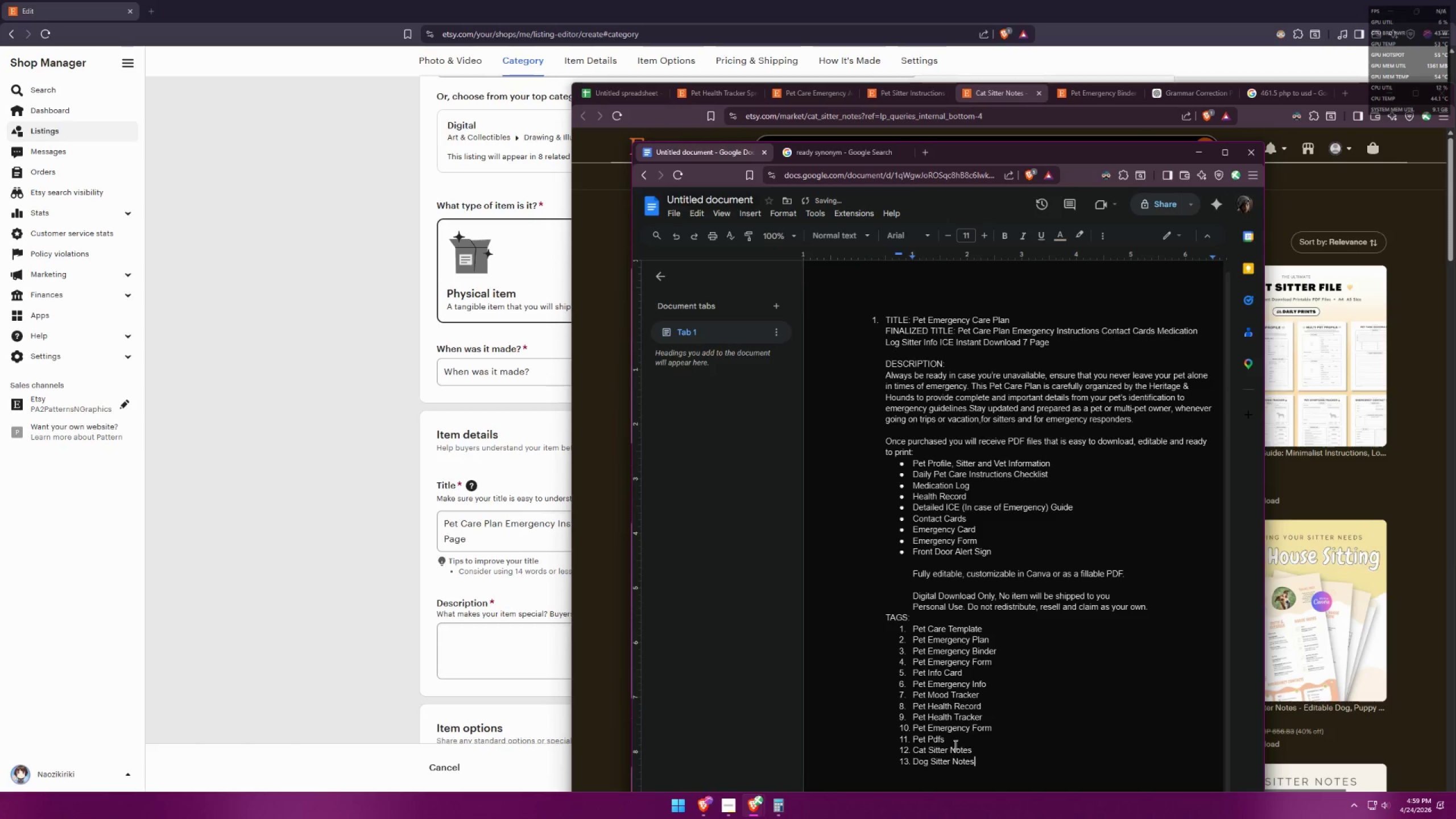 
key(Alt+Tab)
 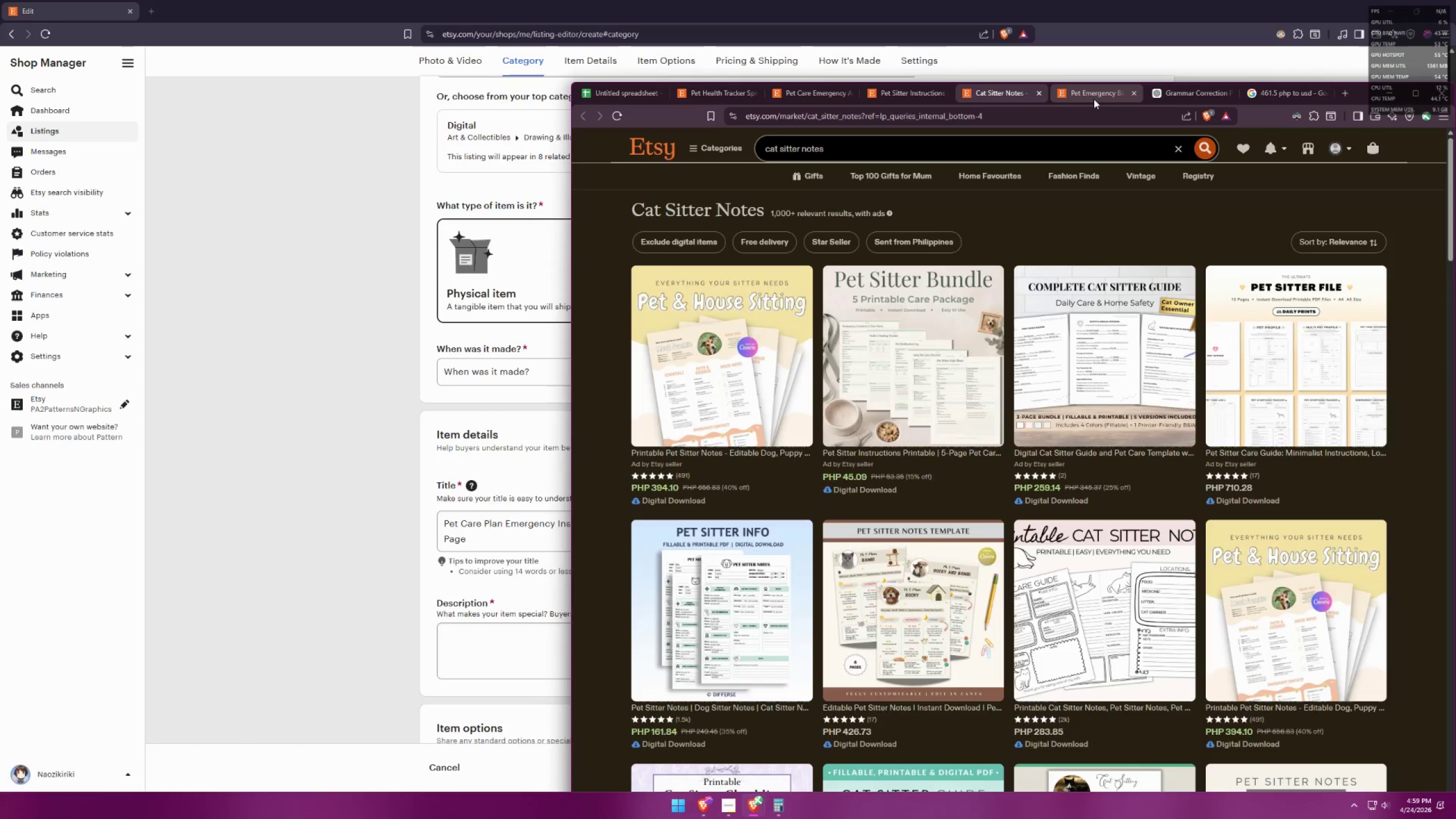 
double_click([1025, 98])
 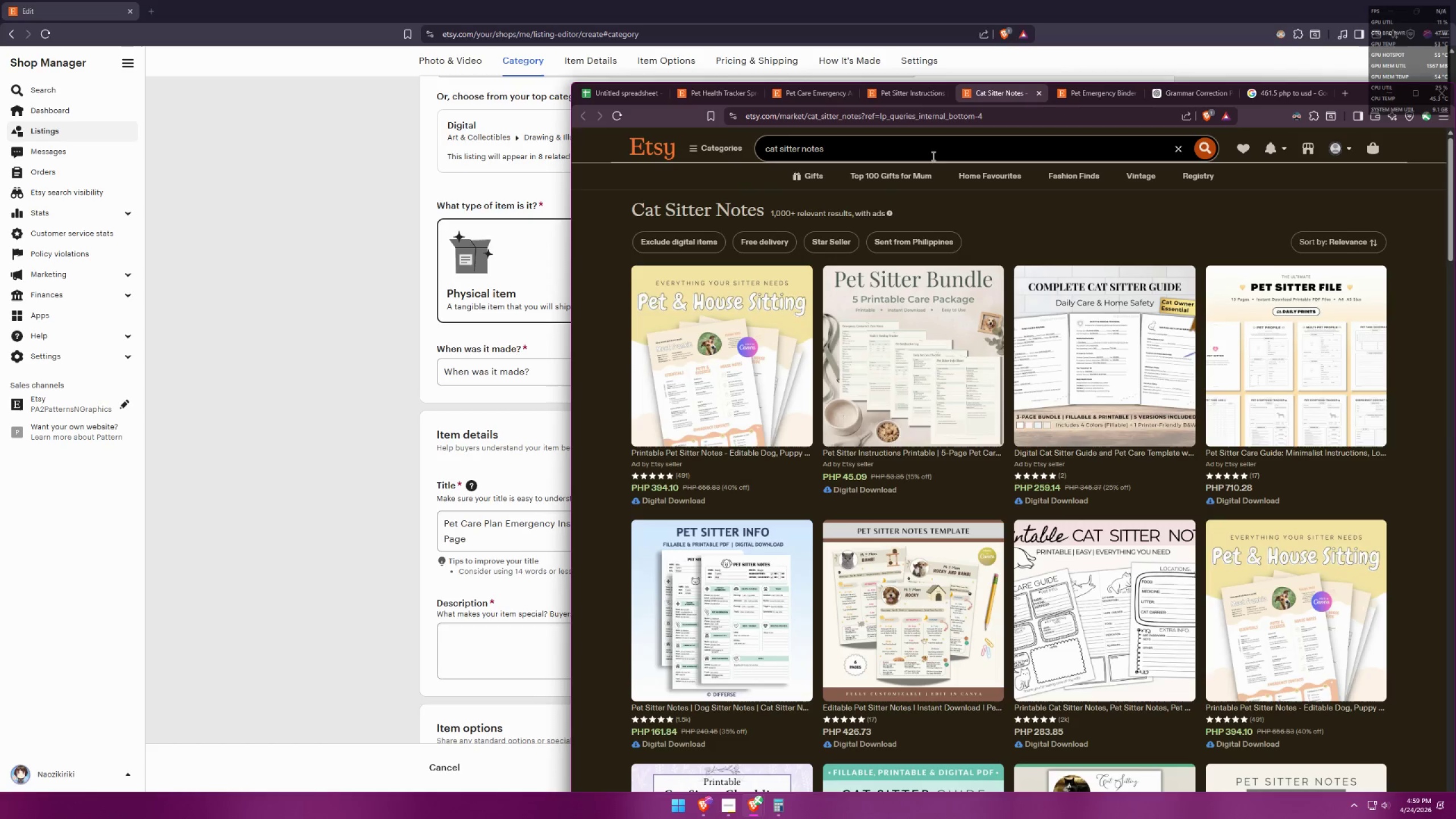 
left_click([917, 96])
 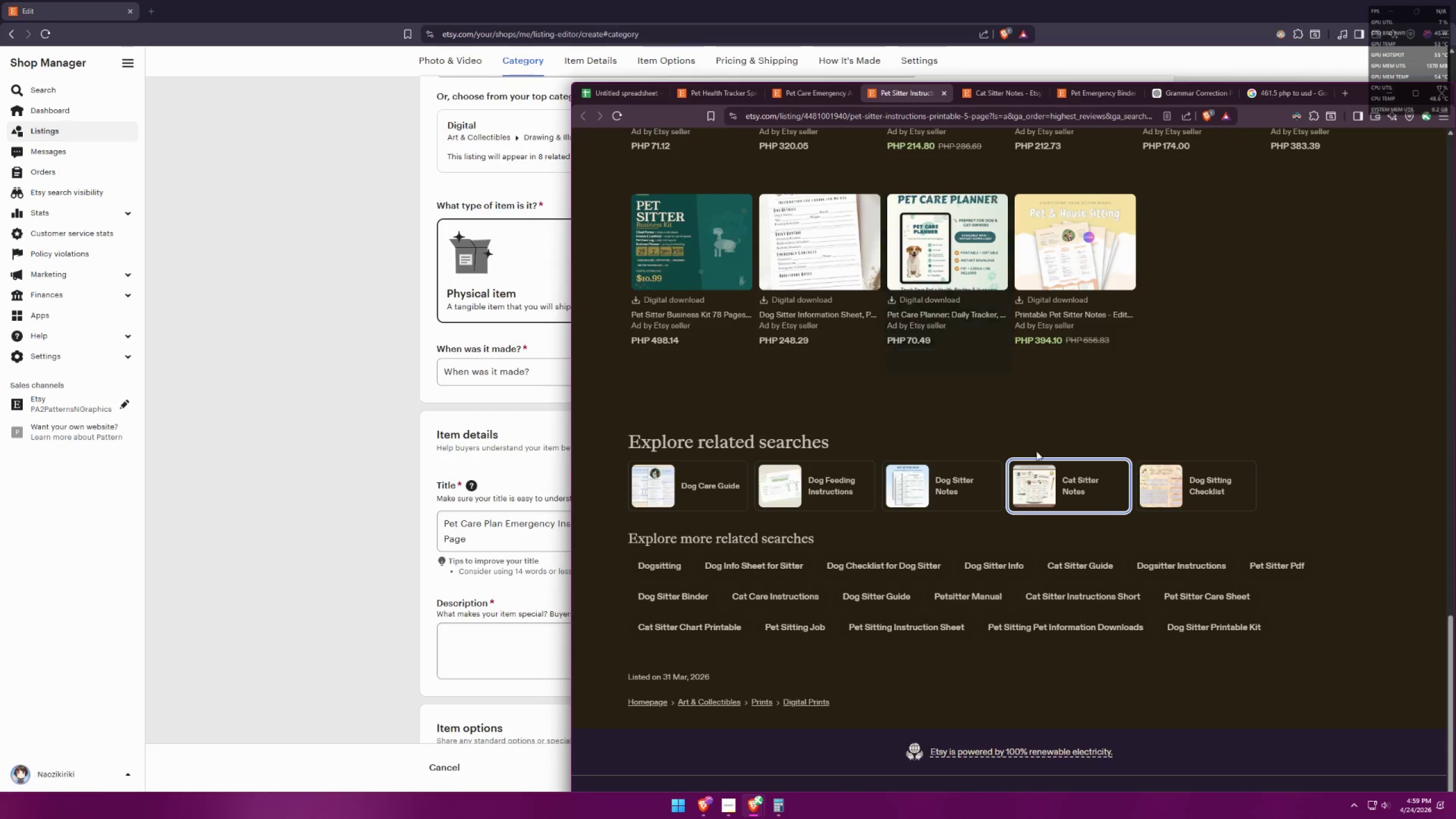 
middle_click([1190, 487])
 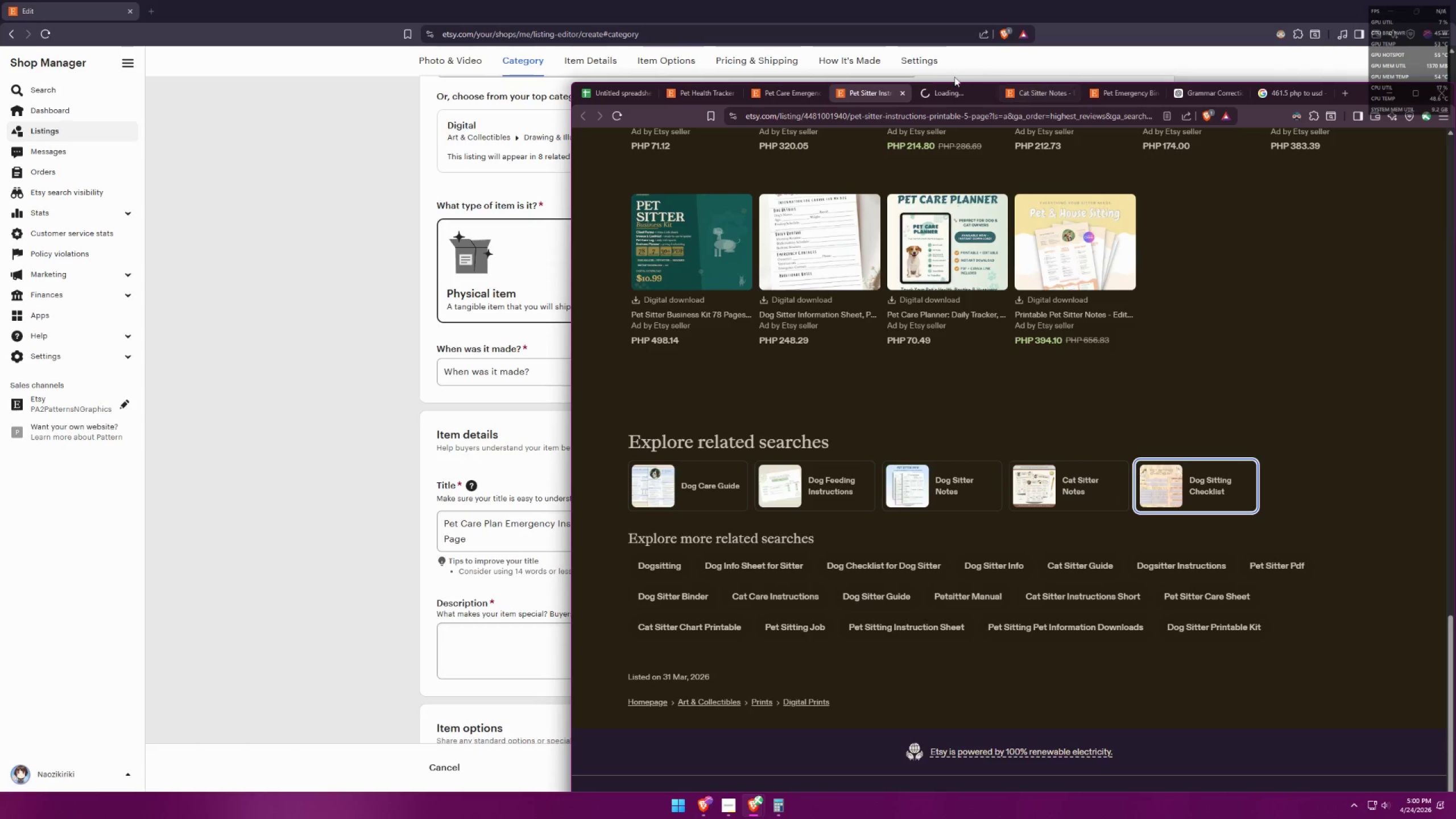 
left_click([942, 98])
 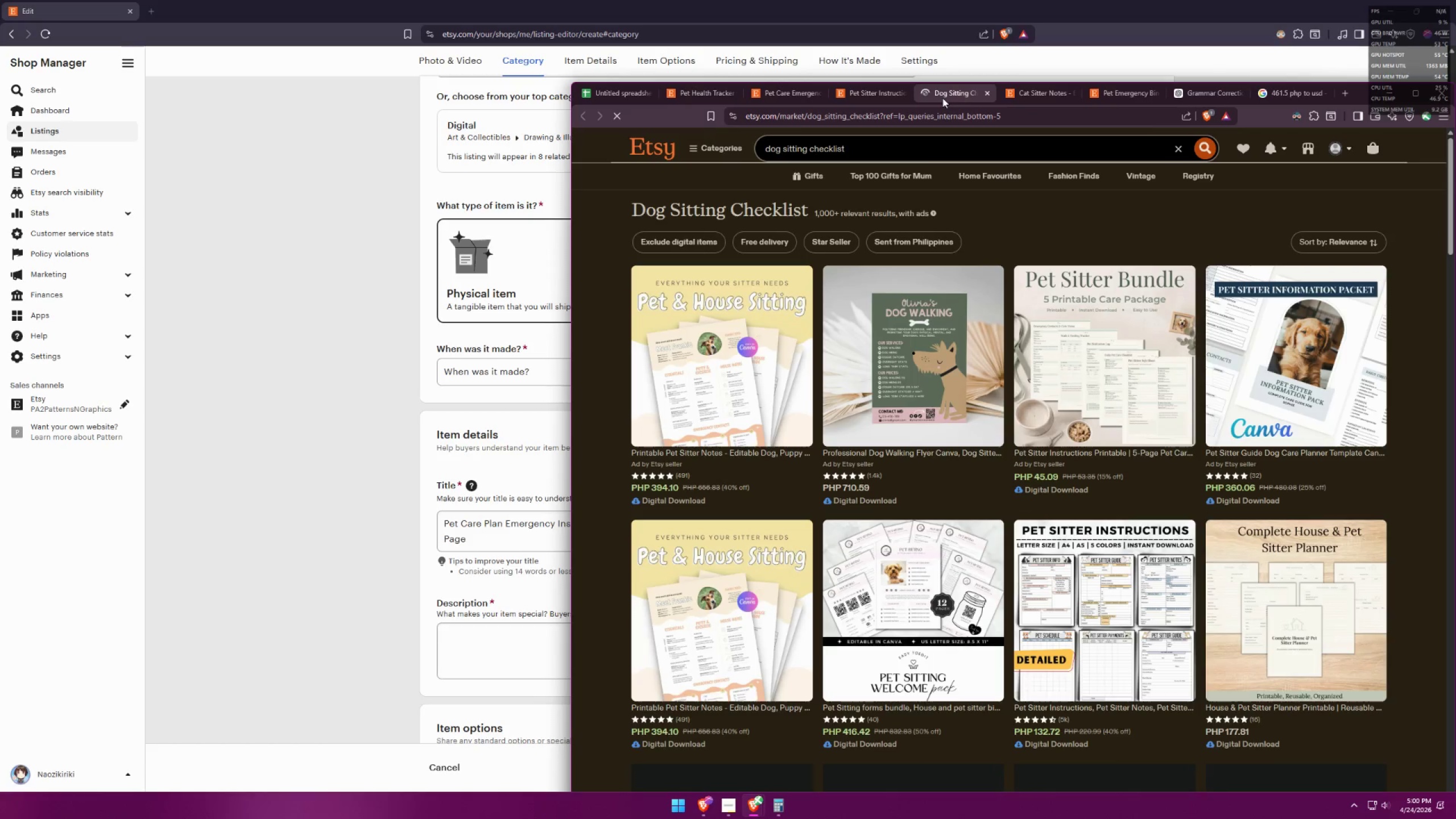 
left_click([1041, 98])
 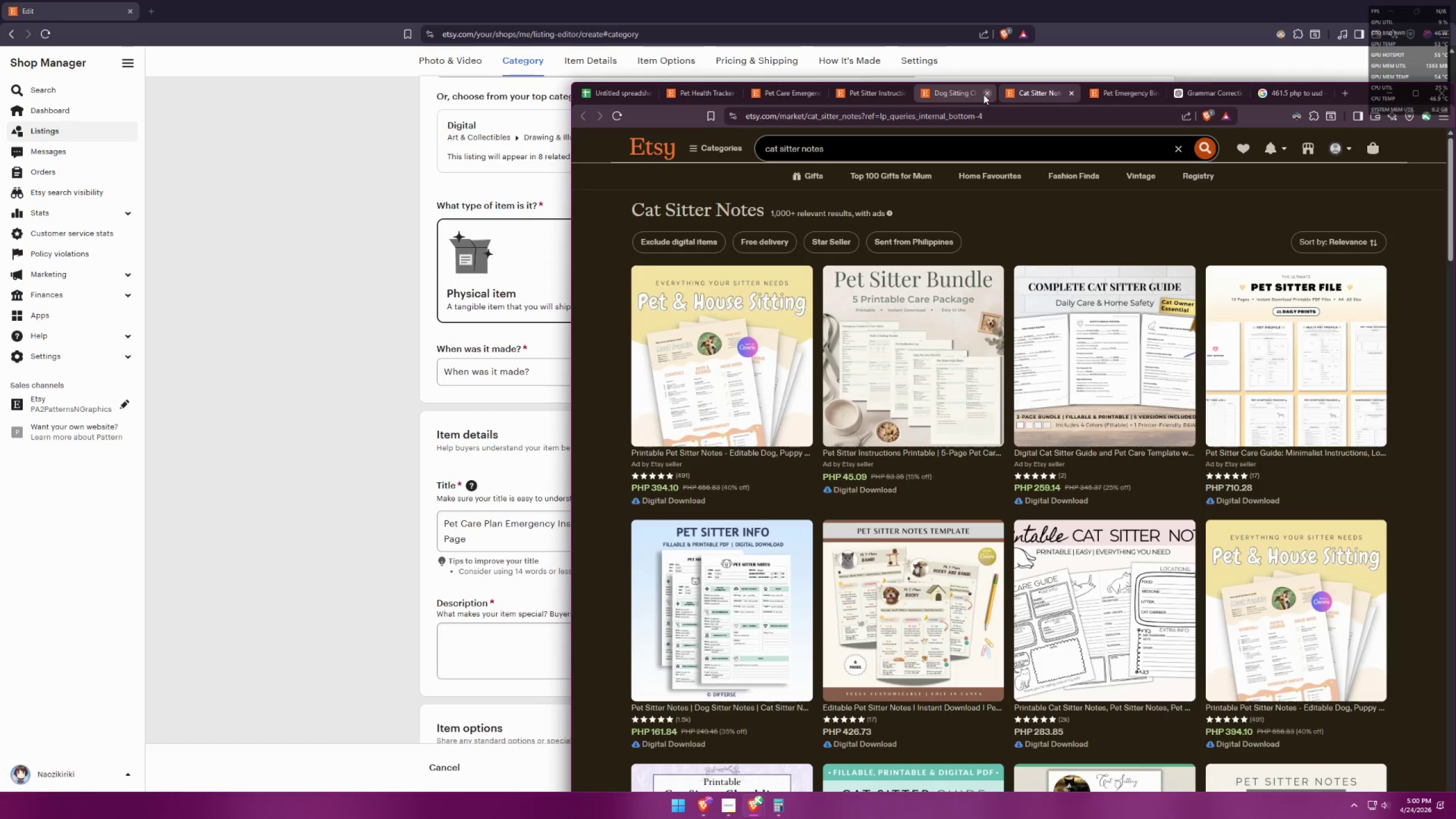 
double_click([984, 92])
 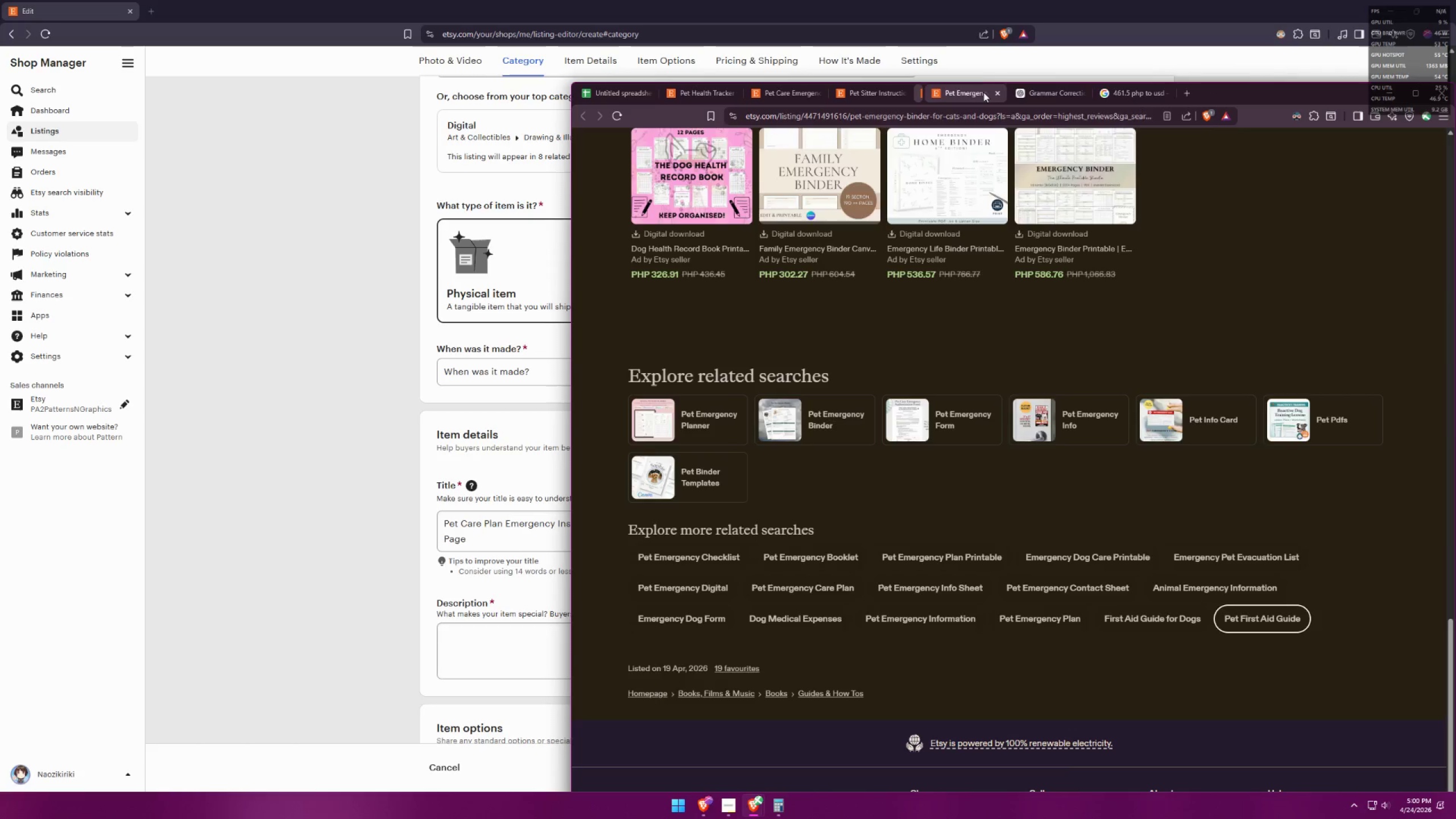 
triple_click([983, 92])
 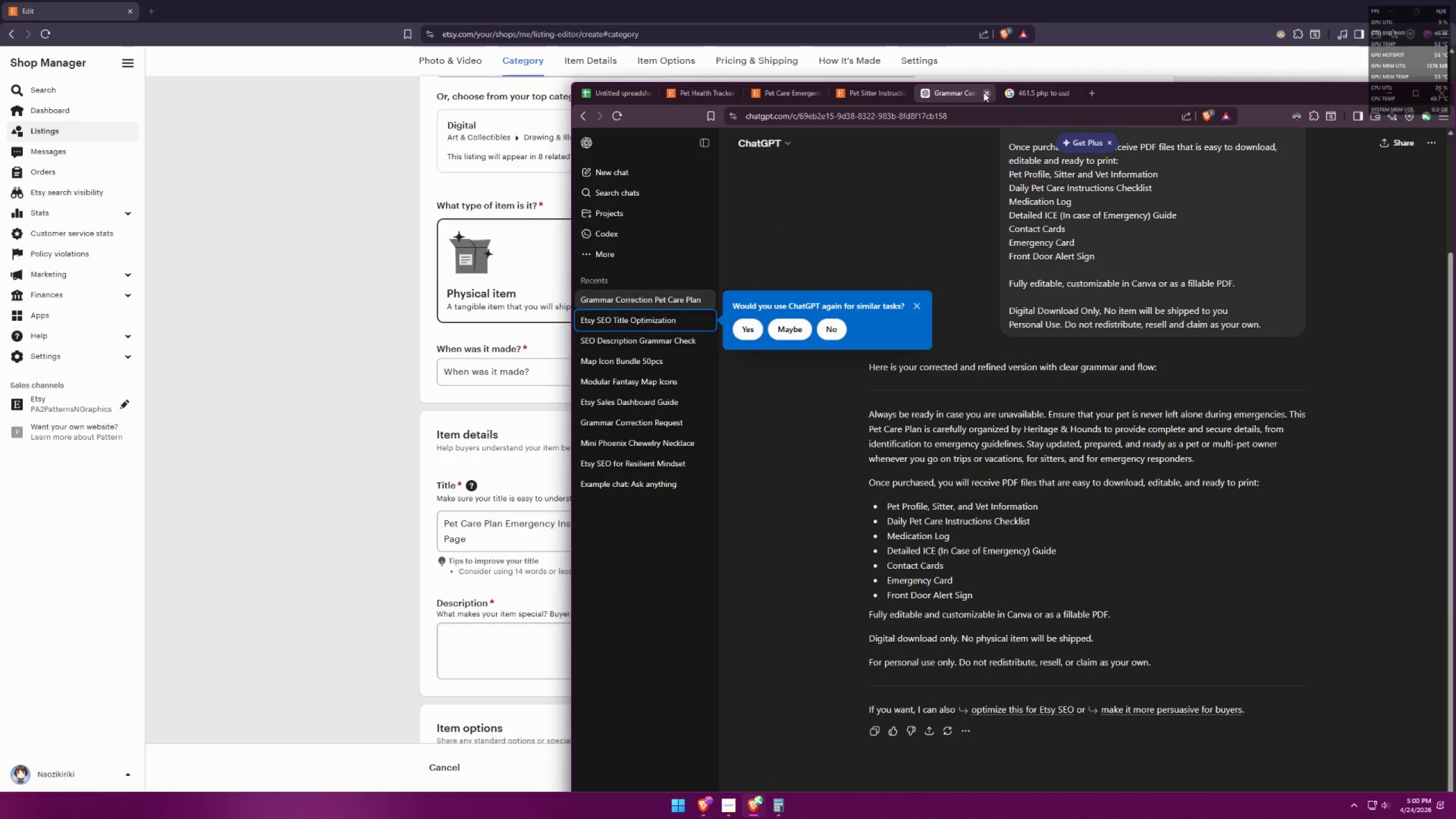 
left_click([1038, 97])
 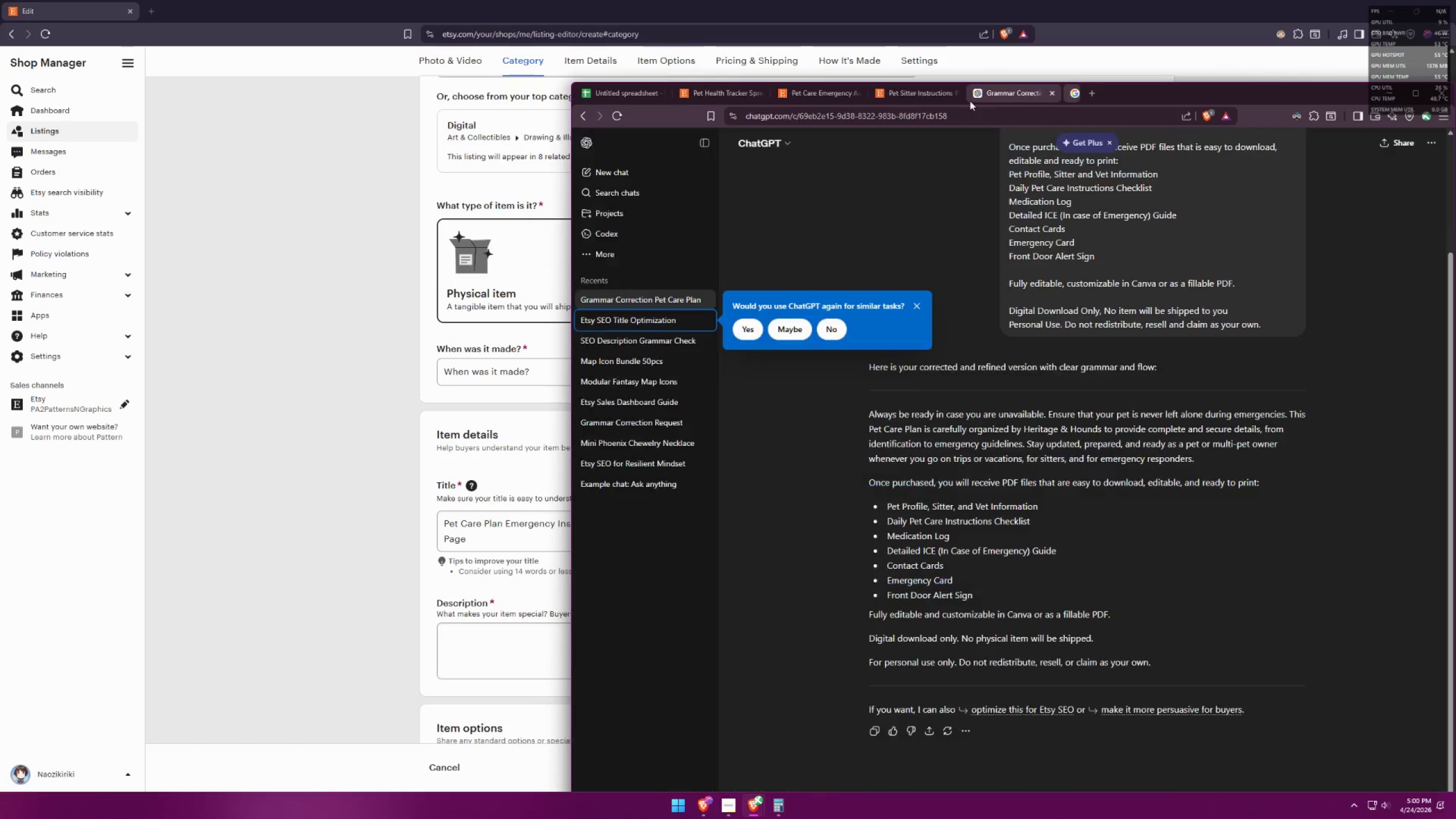 
double_click([919, 90])
 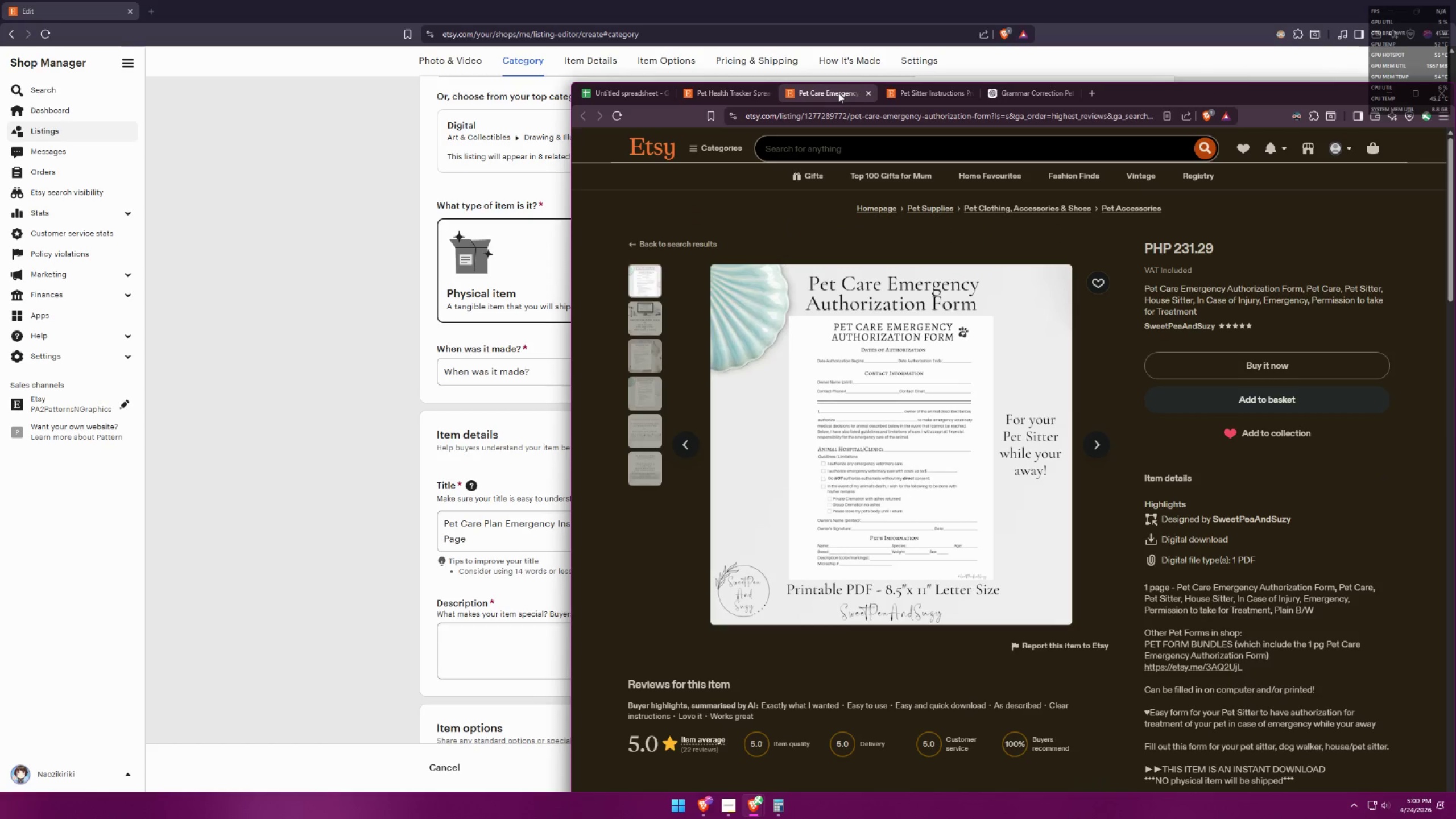 
wait(5.91)
 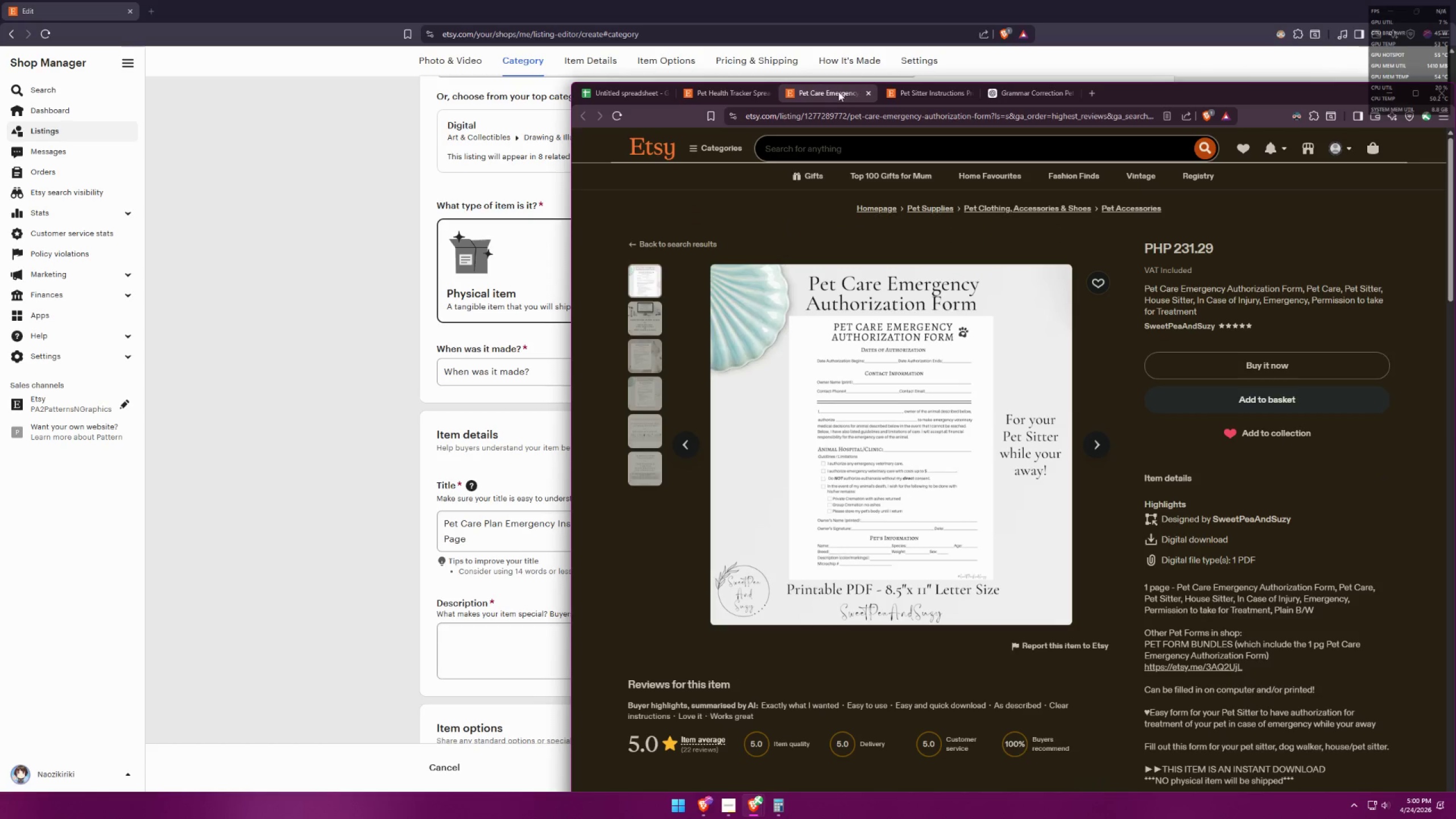 
left_click([743, 87])
 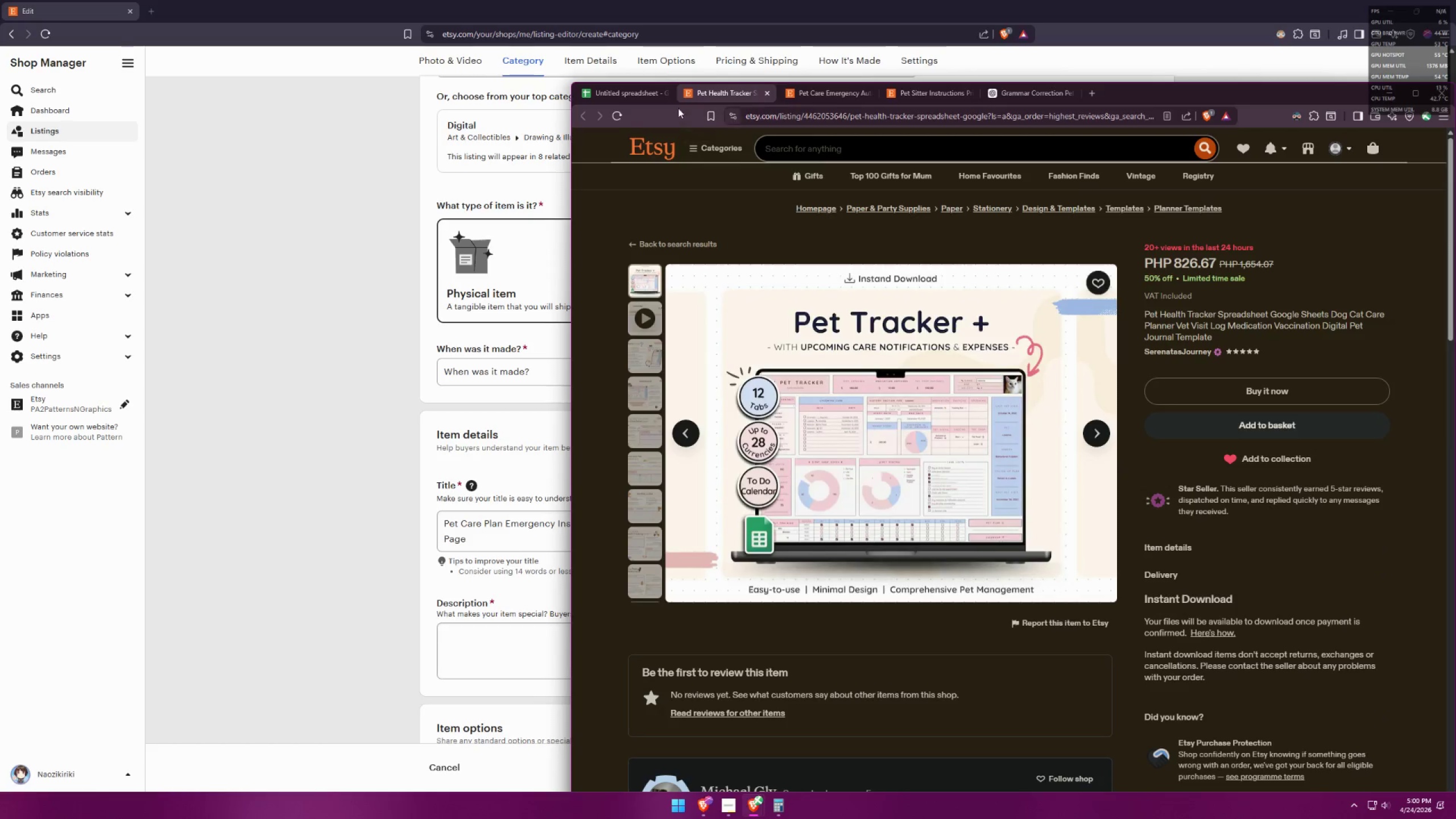 
key(Alt+AltLeft)
 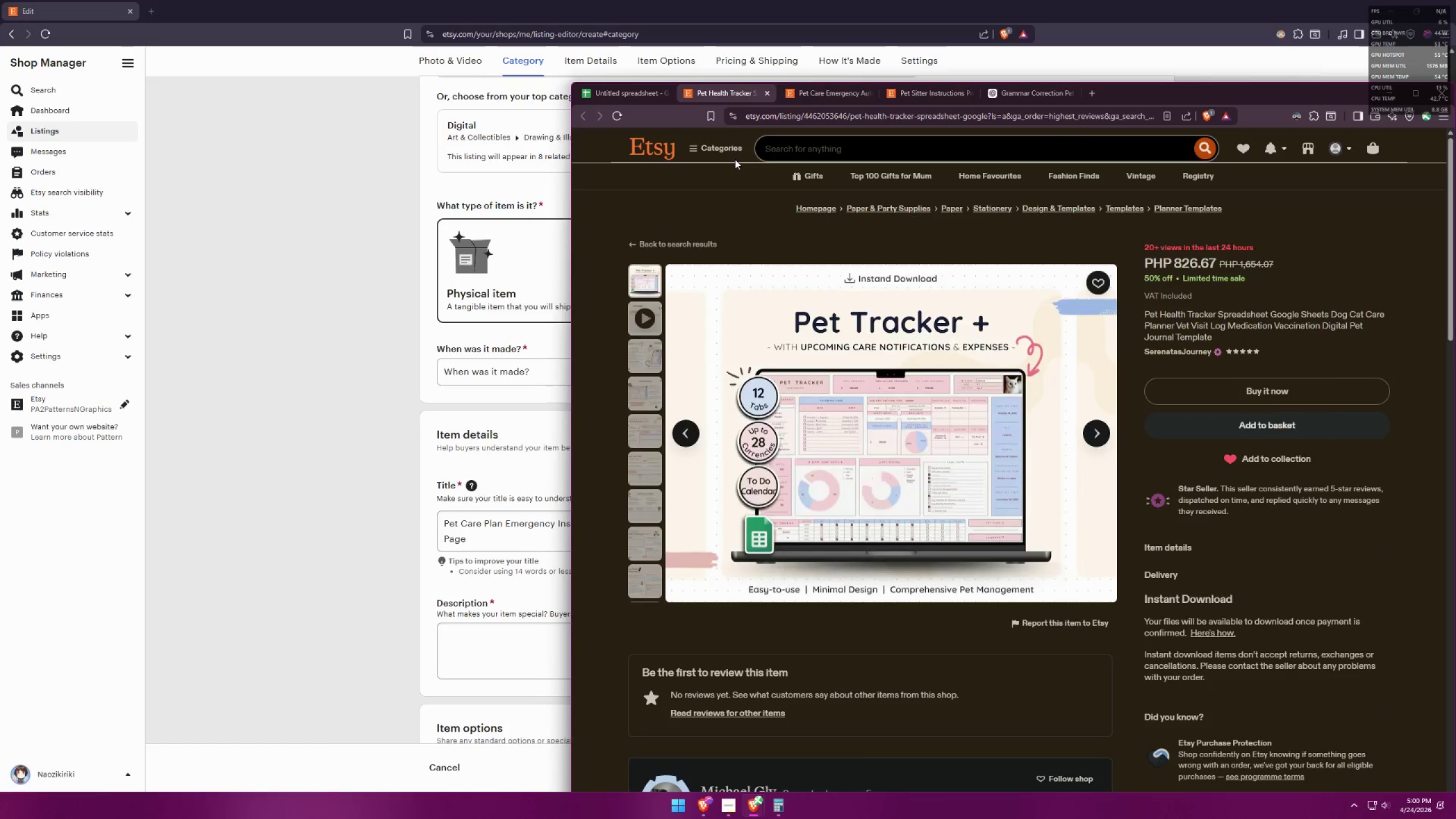 
key(Alt+Tab)
 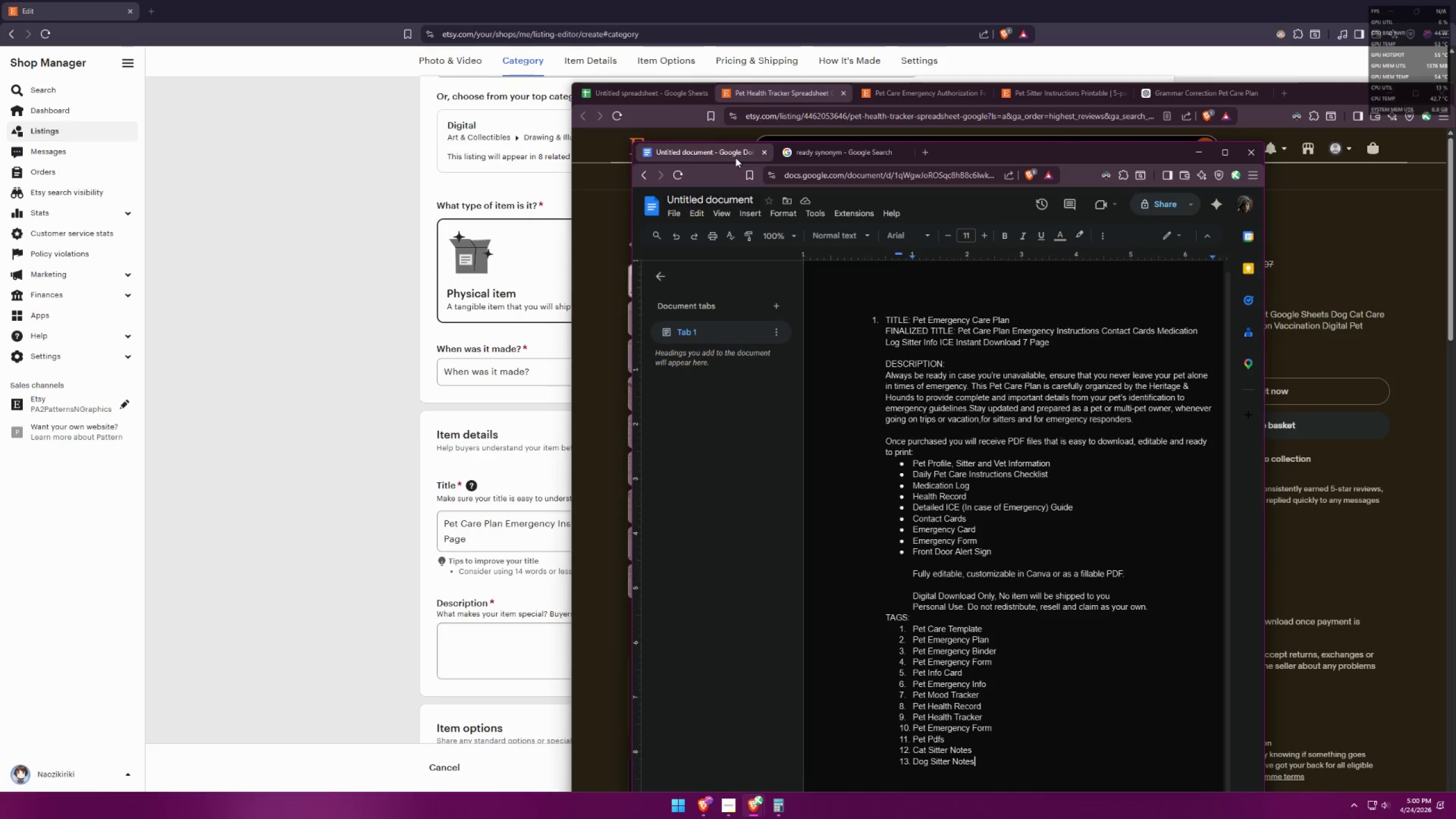 
key(Alt+AltLeft)
 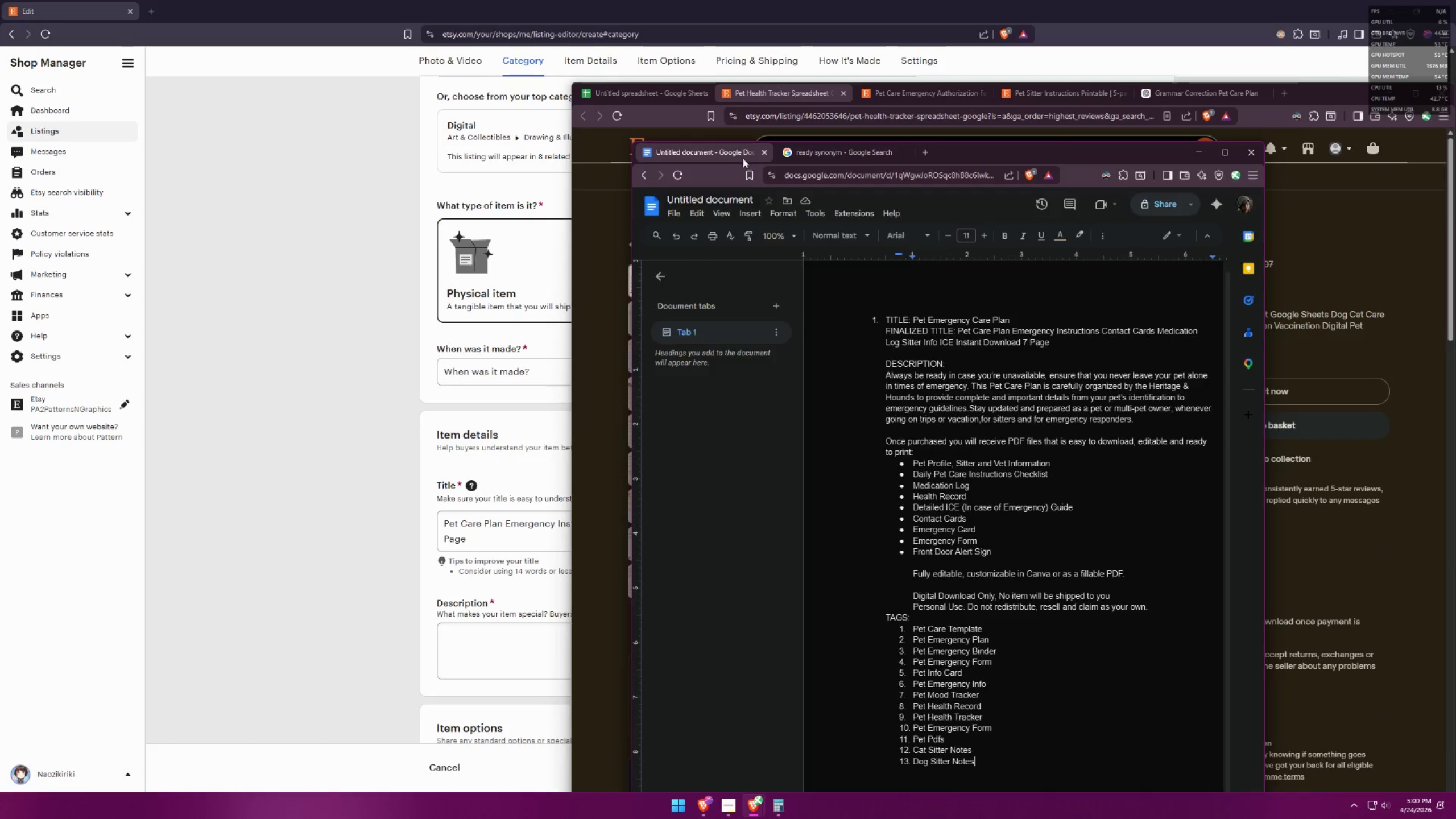 
key(Alt+Tab)
 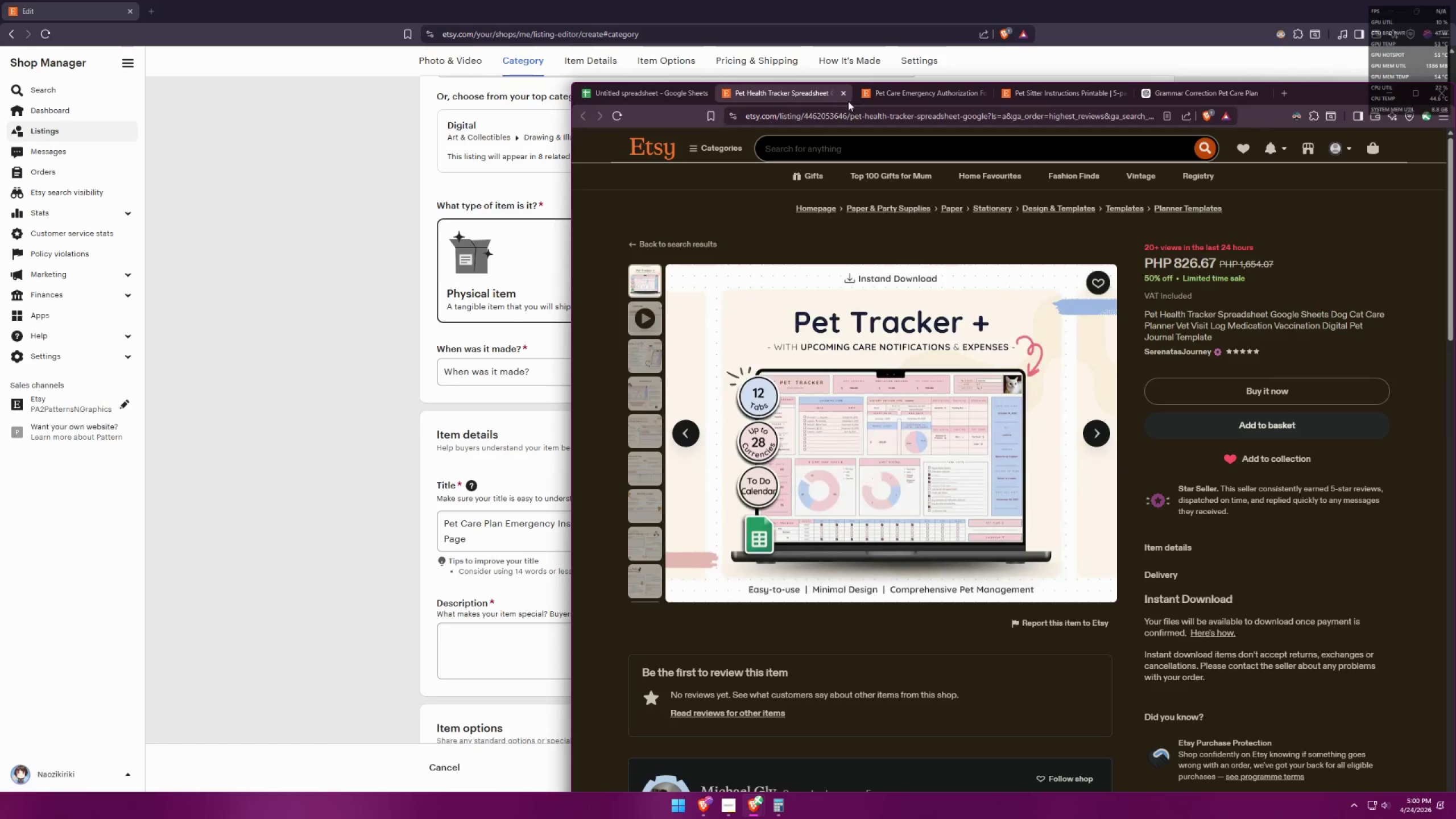 
left_click([882, 99])
 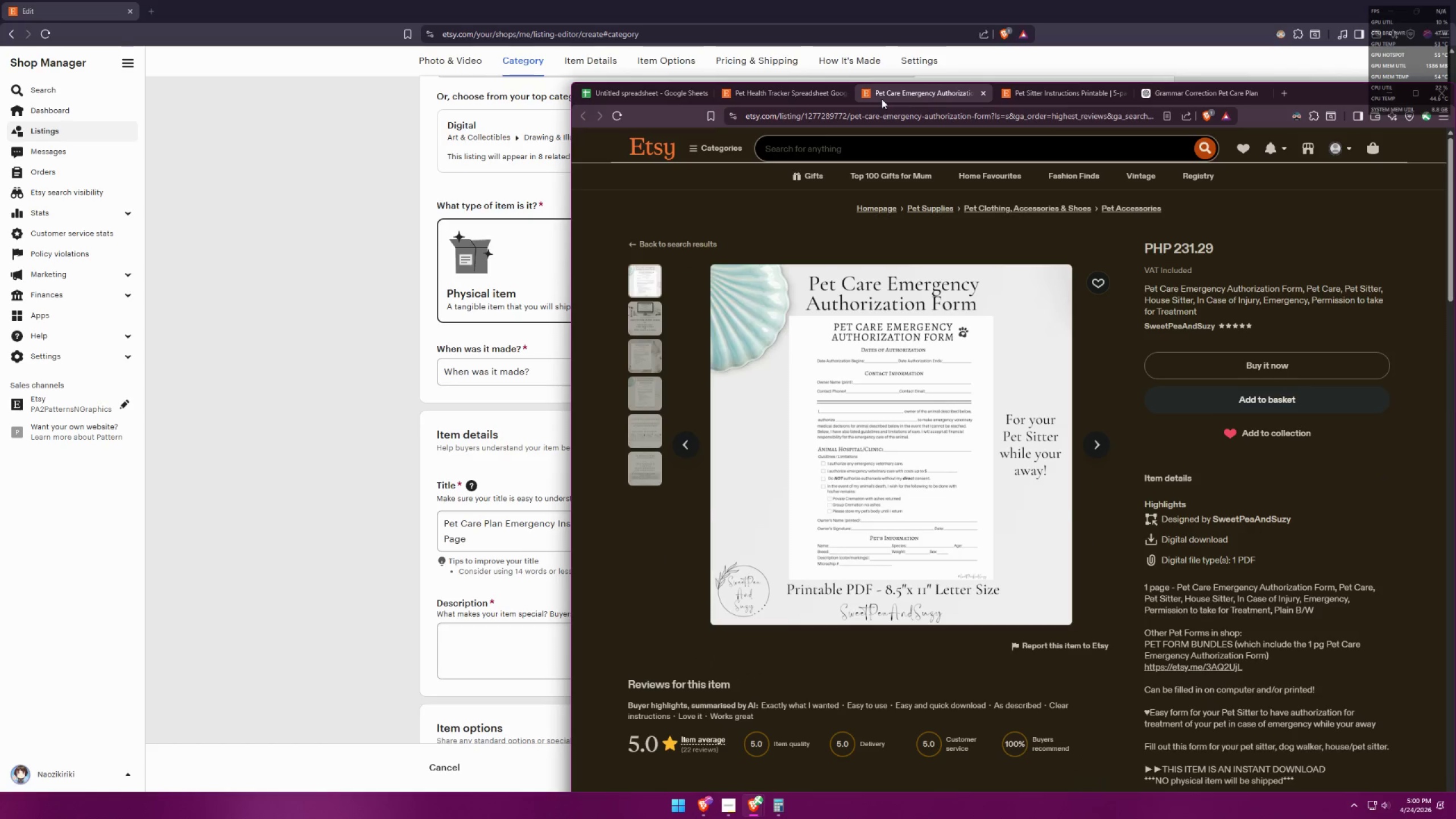 
key(Alt+AltLeft)
 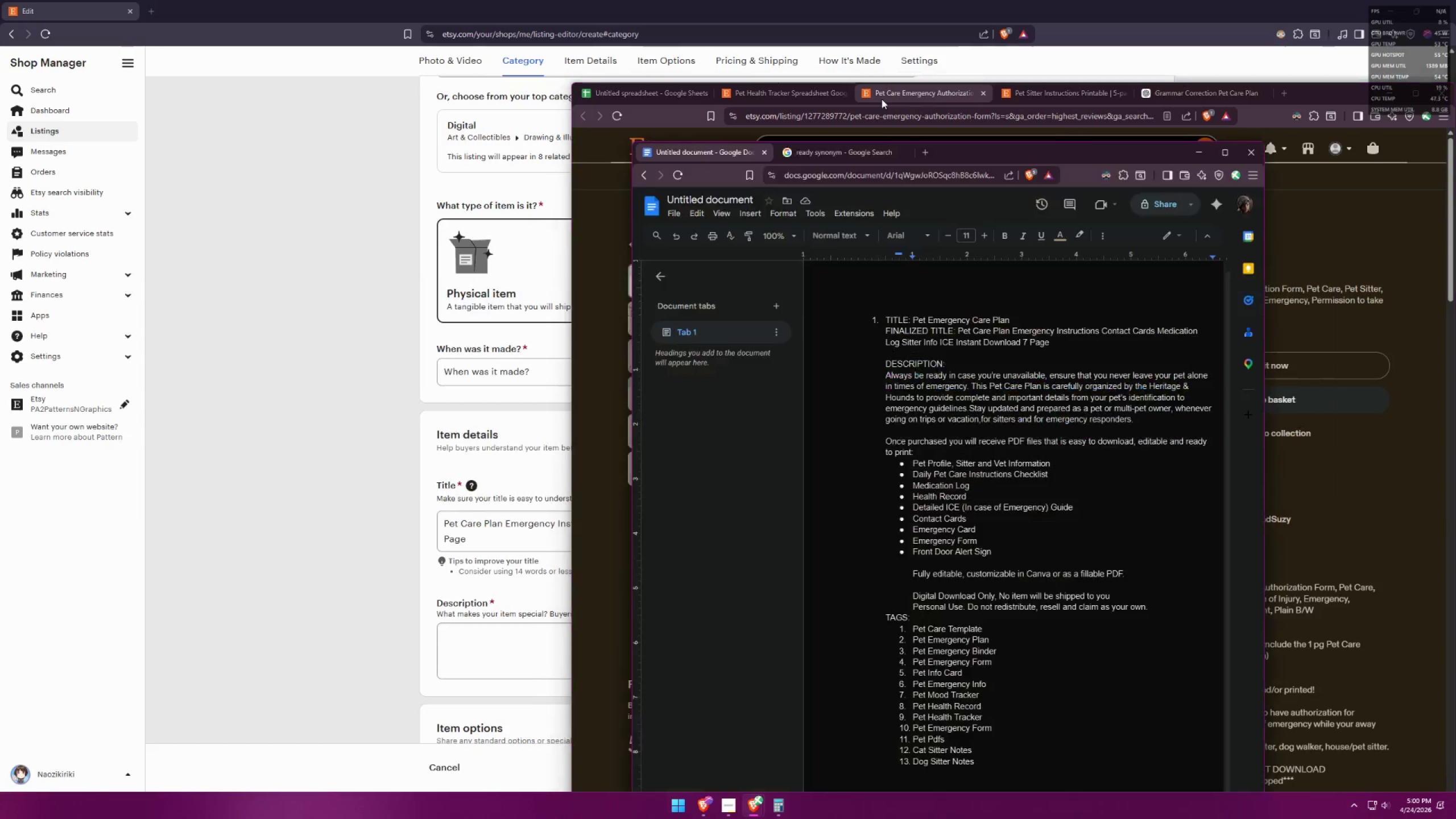 
key(Alt+Tab)
 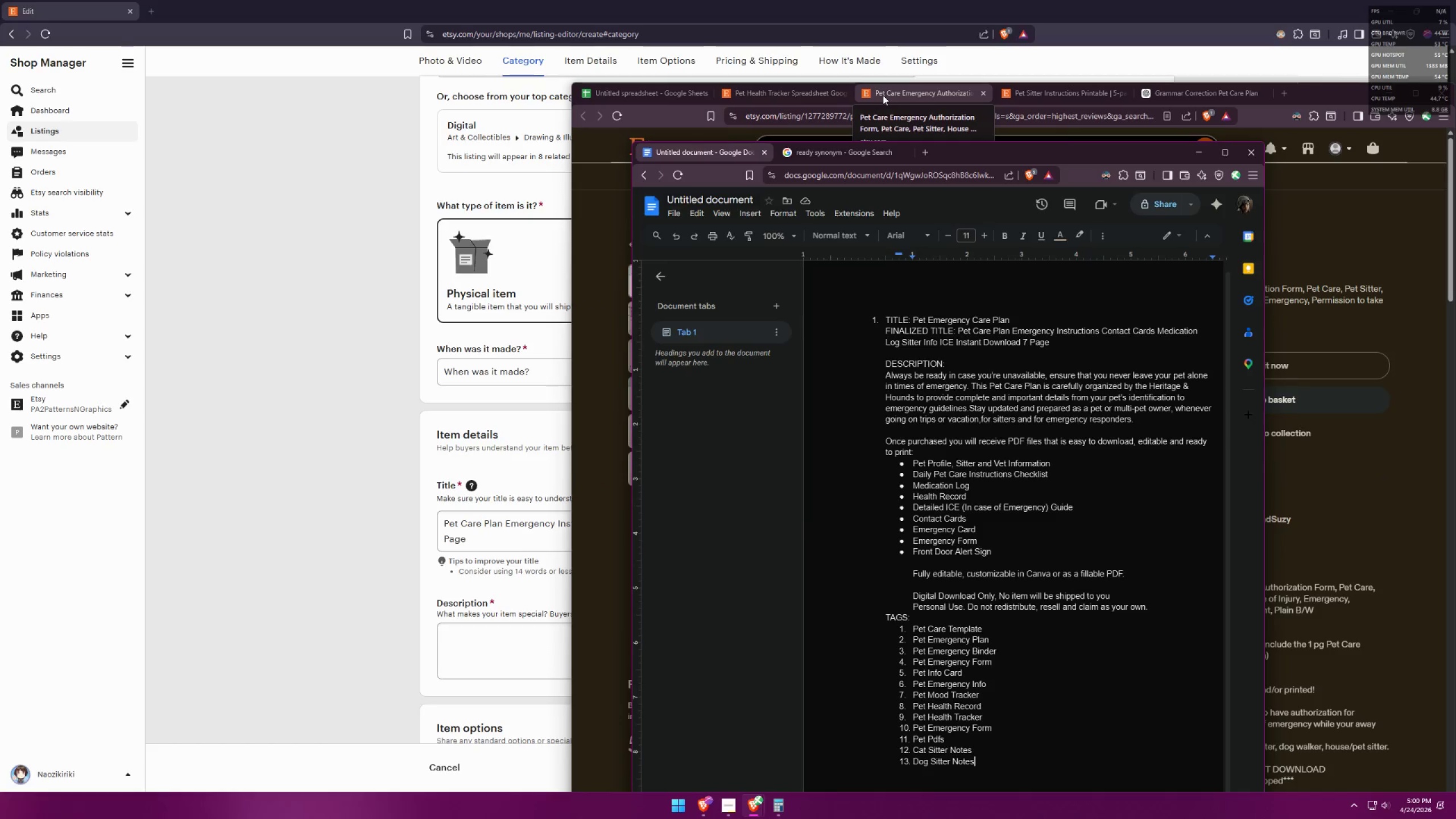 
wait(6.08)
 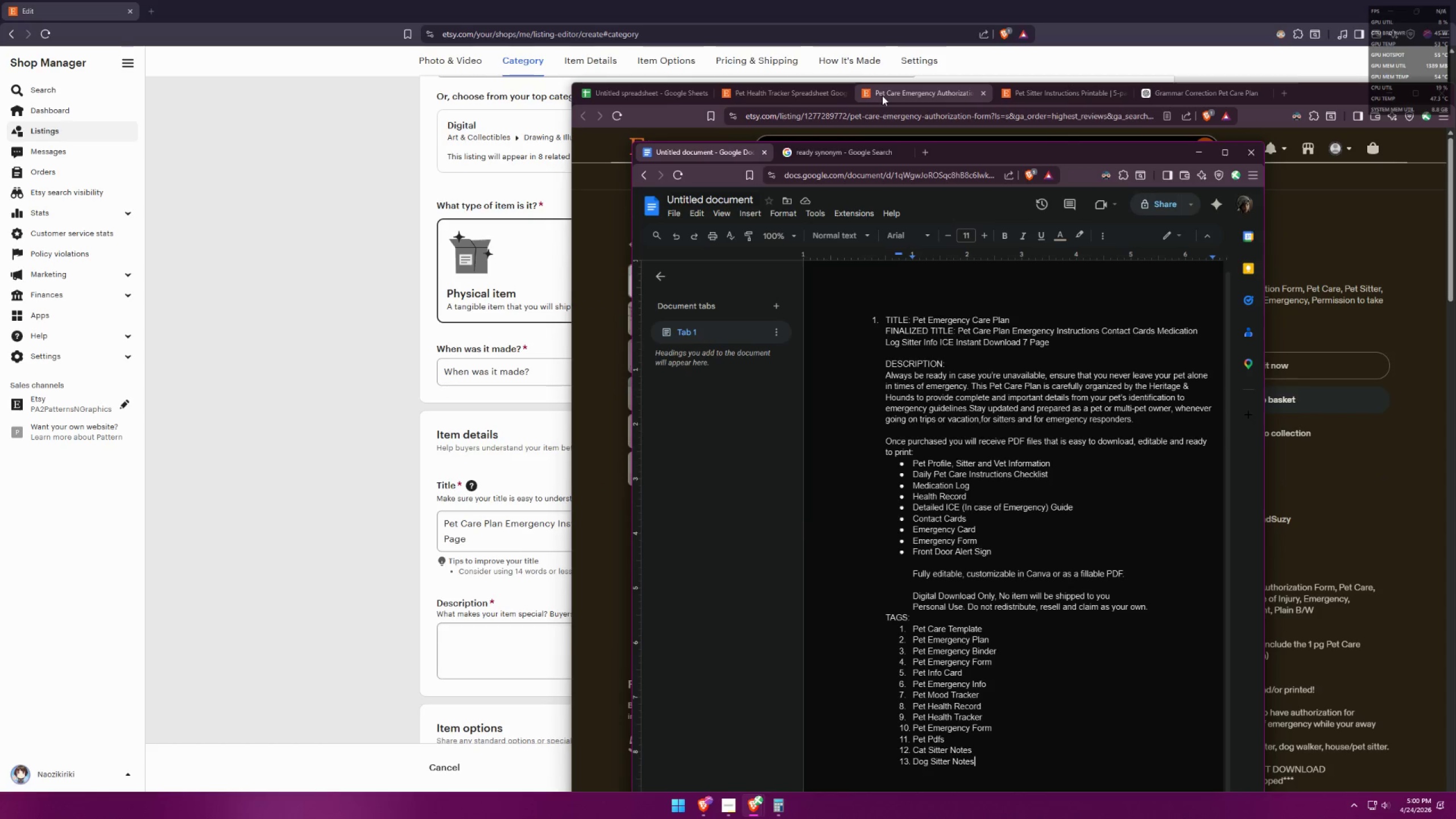 
left_click_drag(start_coordinate=[976, 464], to_coordinate=[955, 464])
 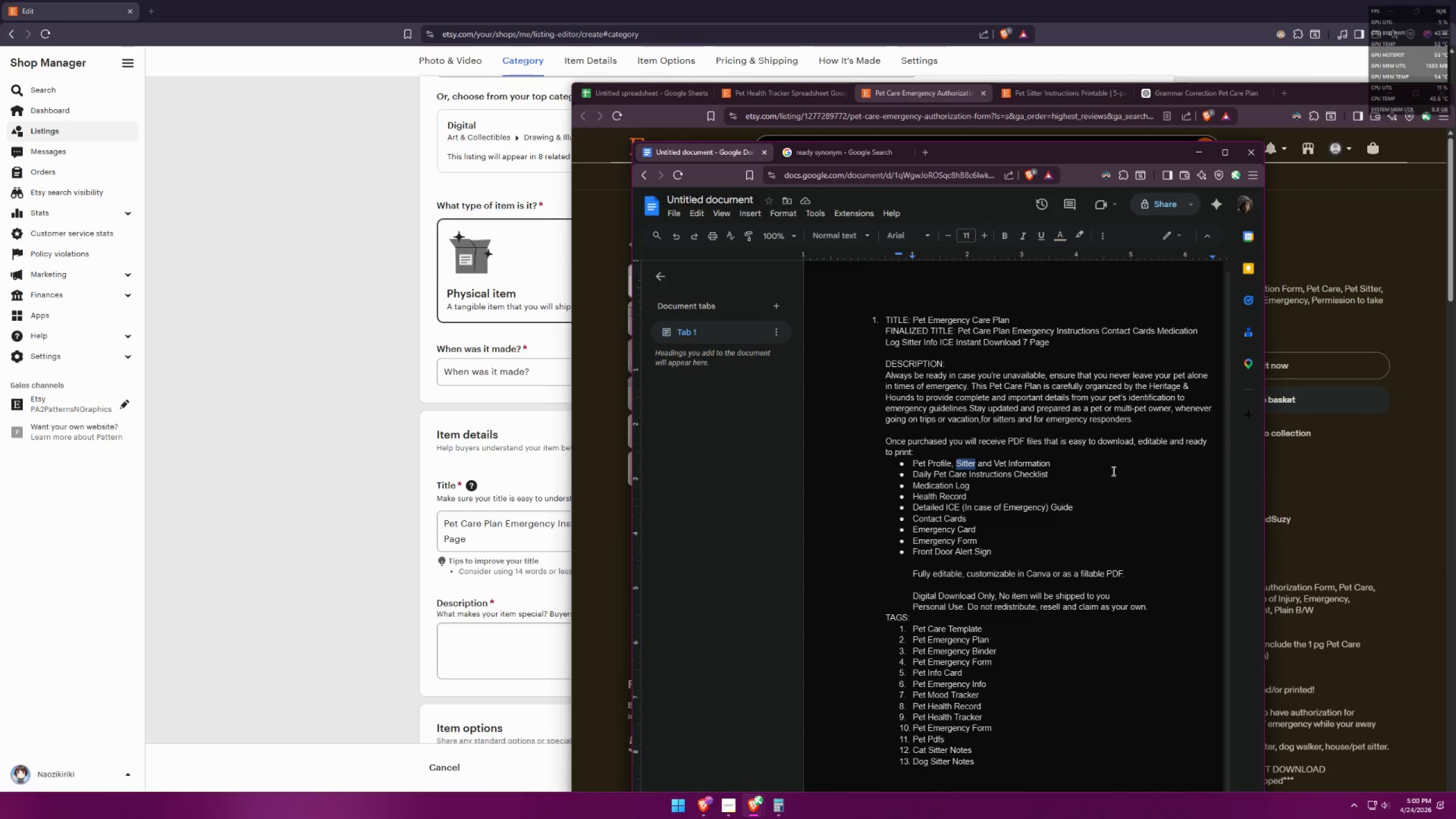 
key(Backspace)
 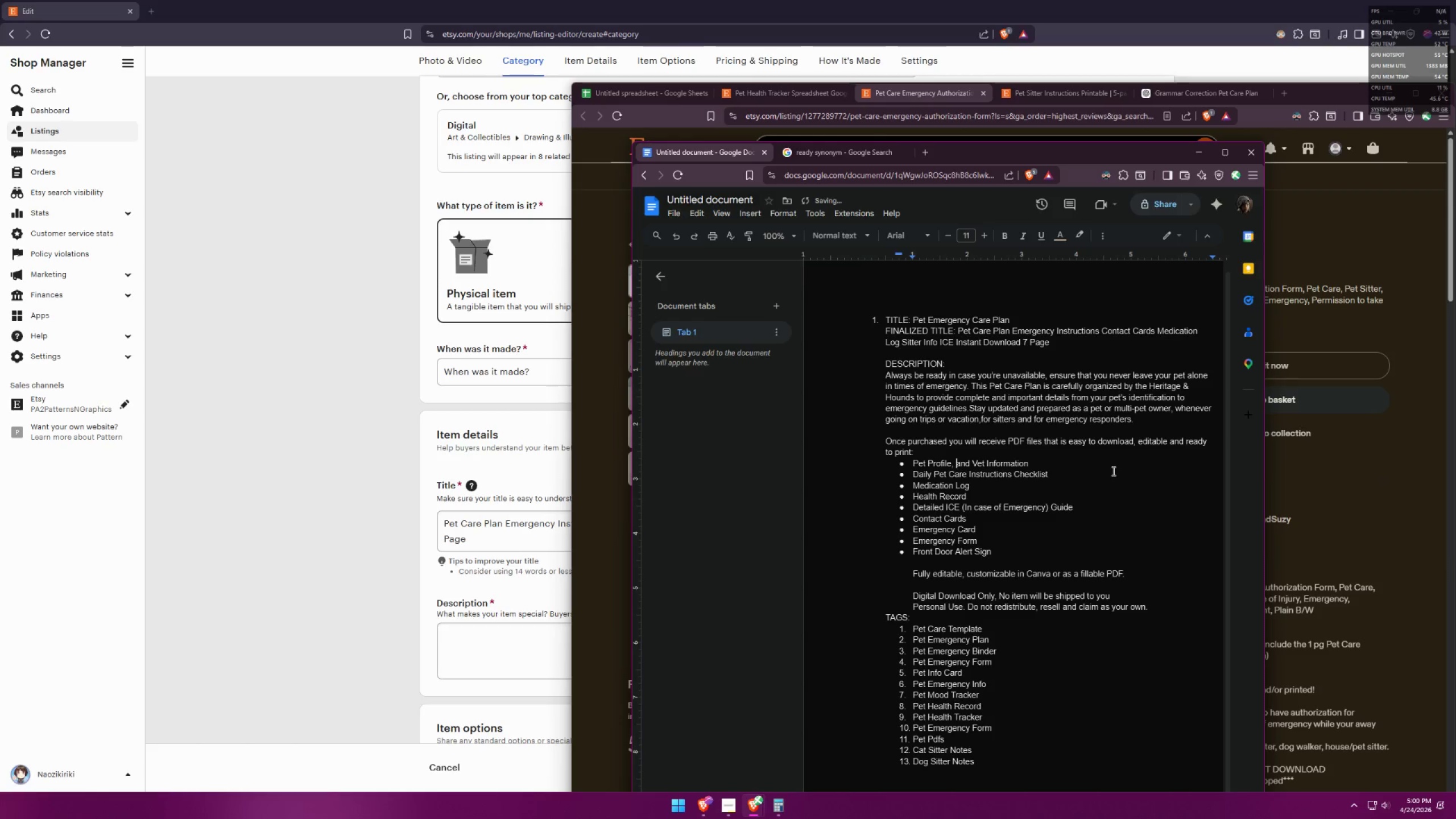 
key(Backspace)
 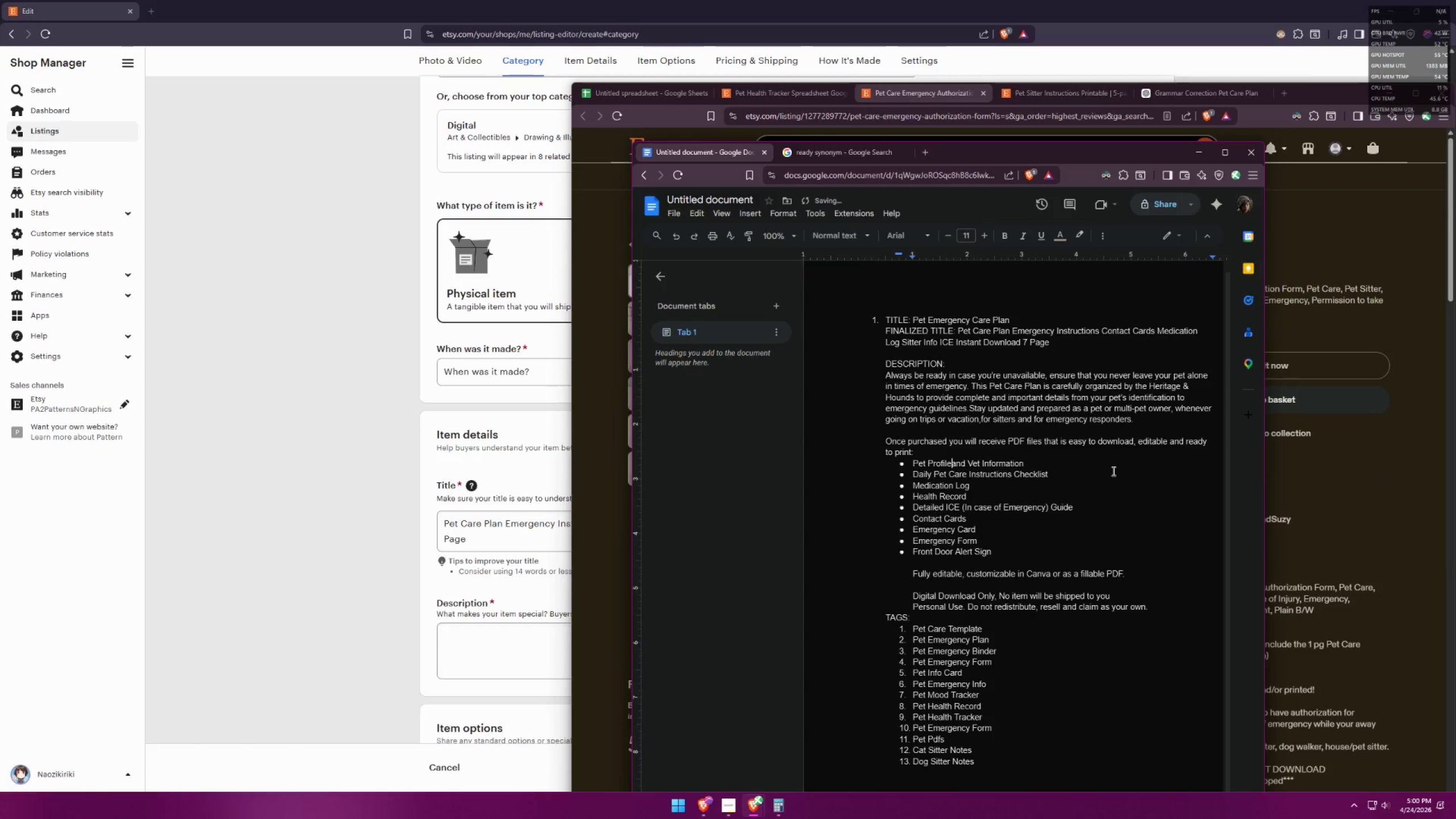 
key(Backspace)
 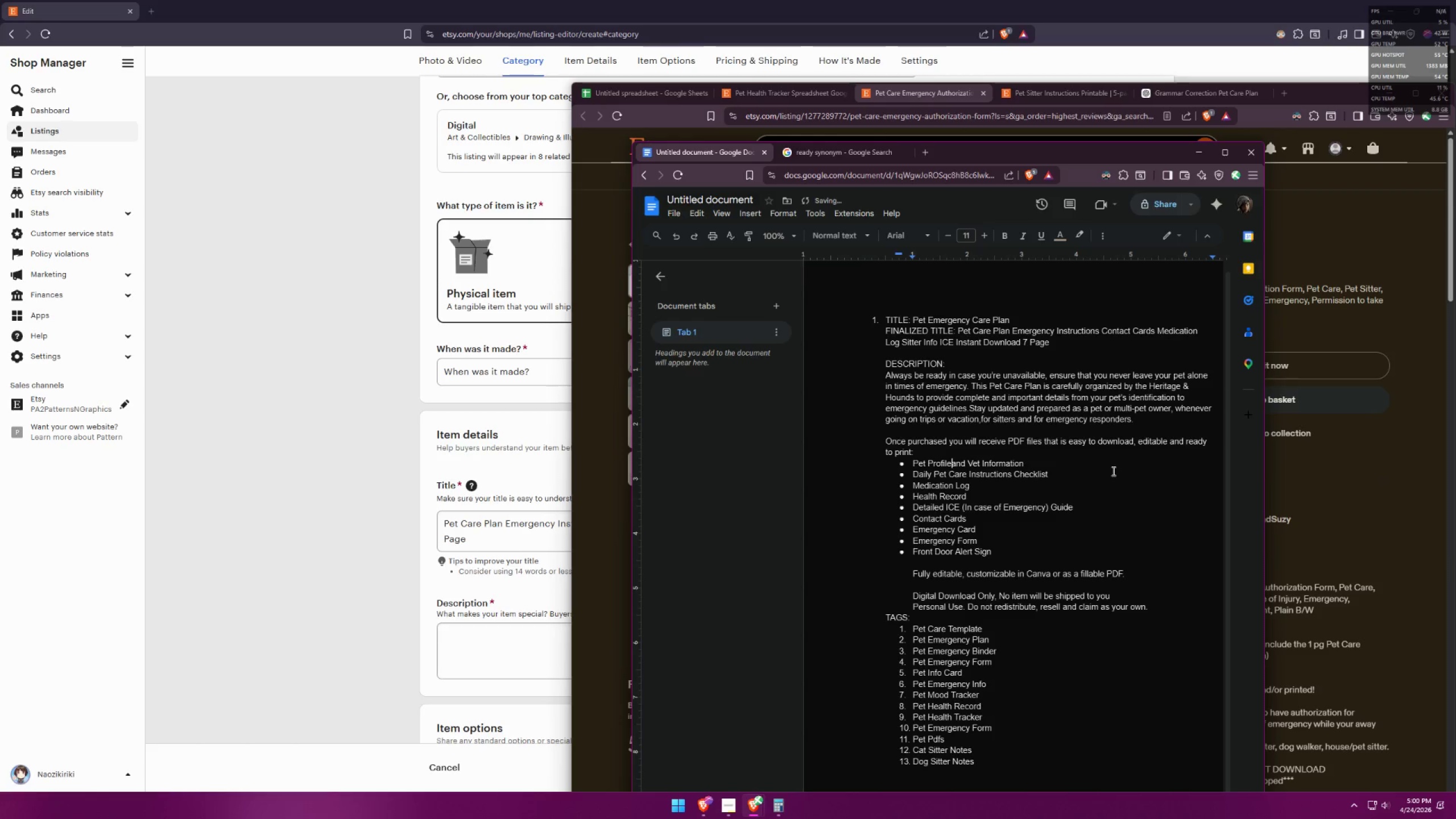 
key(Space)
 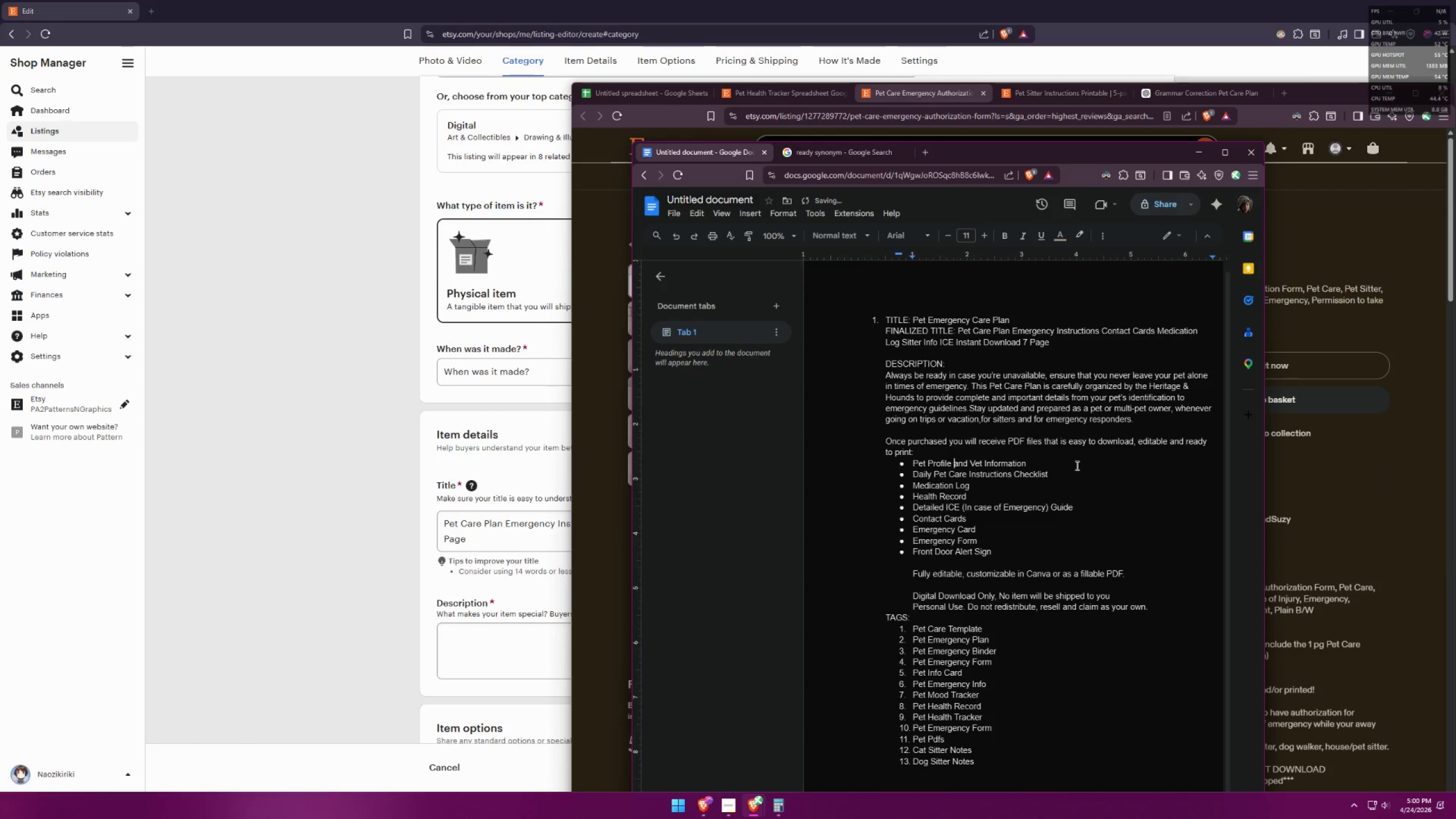 
left_click([1068, 461])
 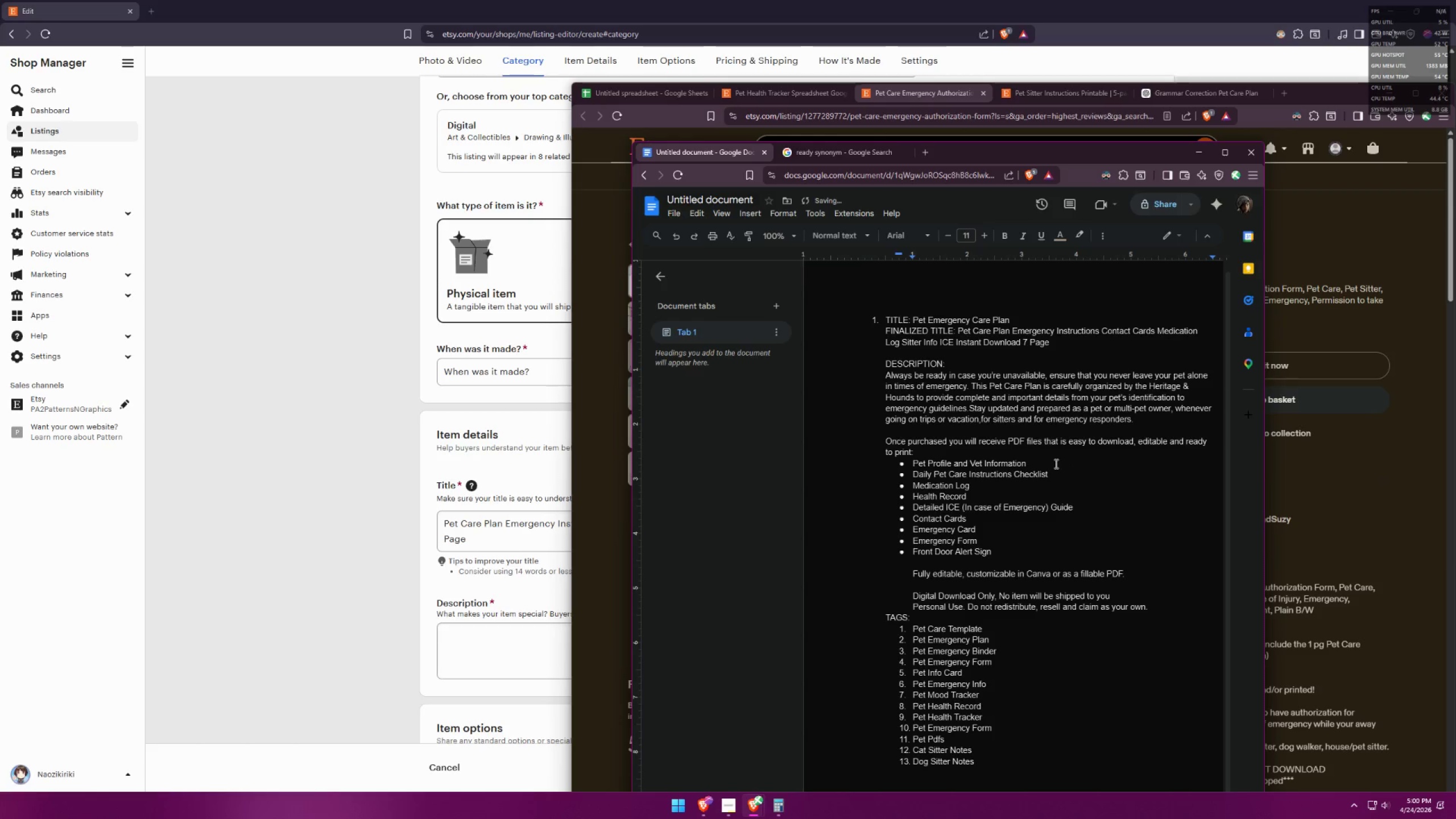 
key(Enter)
 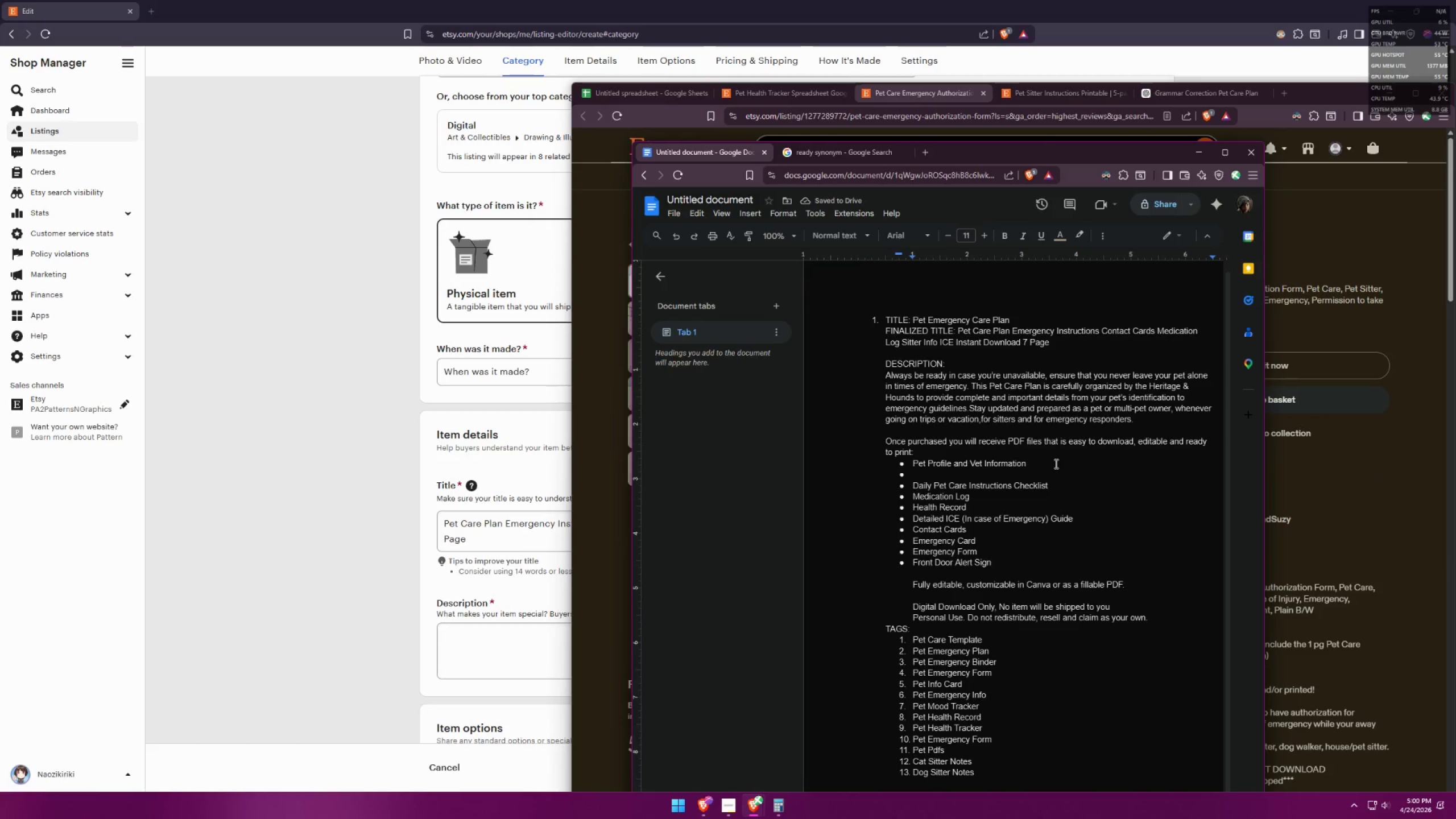 
wait(5.38)
 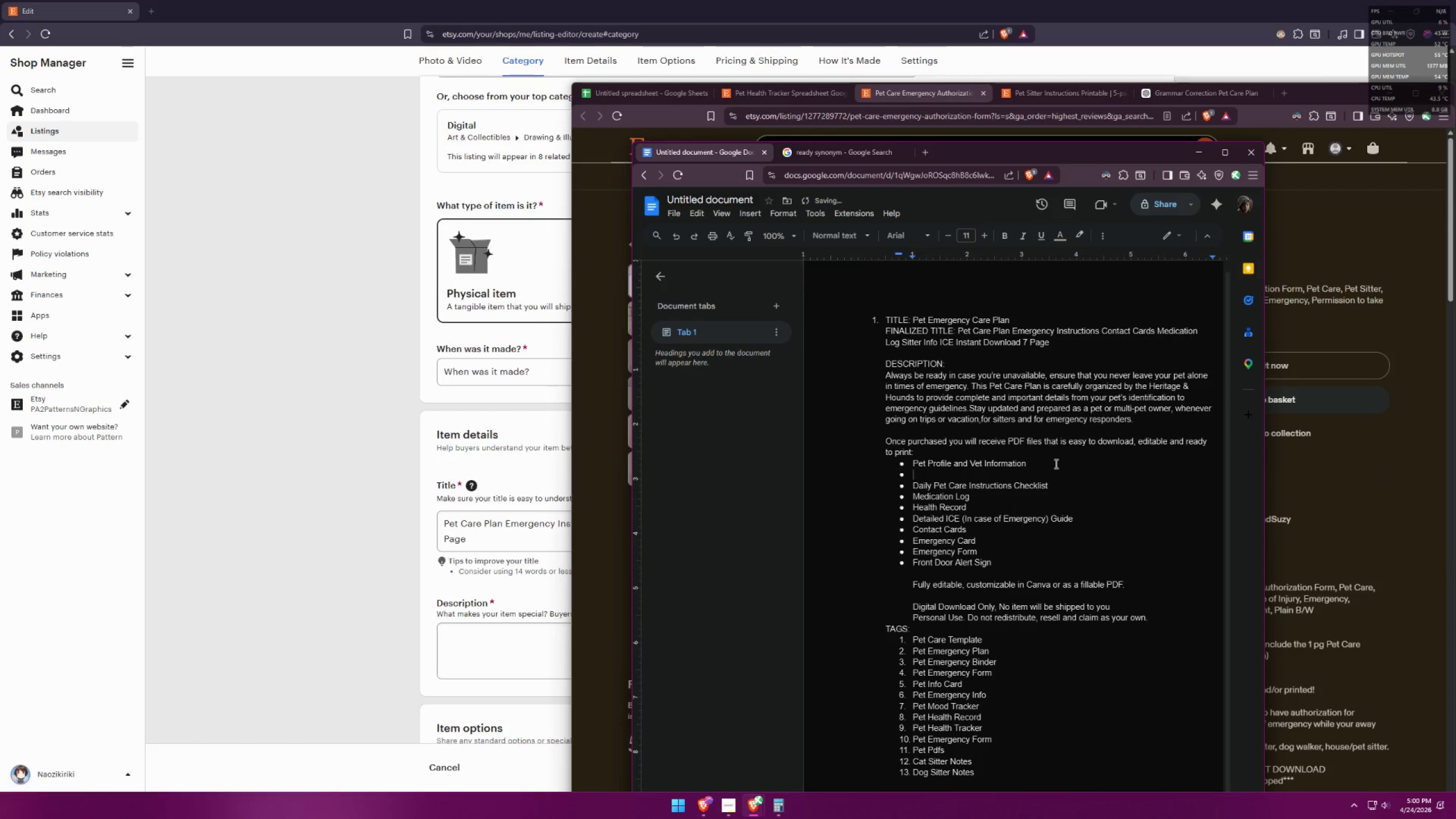 
type(Sio)
key(Backspace)
type(tter Information)
 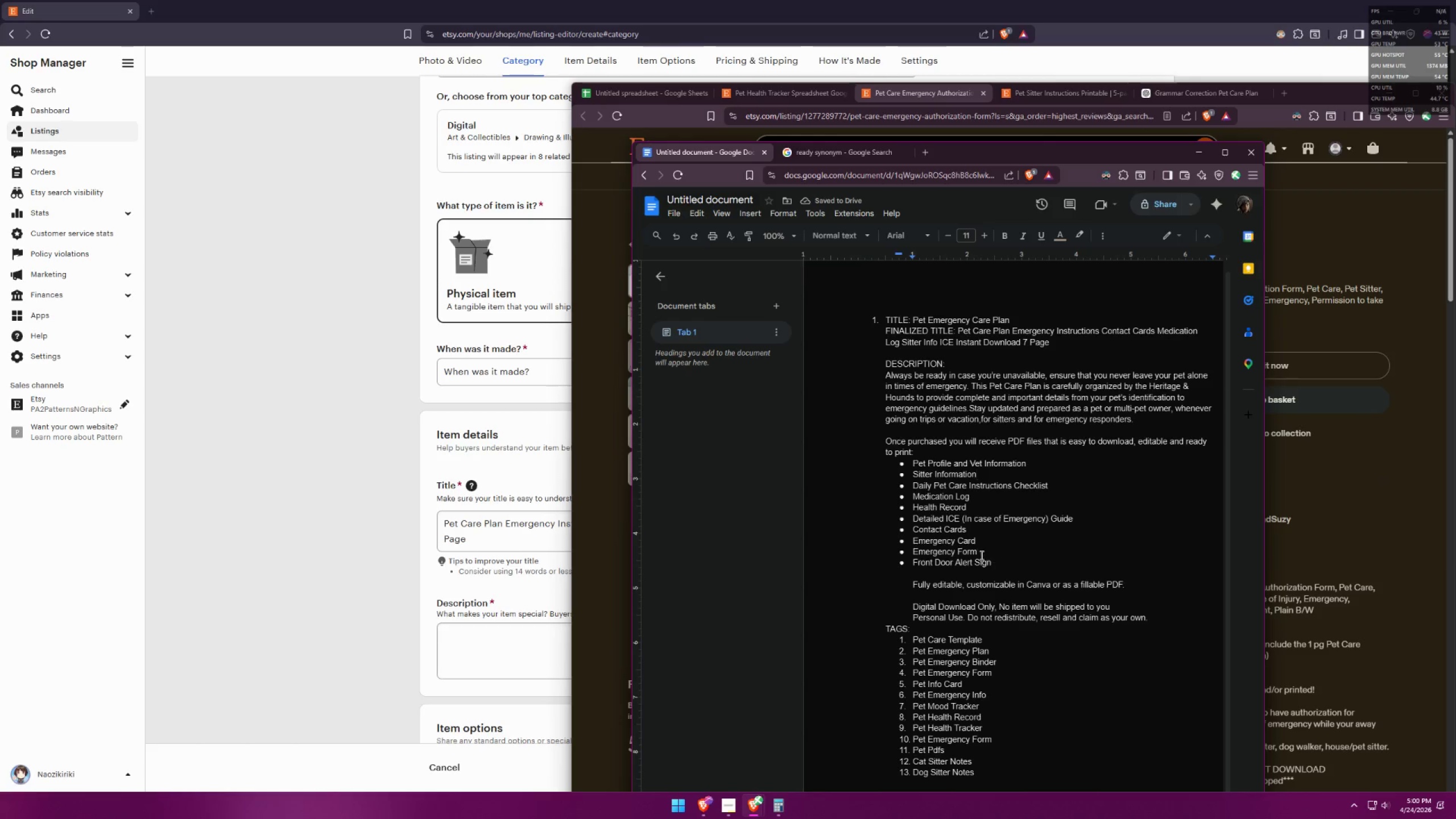 
double_click([924, 477])
 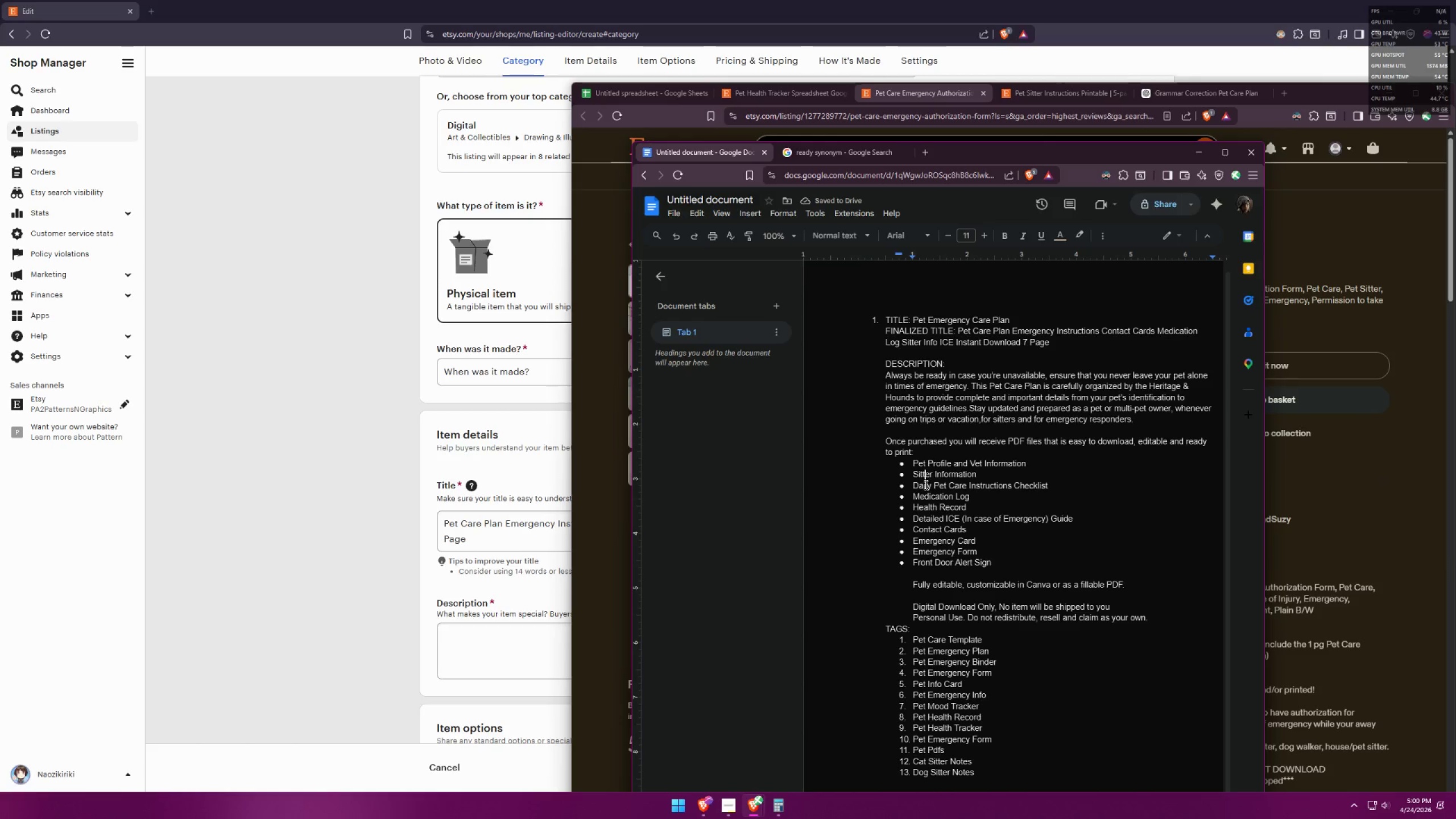 
triple_click([925, 485])
 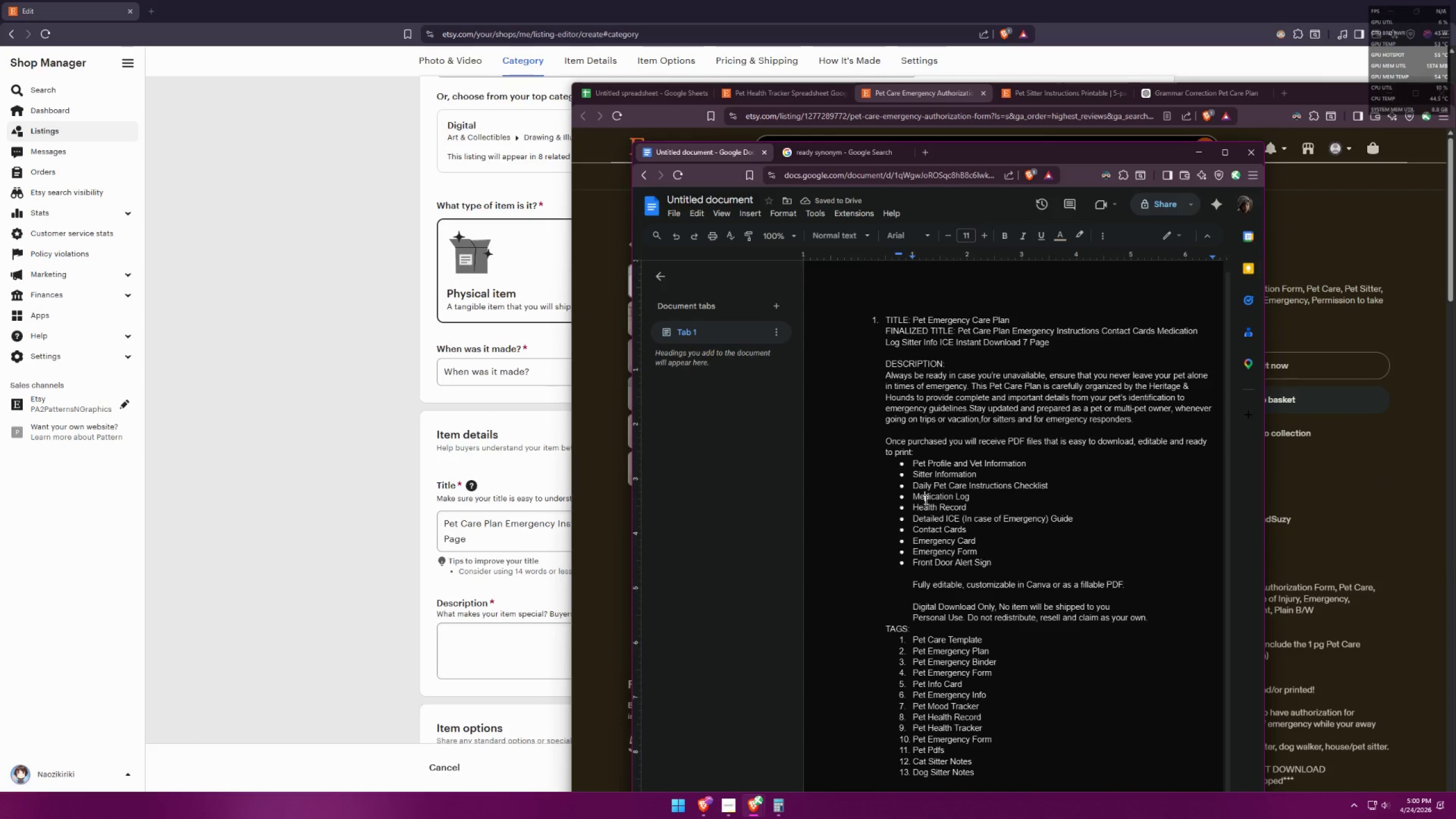 
triple_click([925, 509])
 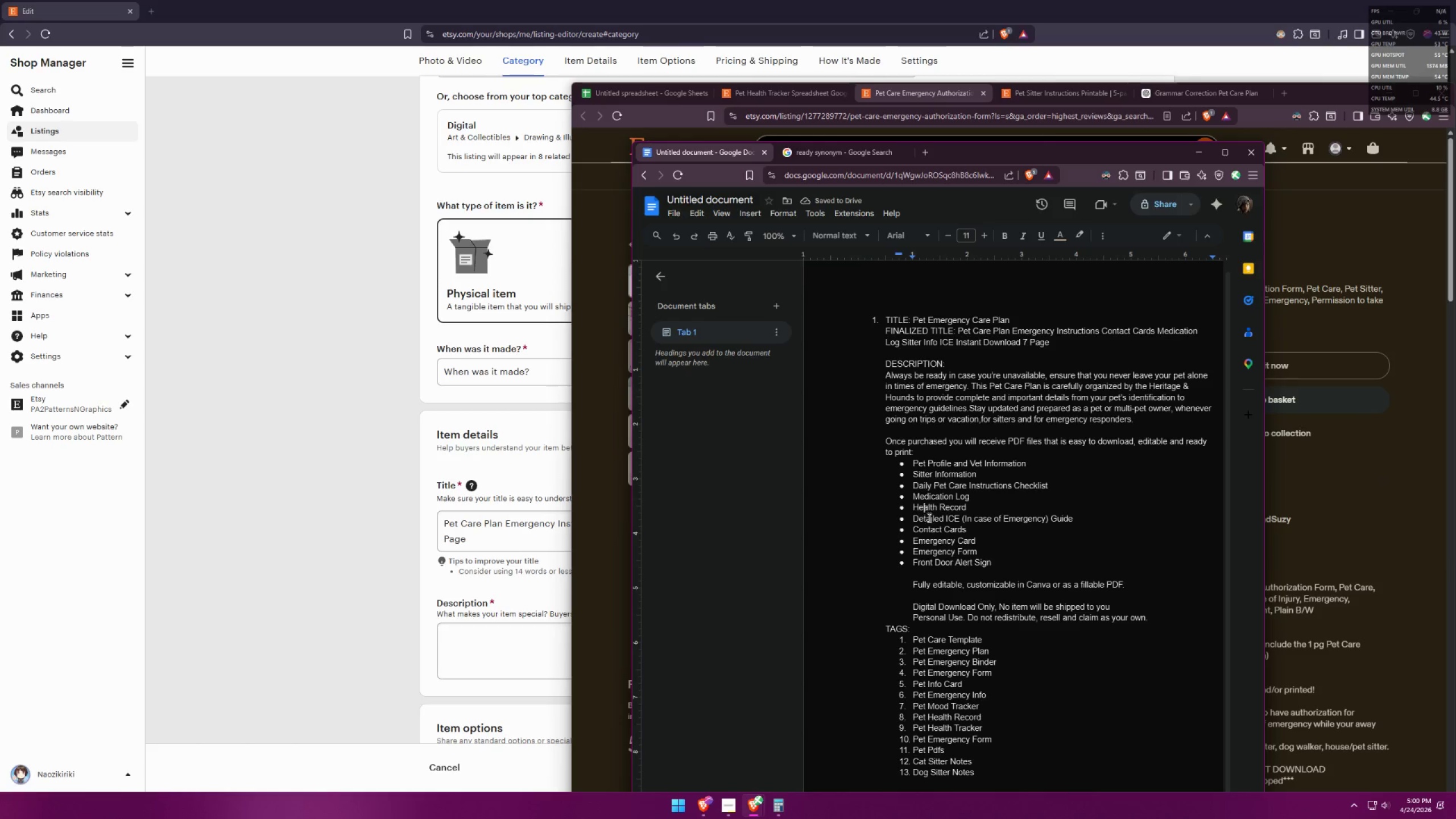 
triple_click([928, 518])
 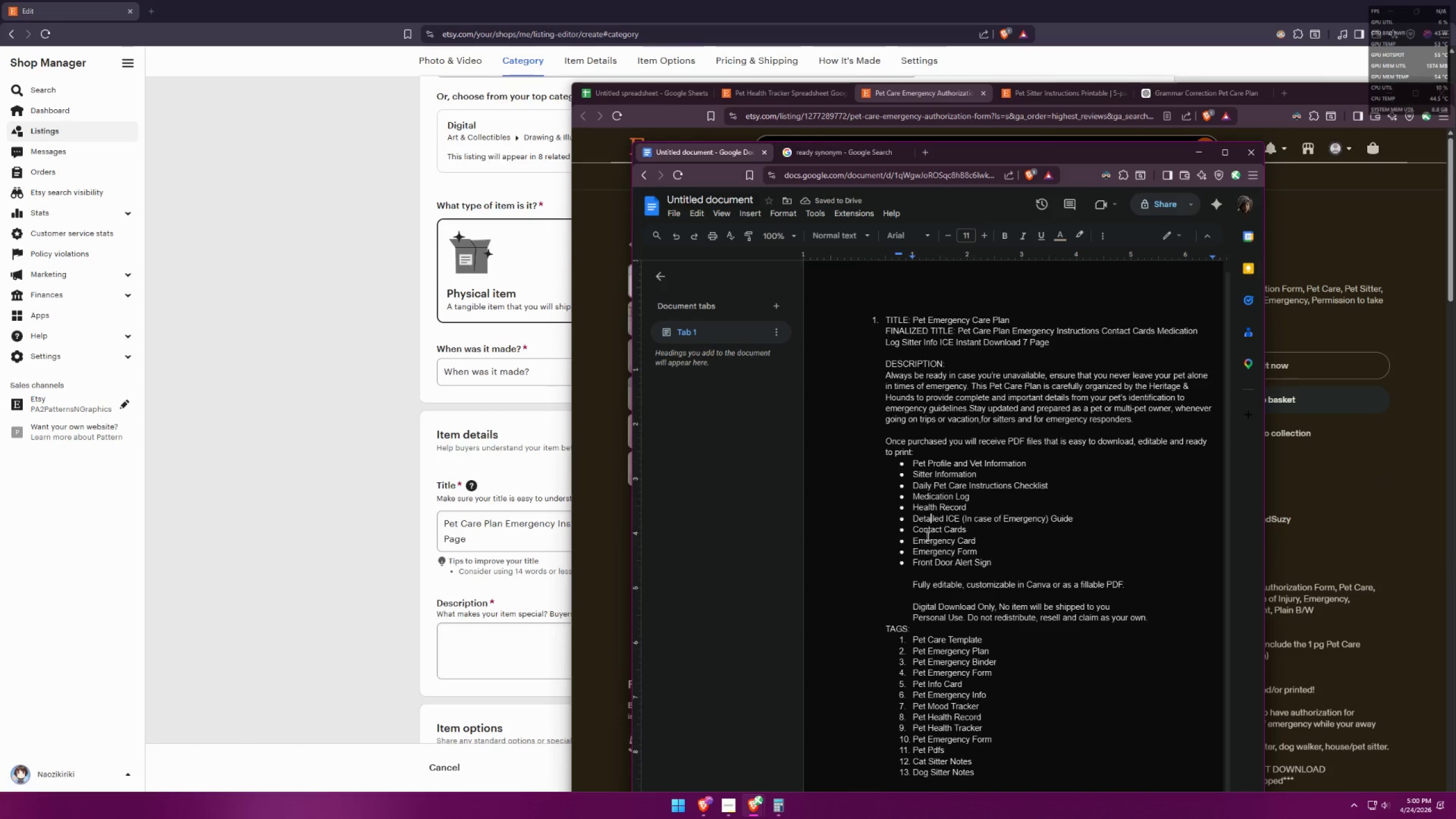 
triple_click([928, 530])
 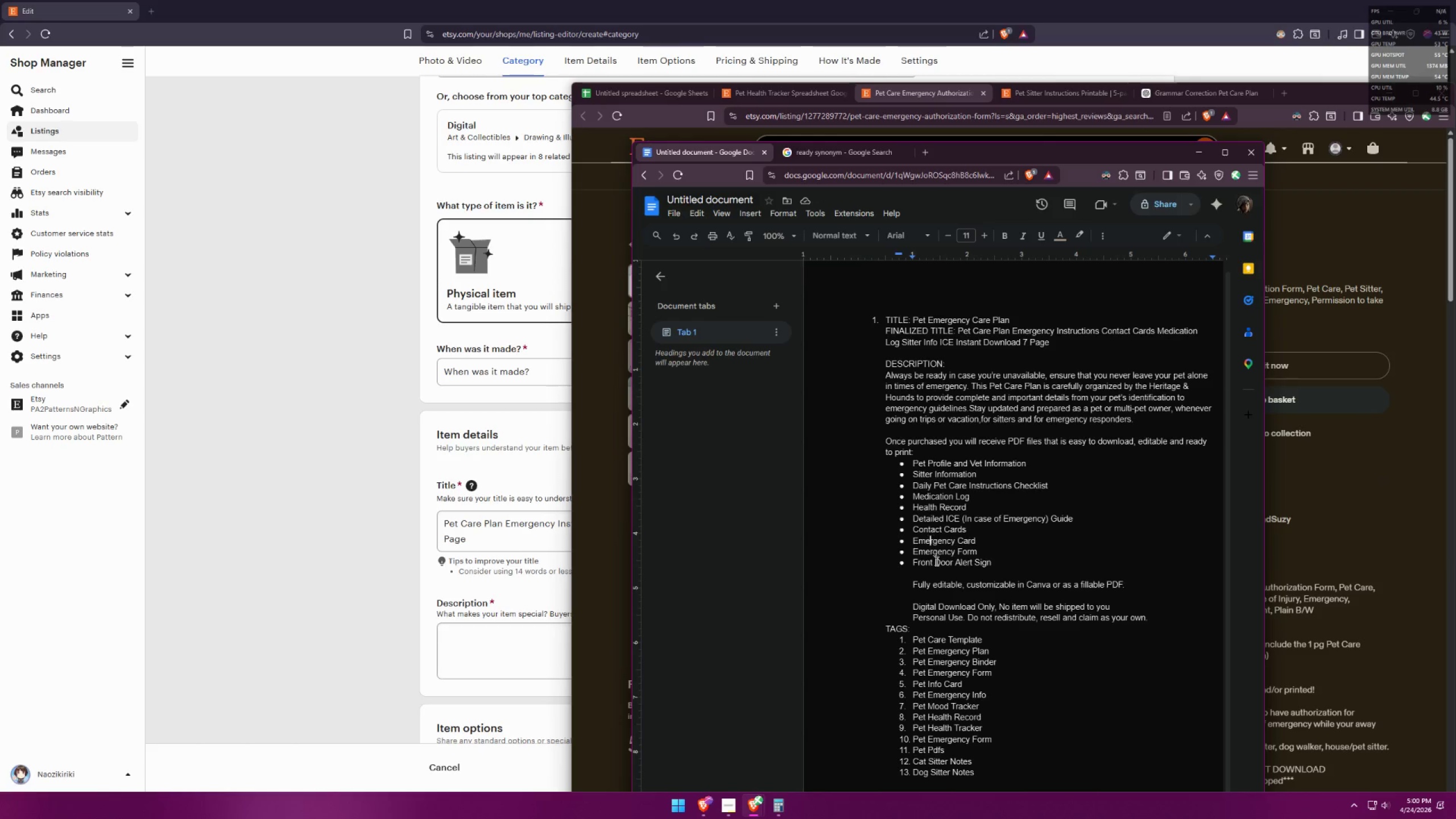 
triple_click([936, 550])
 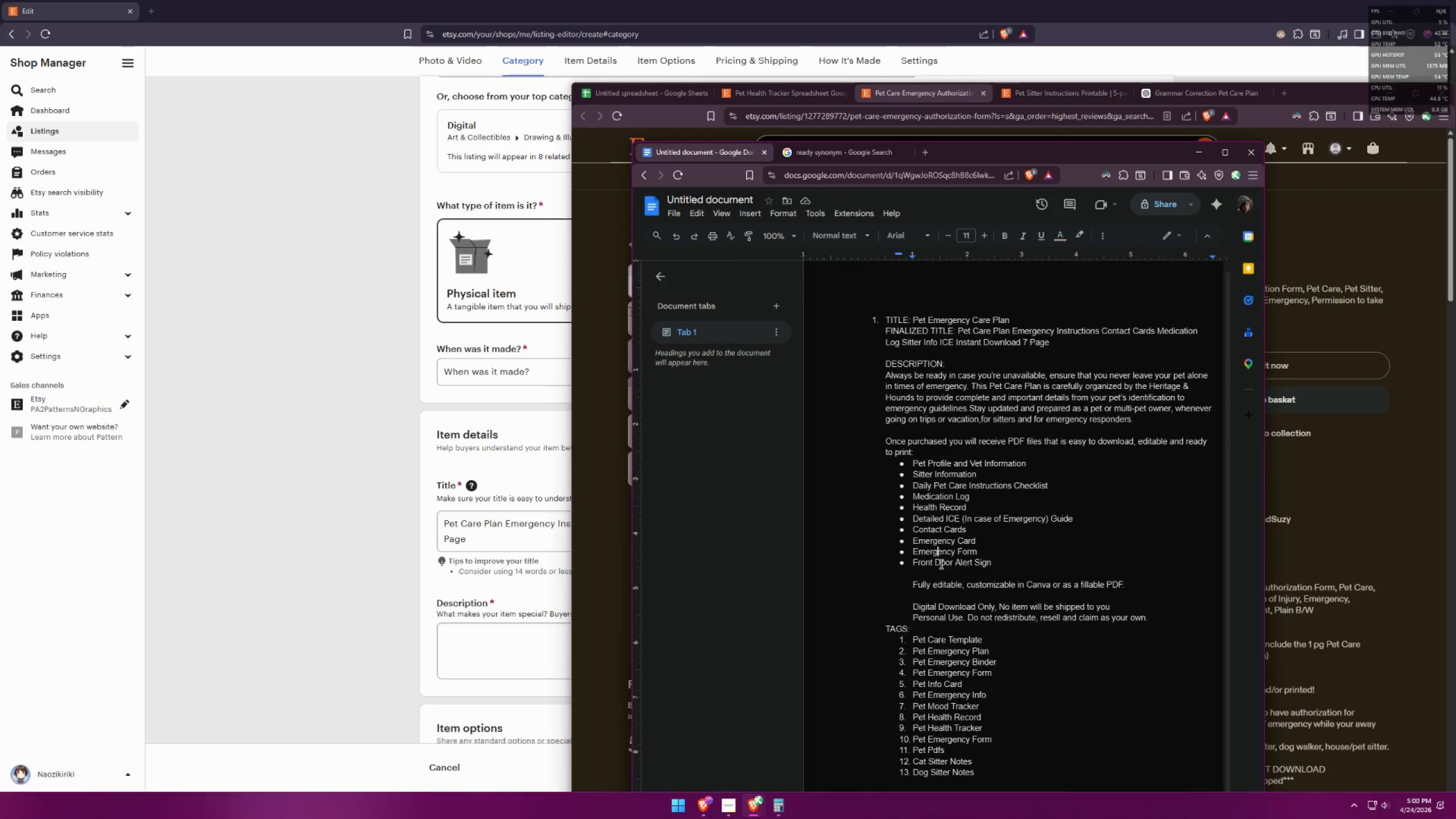 
triple_click([940, 564])
 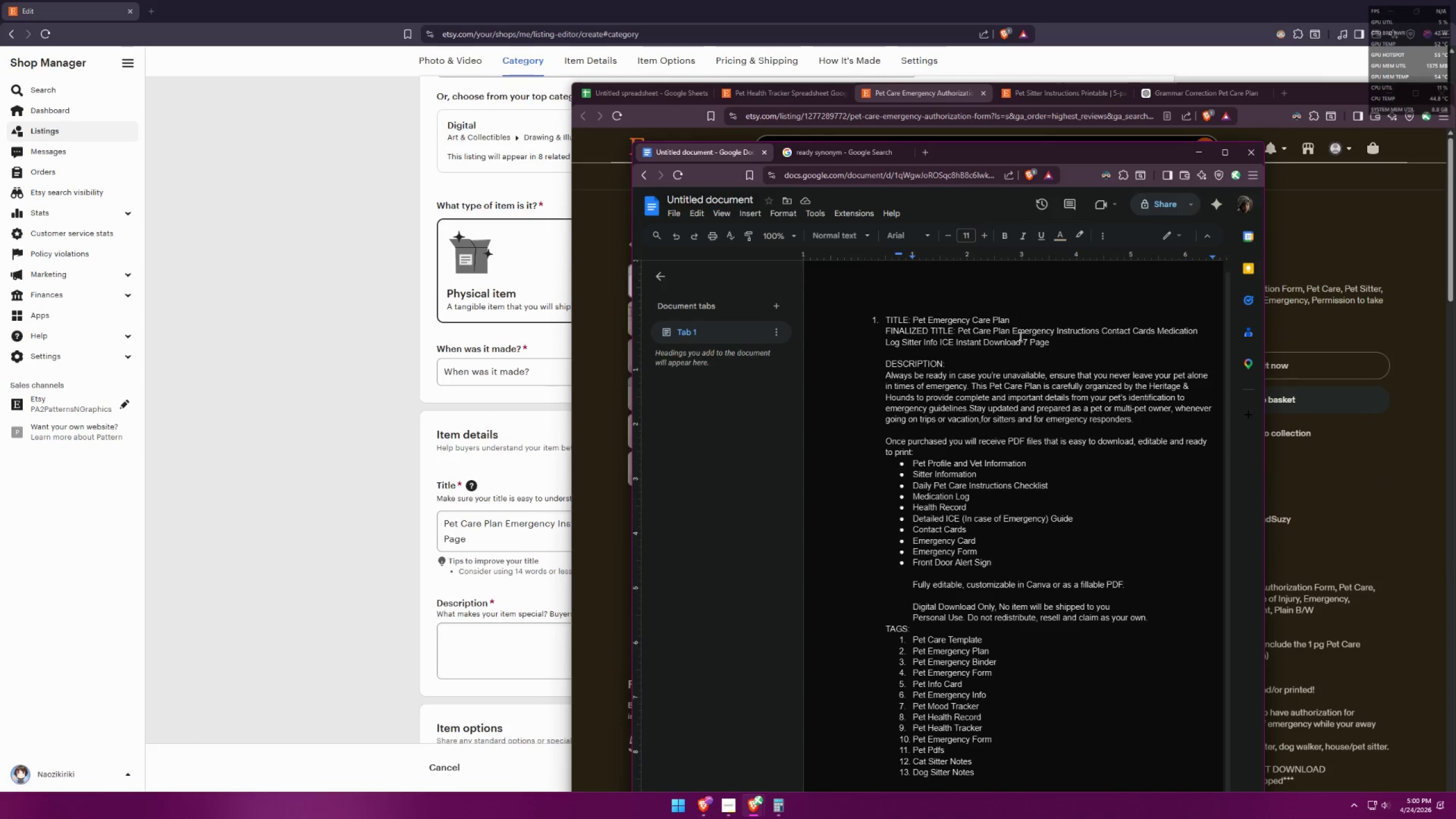 
left_click([1024, 337])
 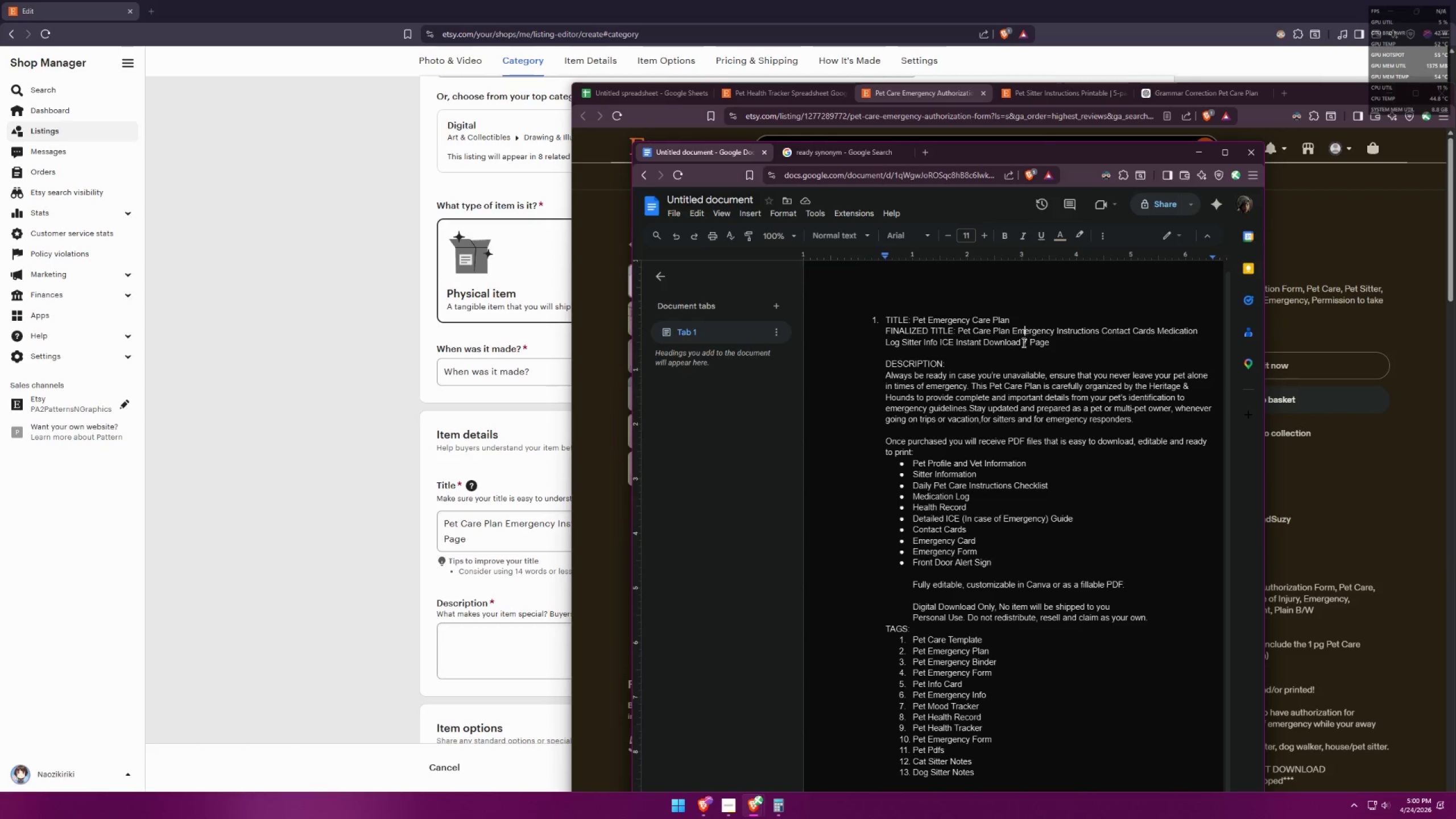 
left_click_drag(start_coordinate=[1023, 343], to_coordinate=[1027, 343])
 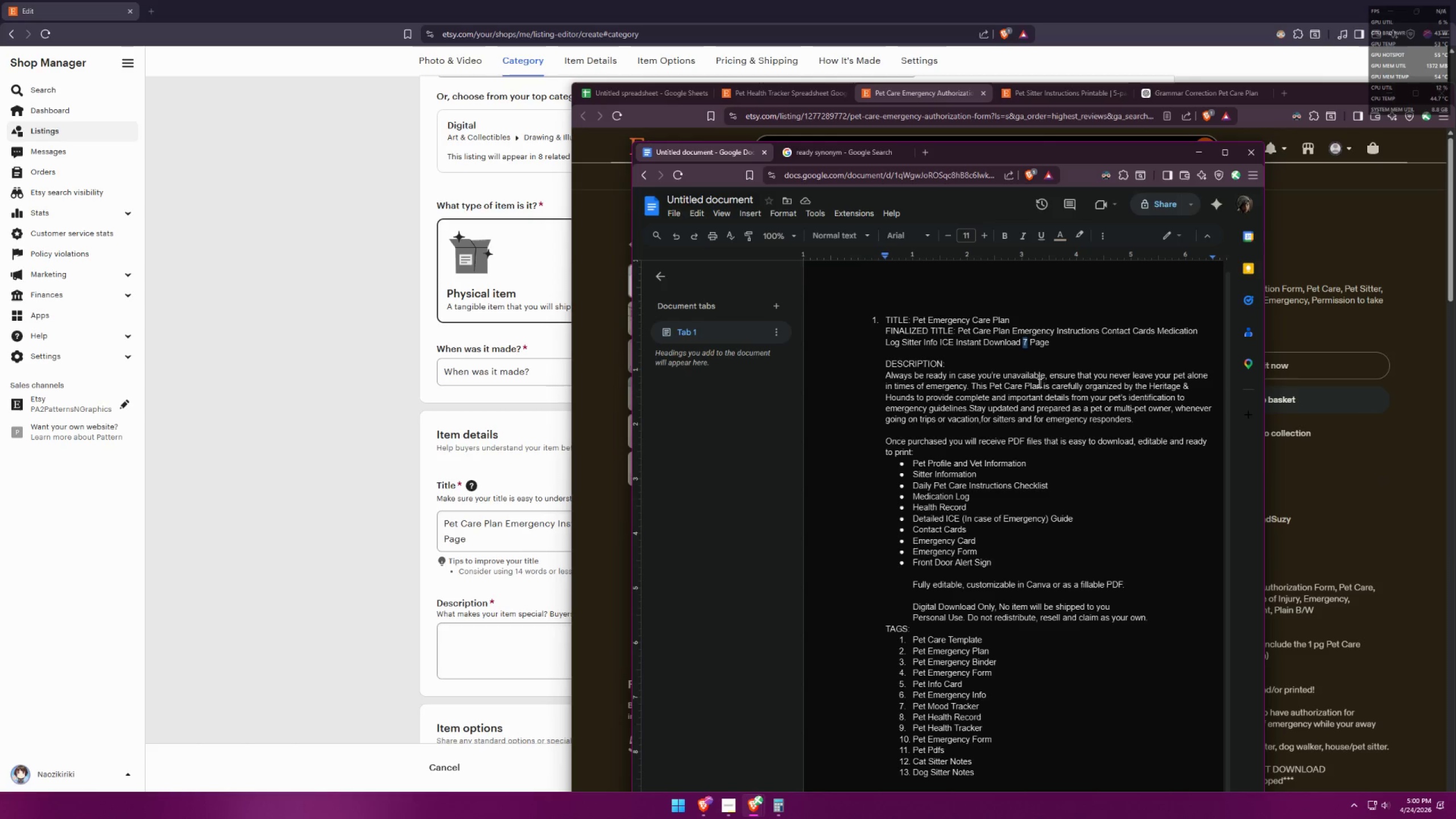 
type(10)
 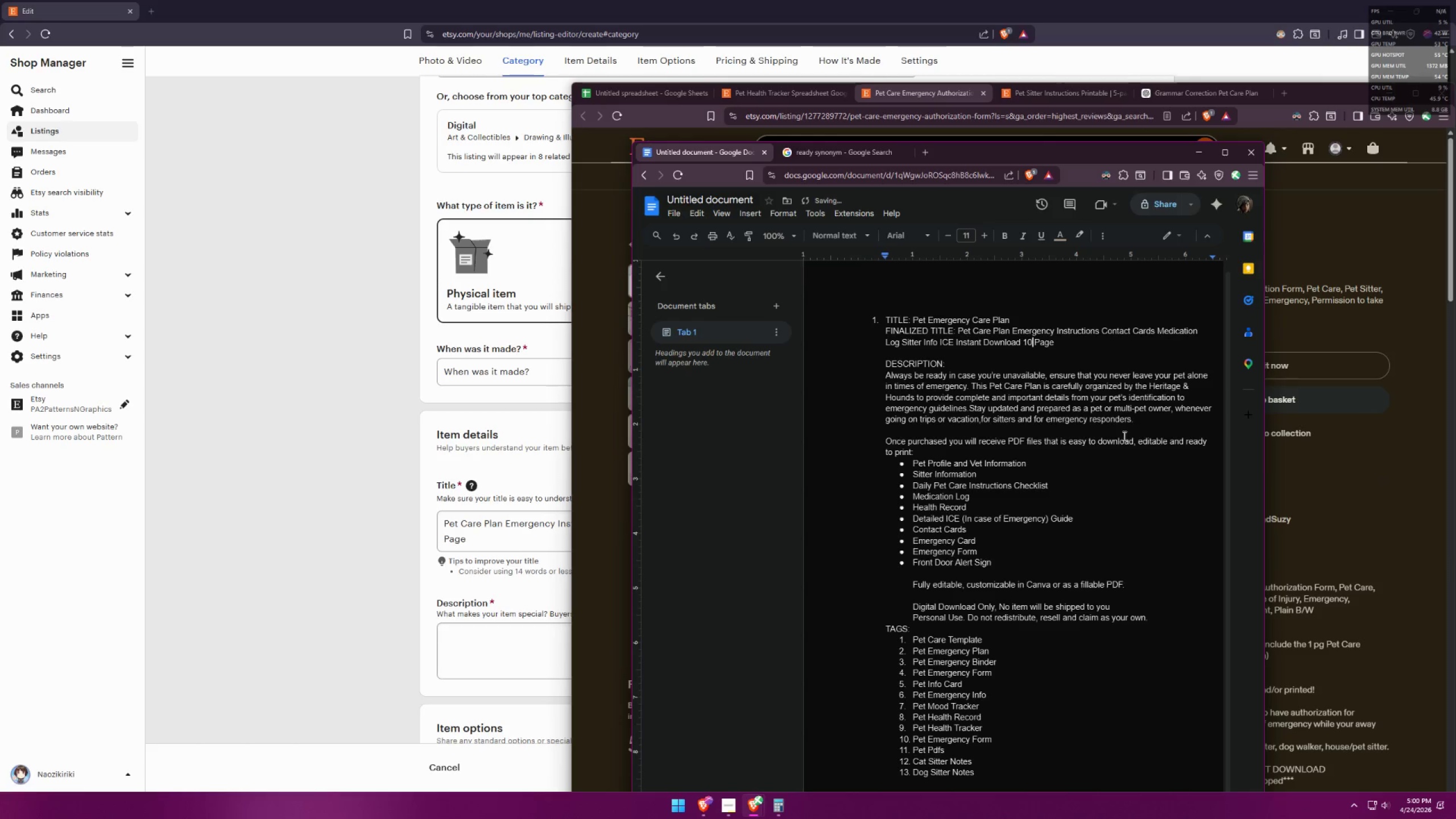 
left_click([1136, 468])
 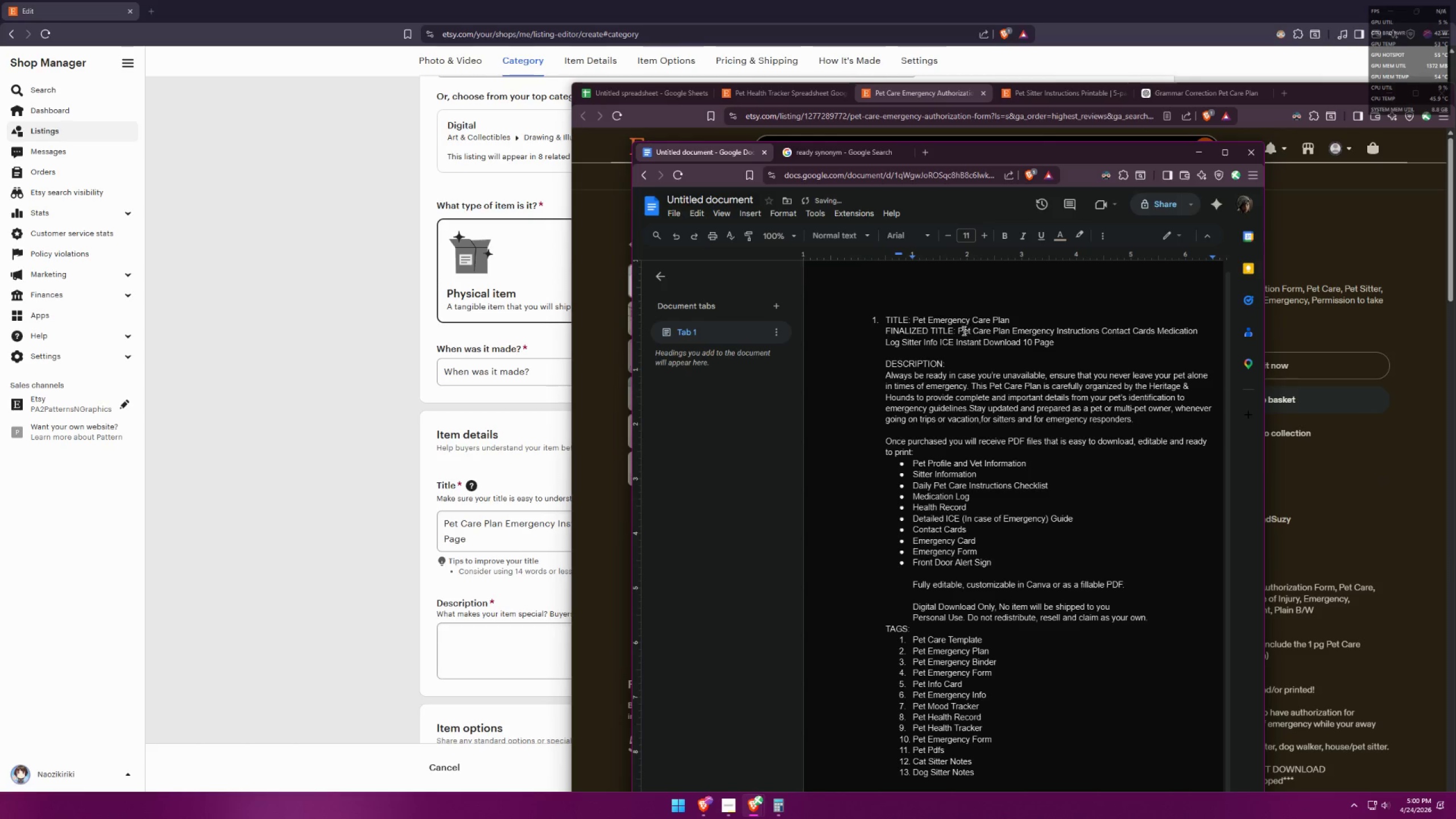 
left_click_drag(start_coordinate=[958, 330], to_coordinate=[1055, 339])
 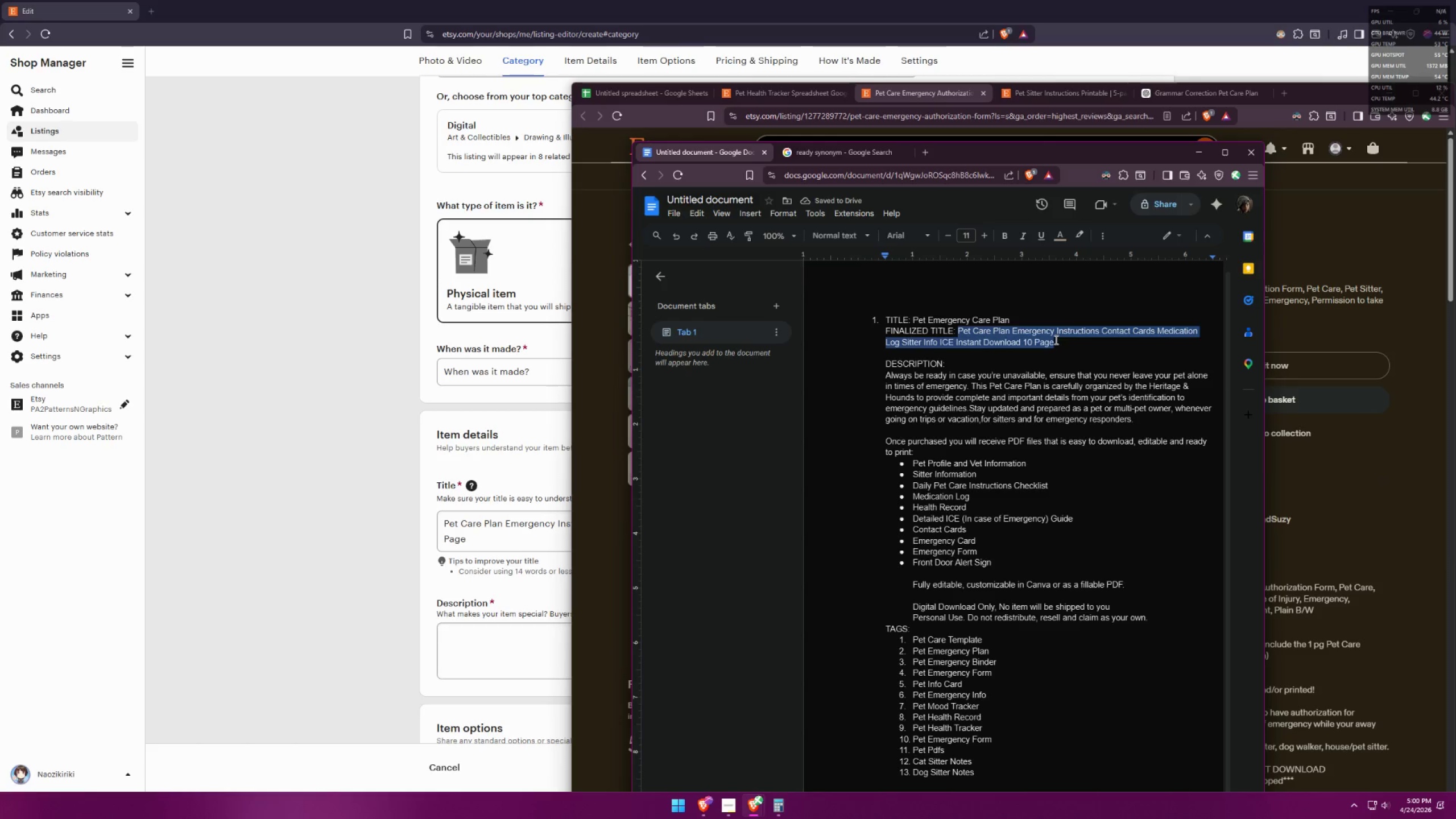 
key(Control+C)
 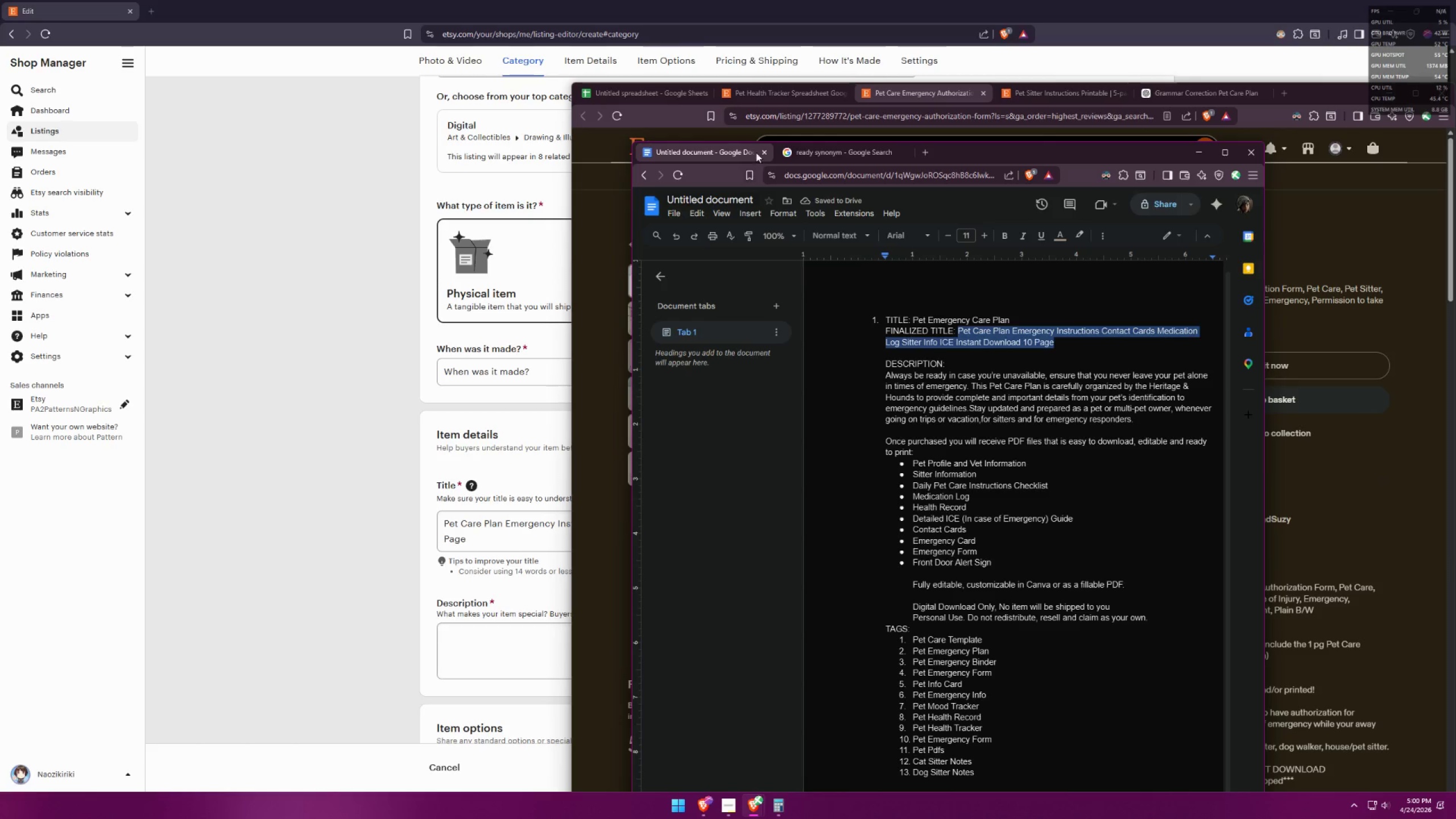 
left_click([630, 101])
 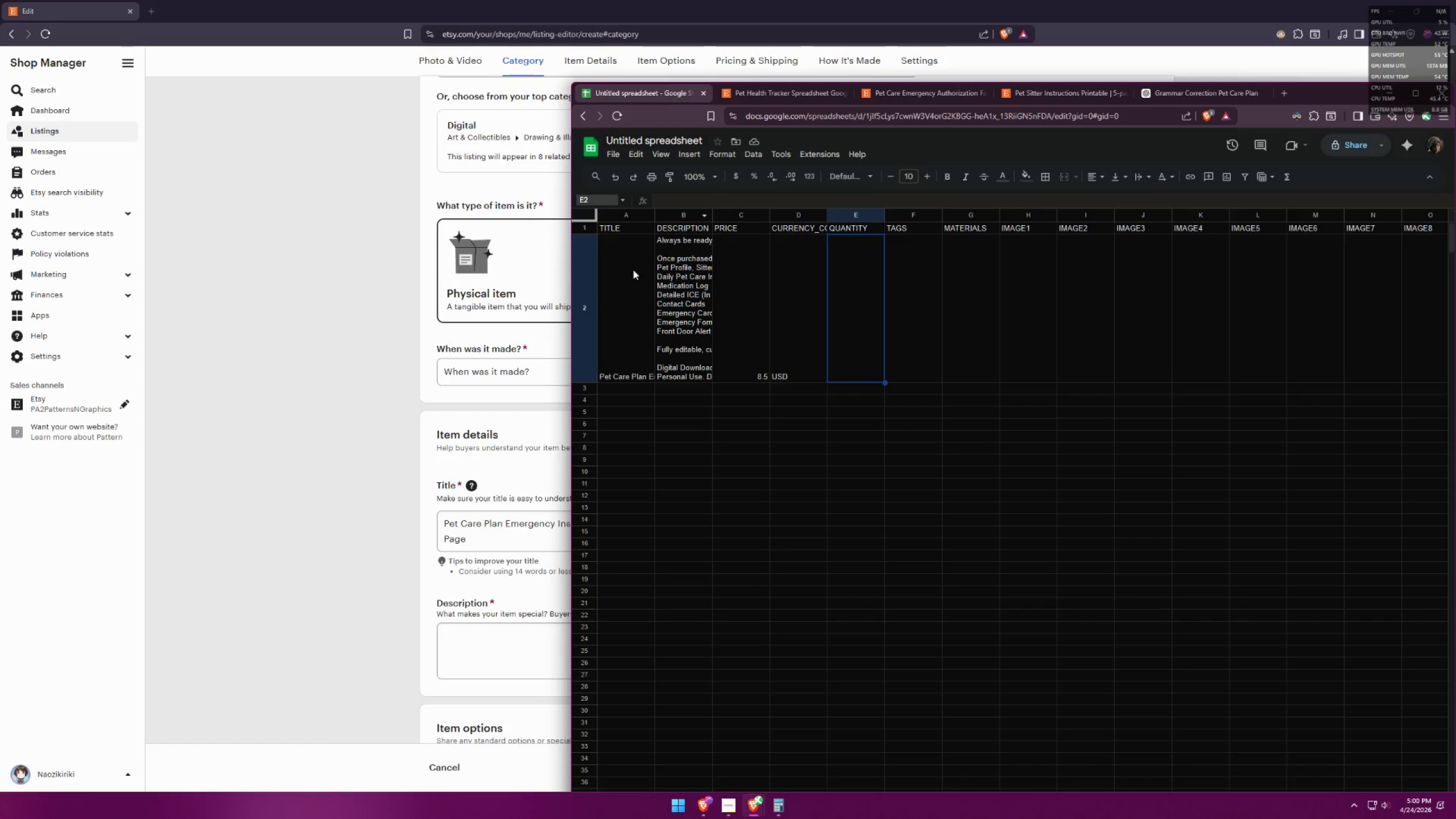 
left_click([624, 367])
 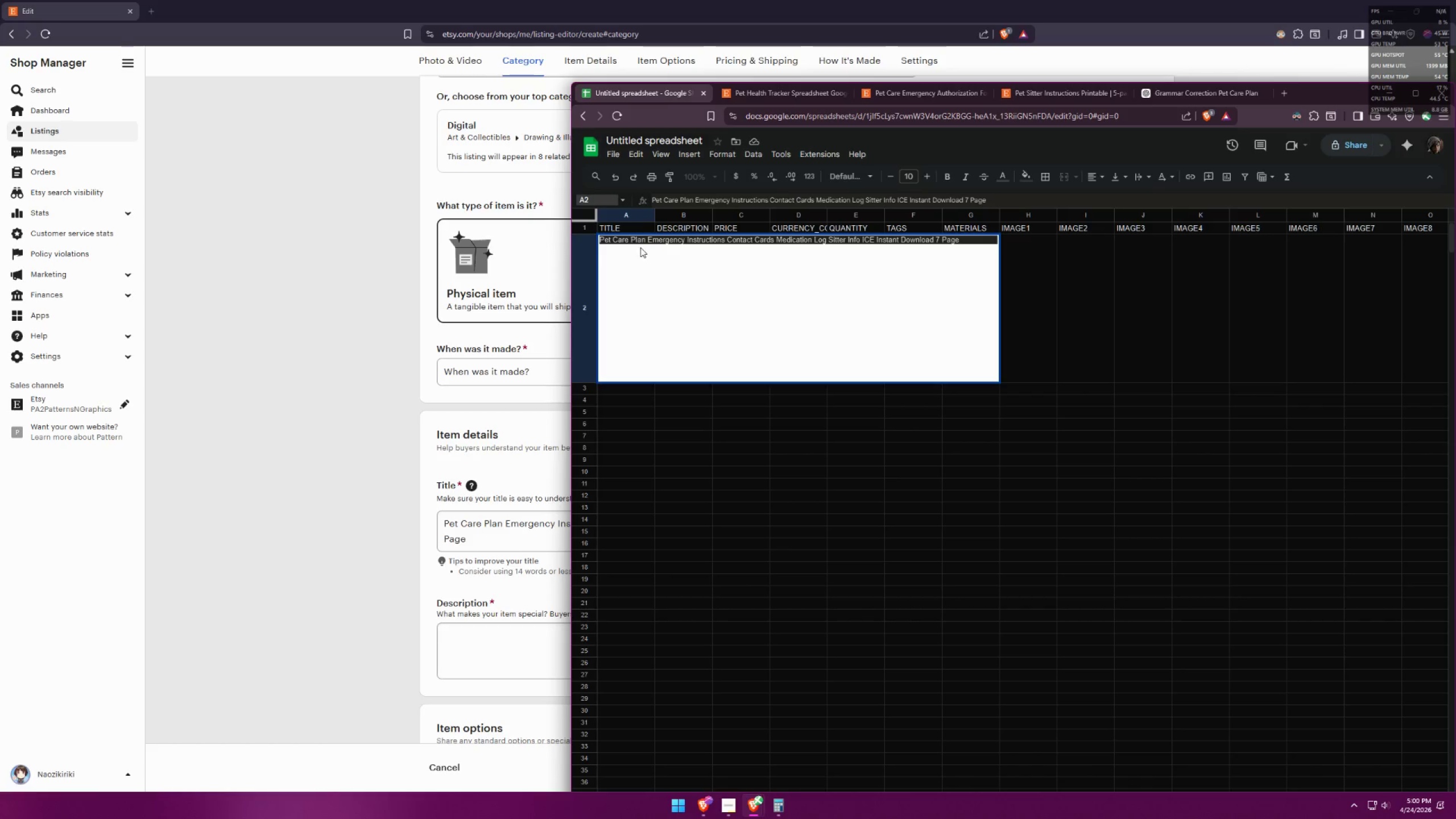 
double_click([644, 242])
 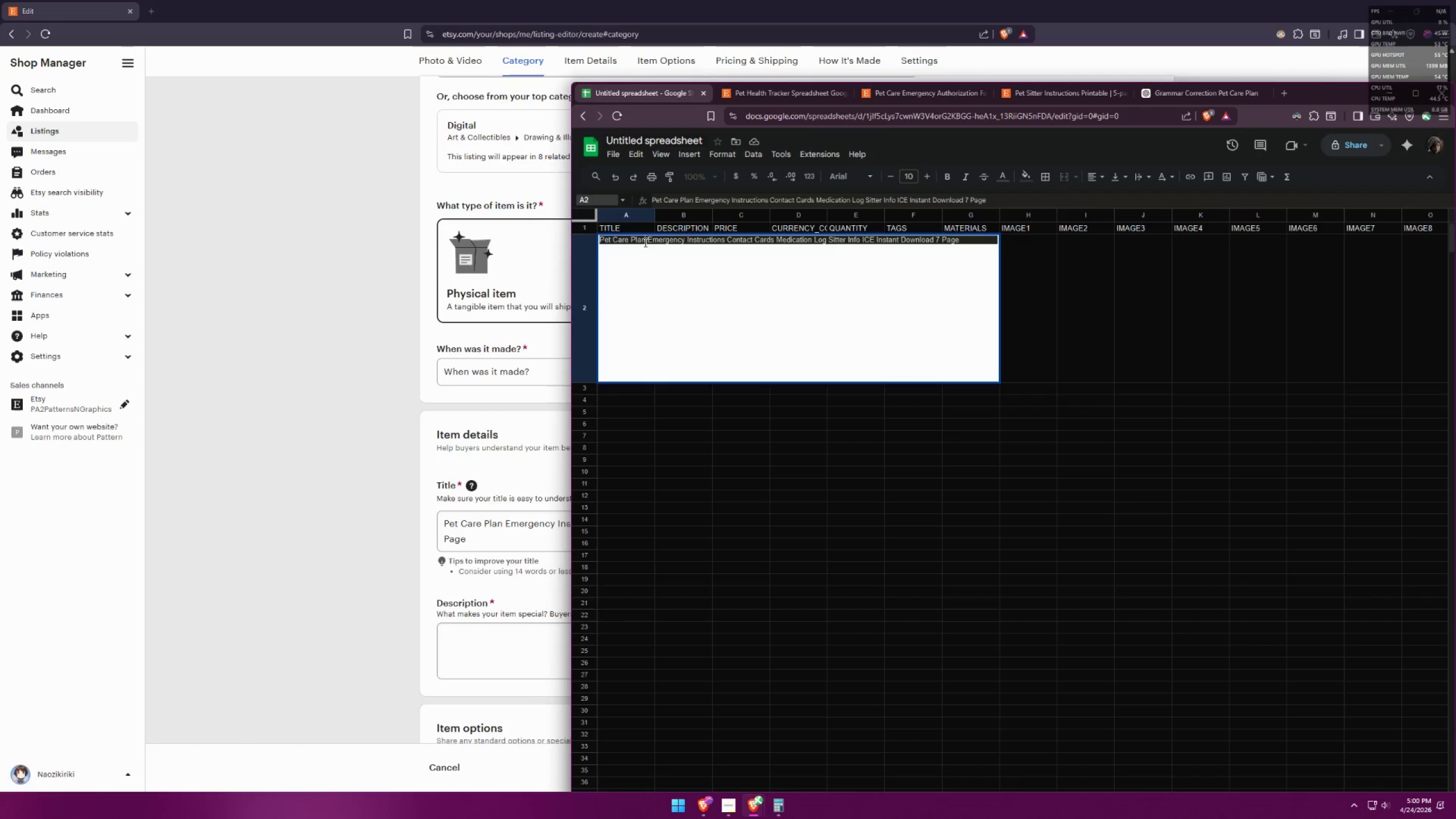 
triple_click([644, 242])
 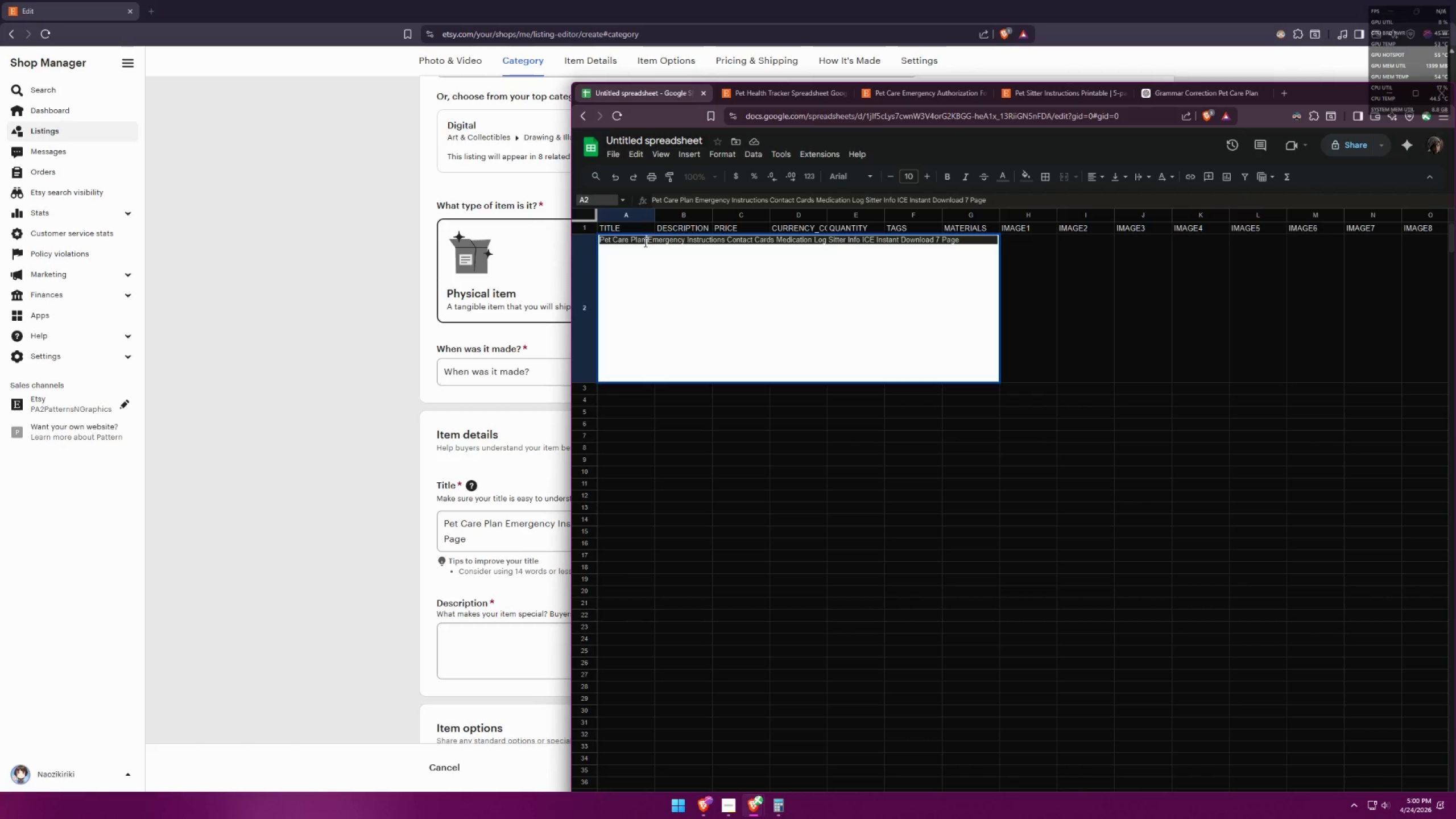 
triple_click([644, 242])
 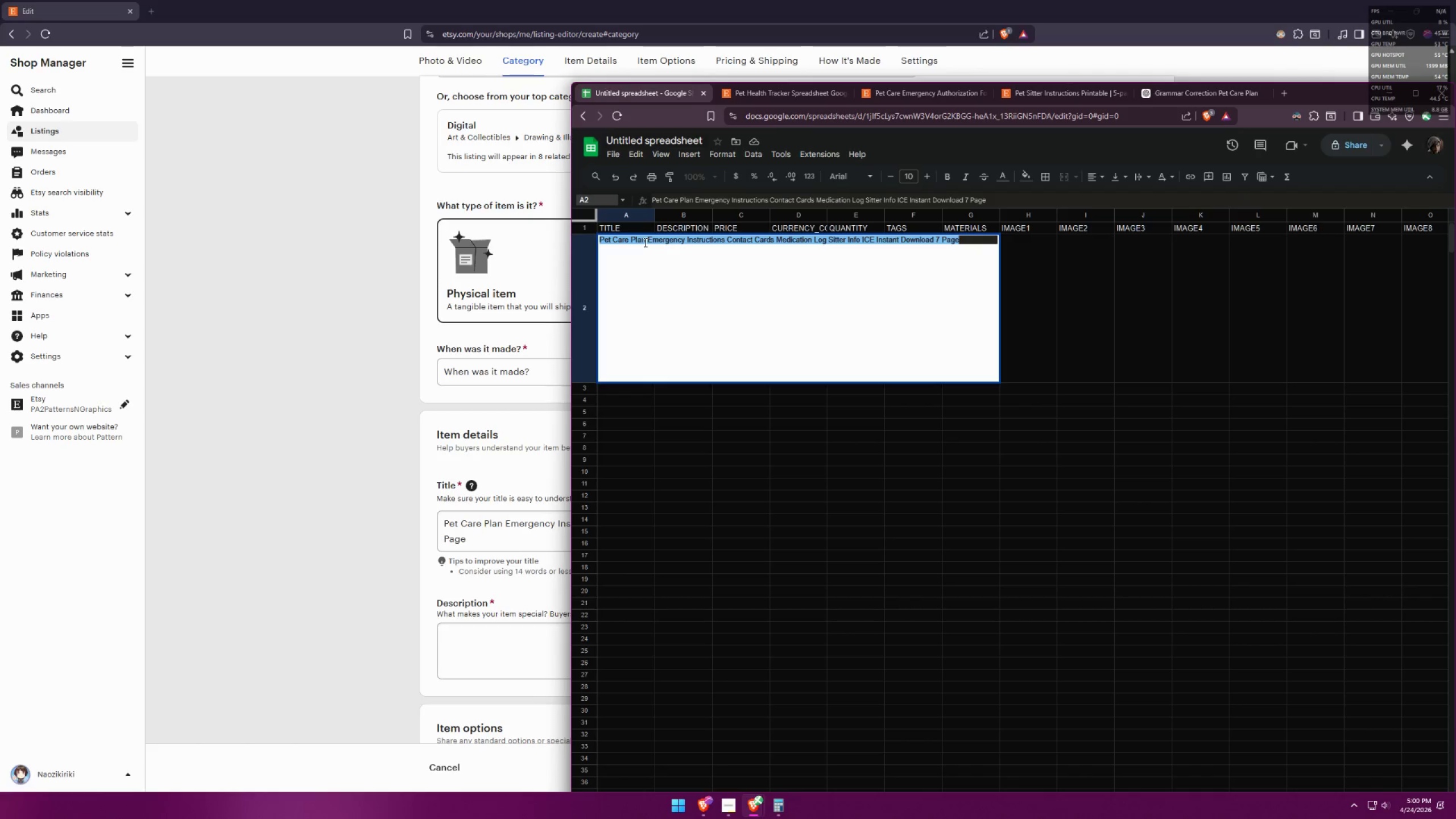 
key(Control+V)
 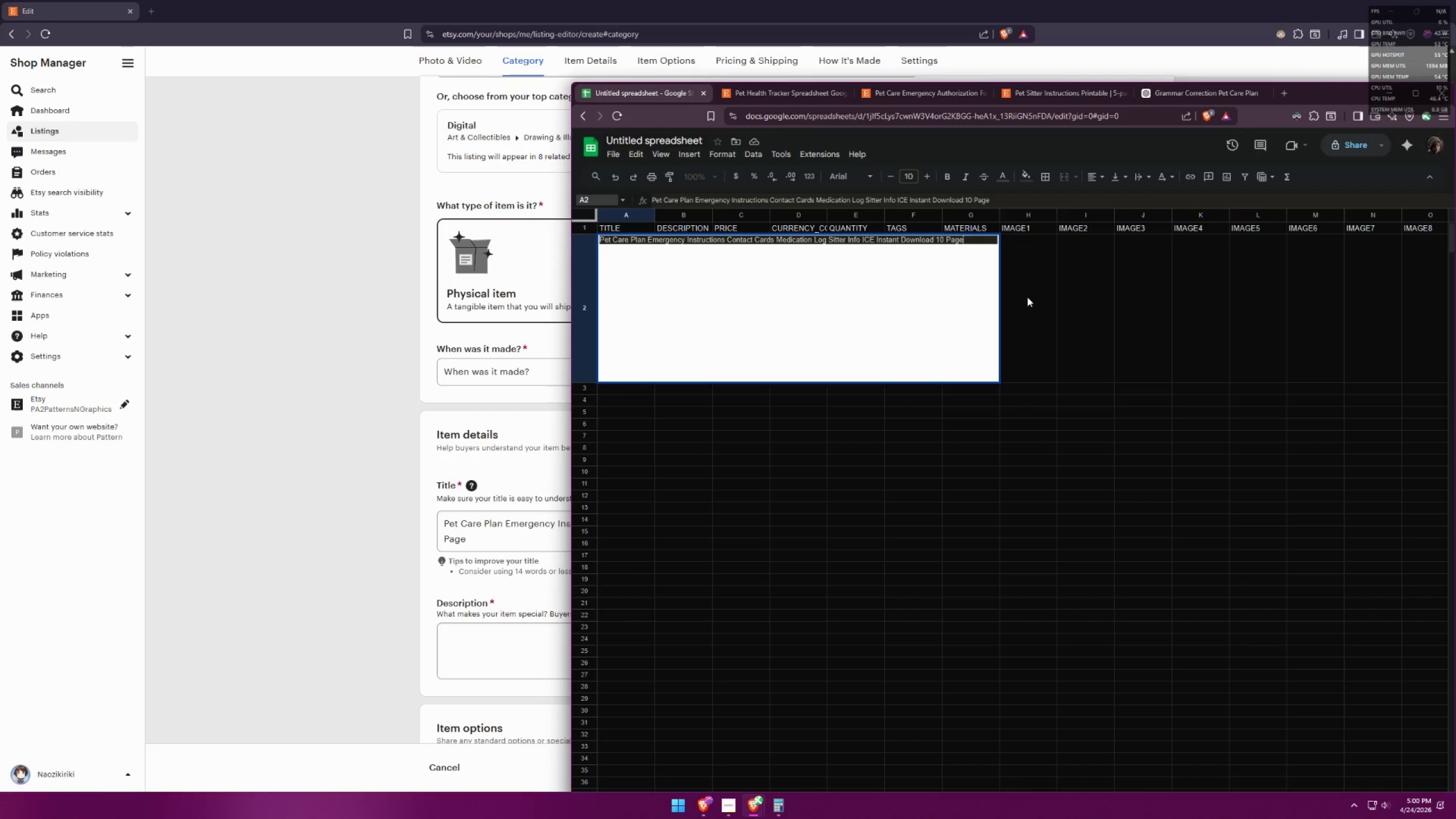 
left_click([1035, 296])
 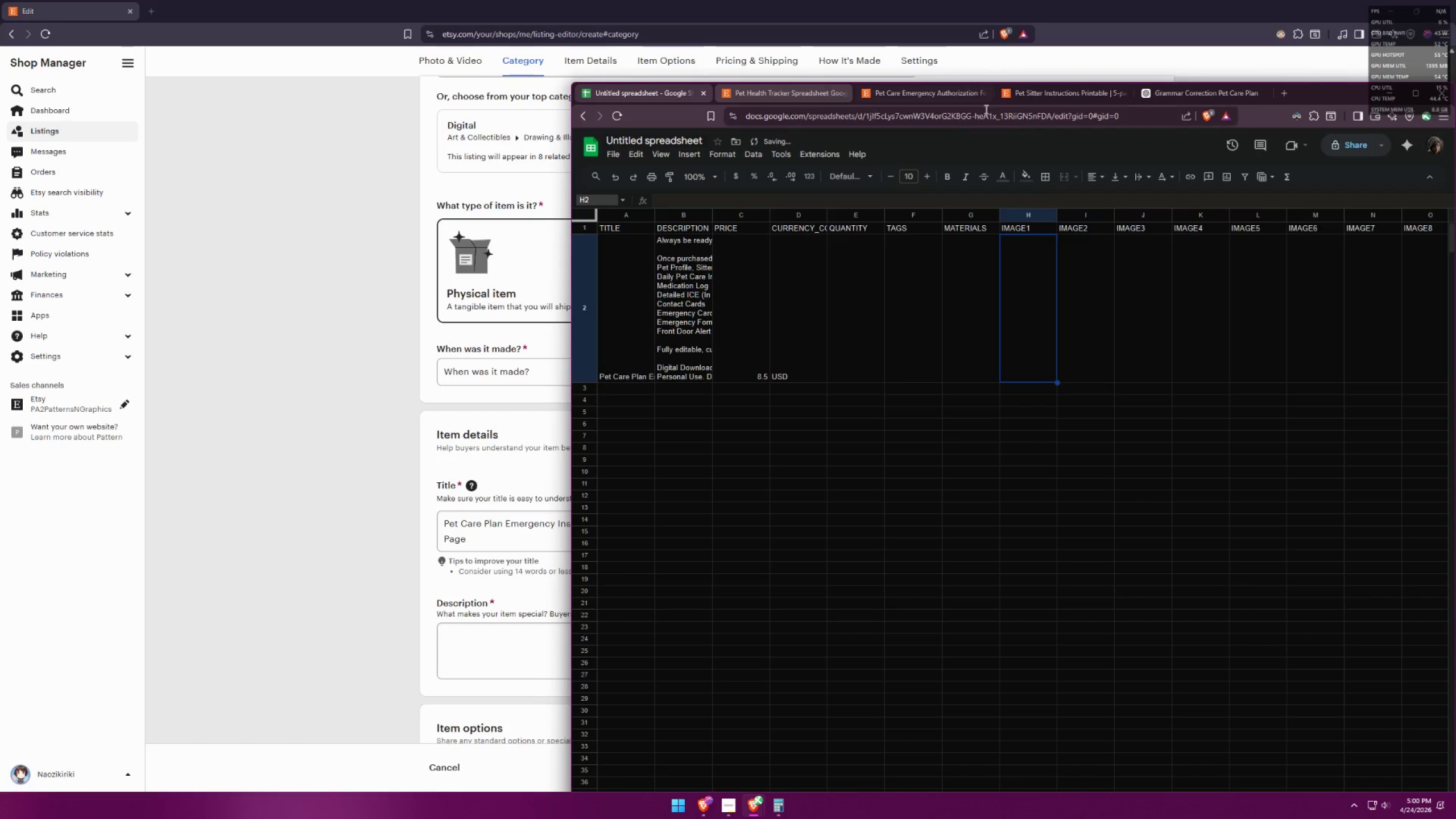 
key(Alt+AltLeft)
 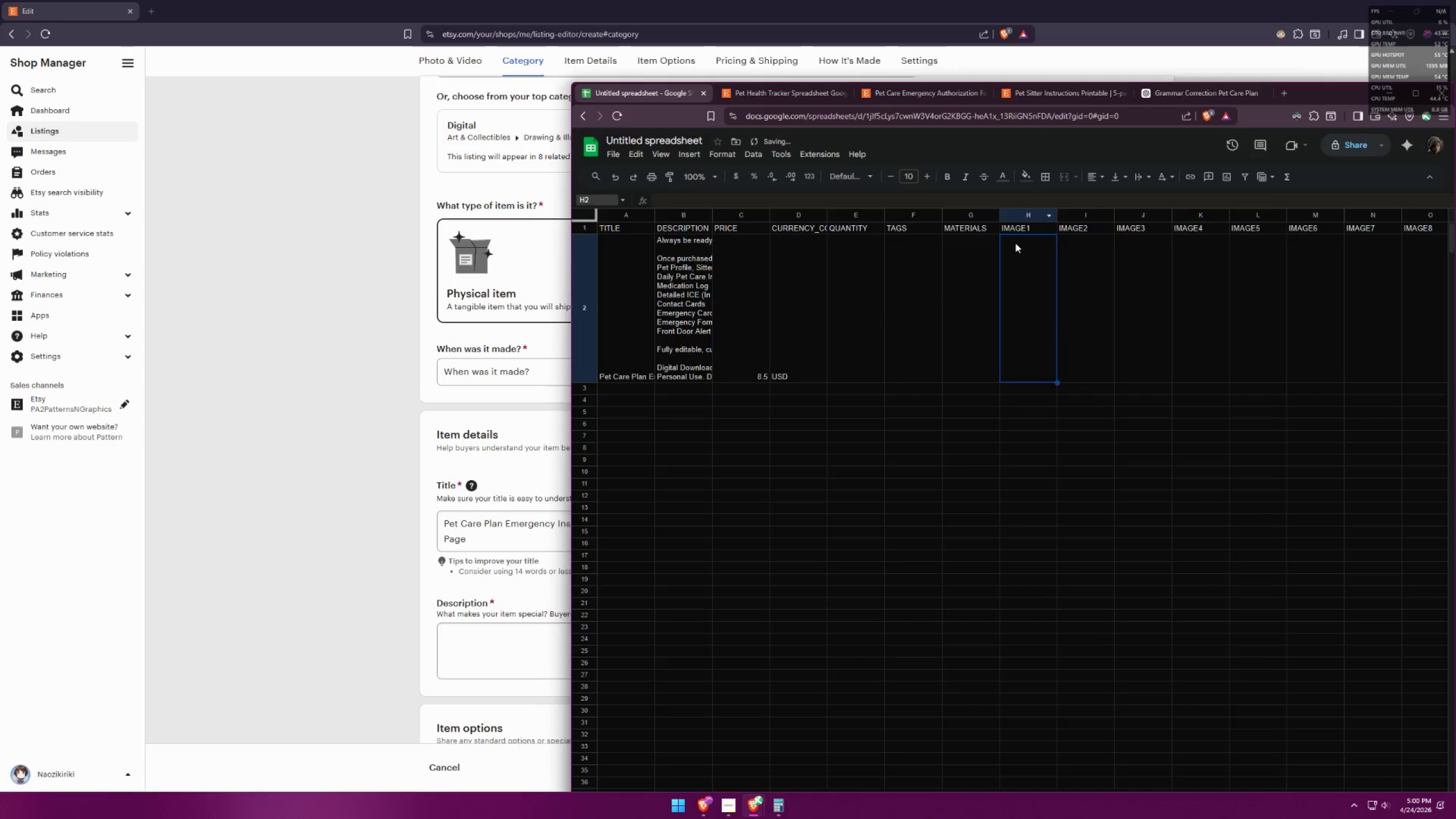 
key(Alt+Tab)
 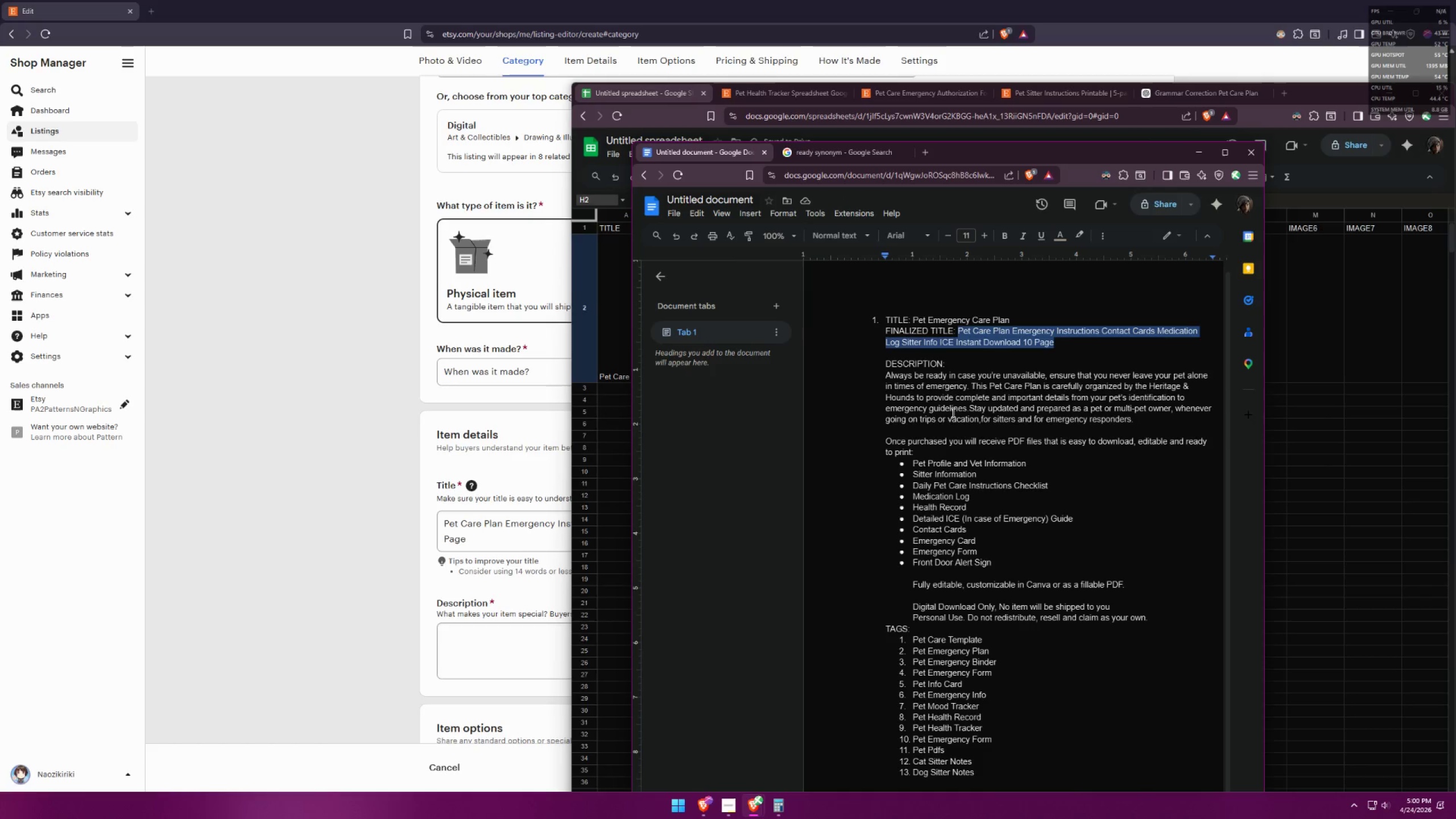 
left_click([891, 395])
 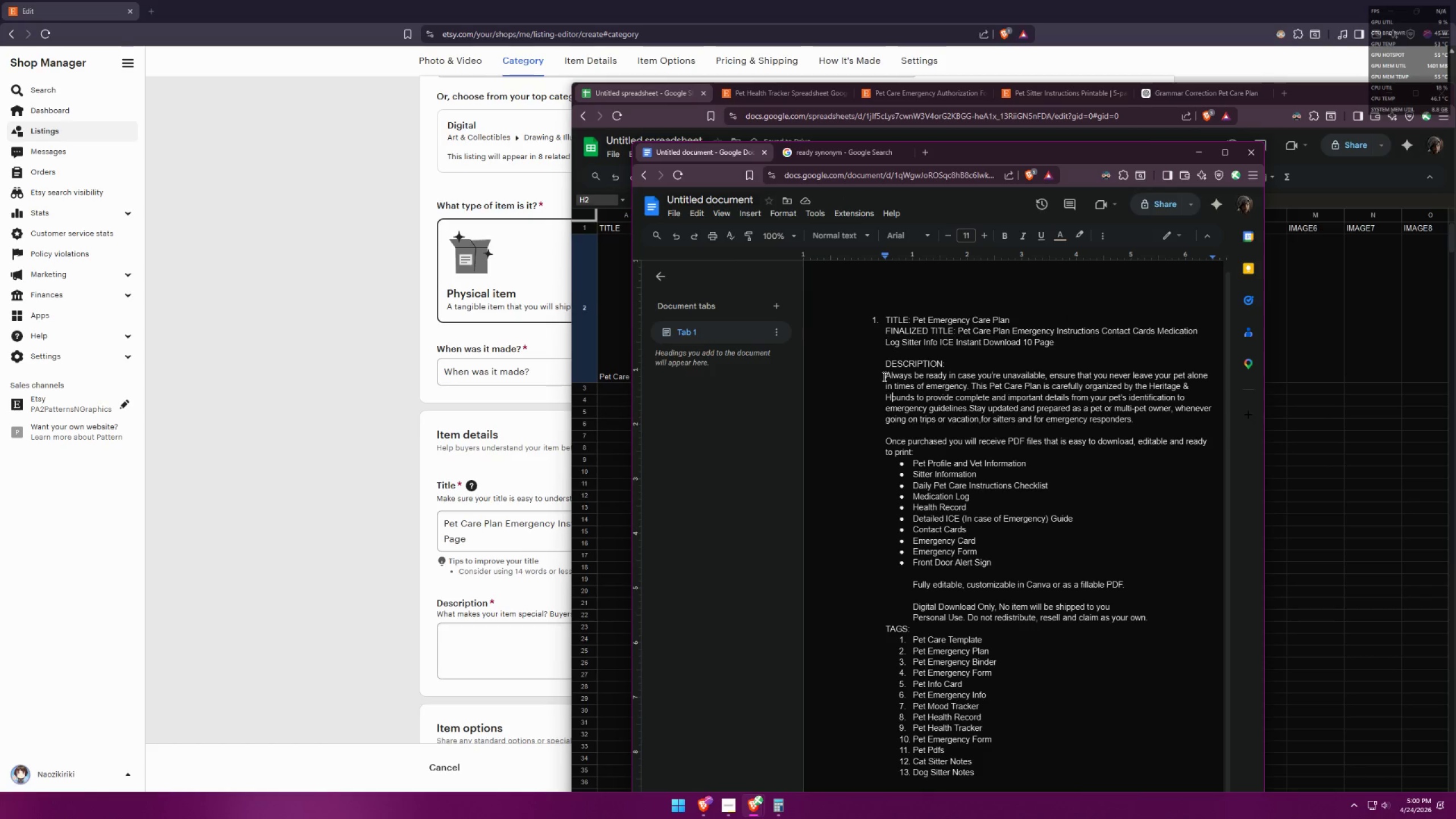 
left_click_drag(start_coordinate=[883, 376], to_coordinate=[1149, 618])
 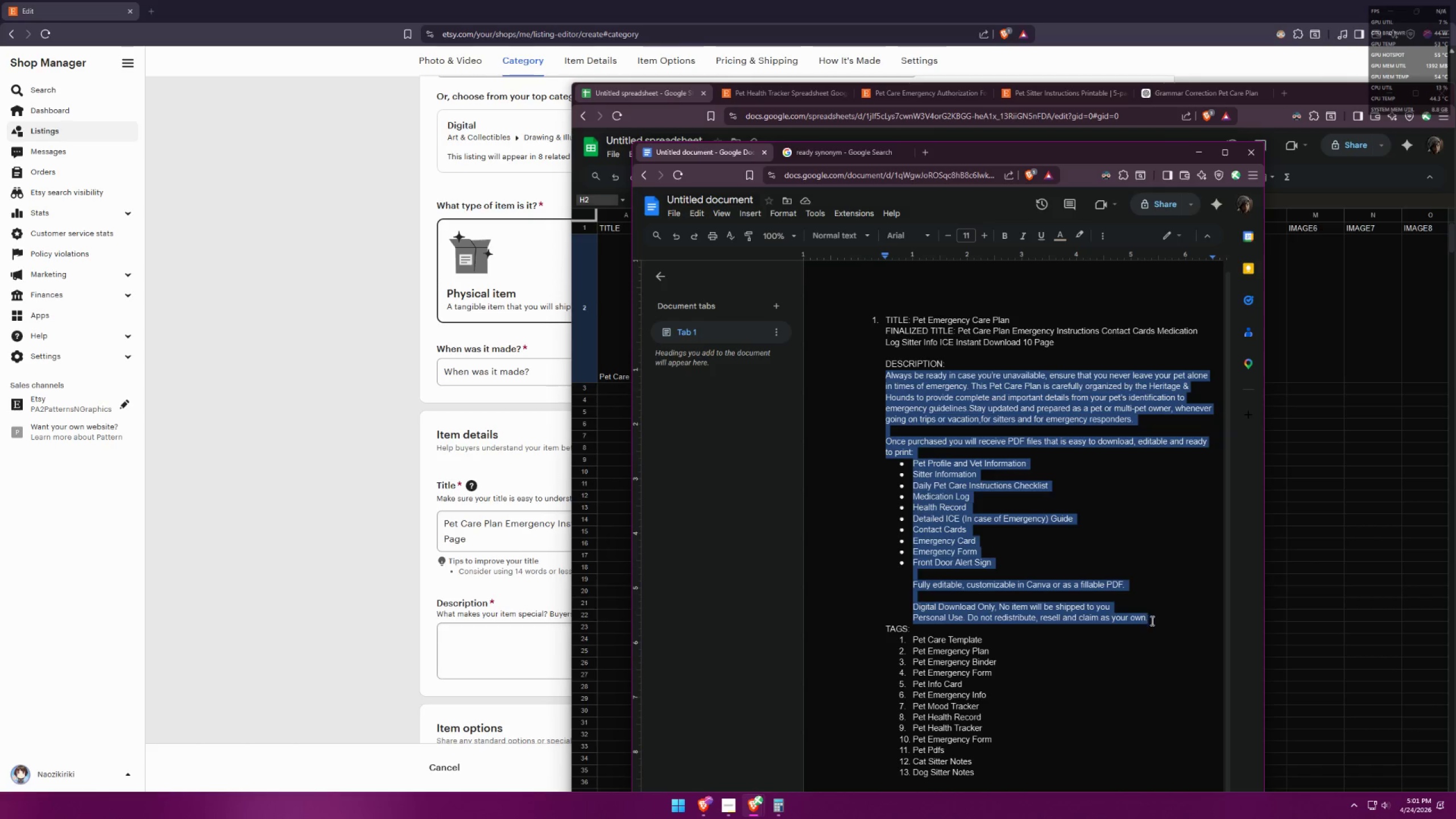 
key(Control+C)
 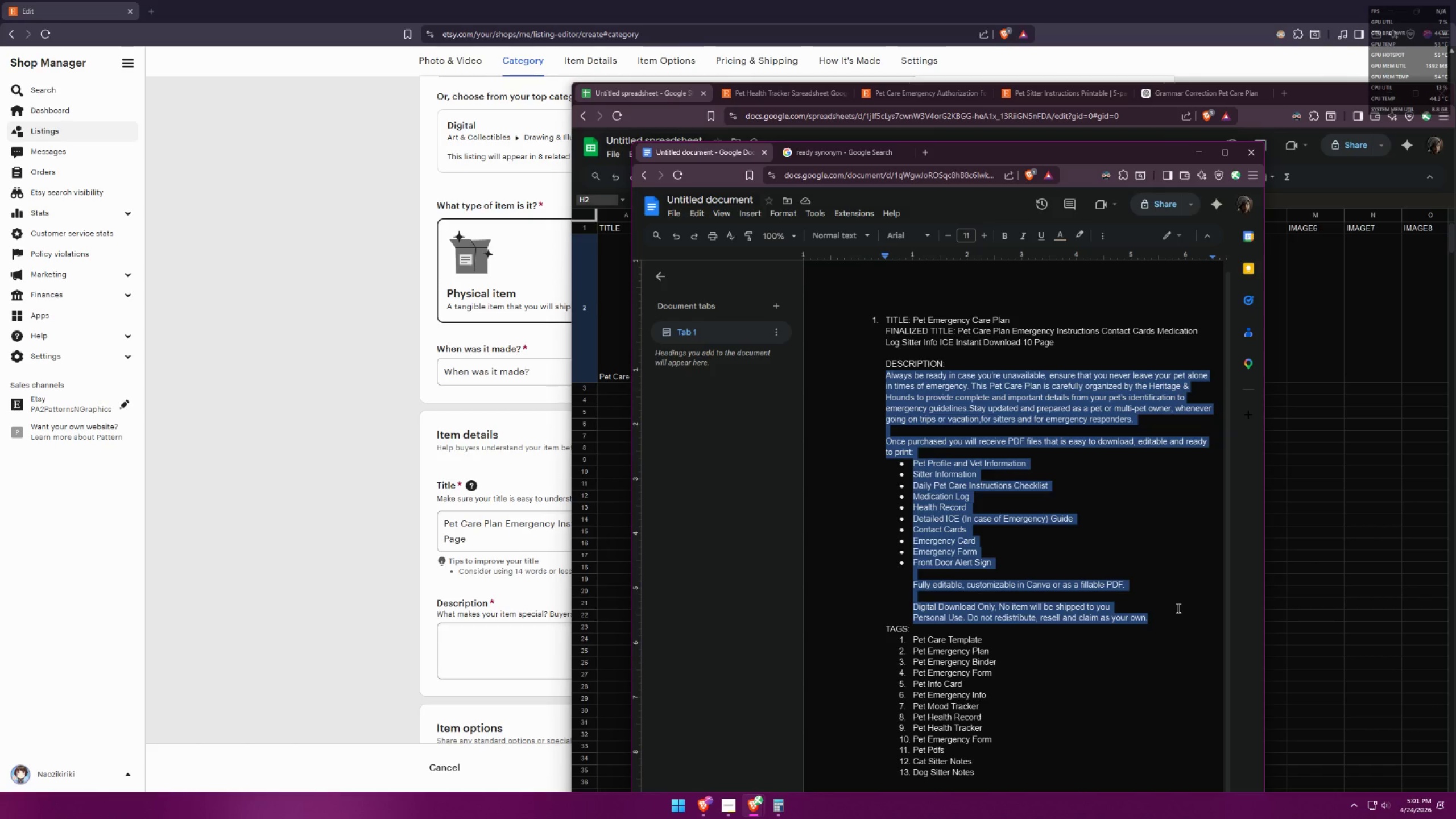 
key(Control+C)
 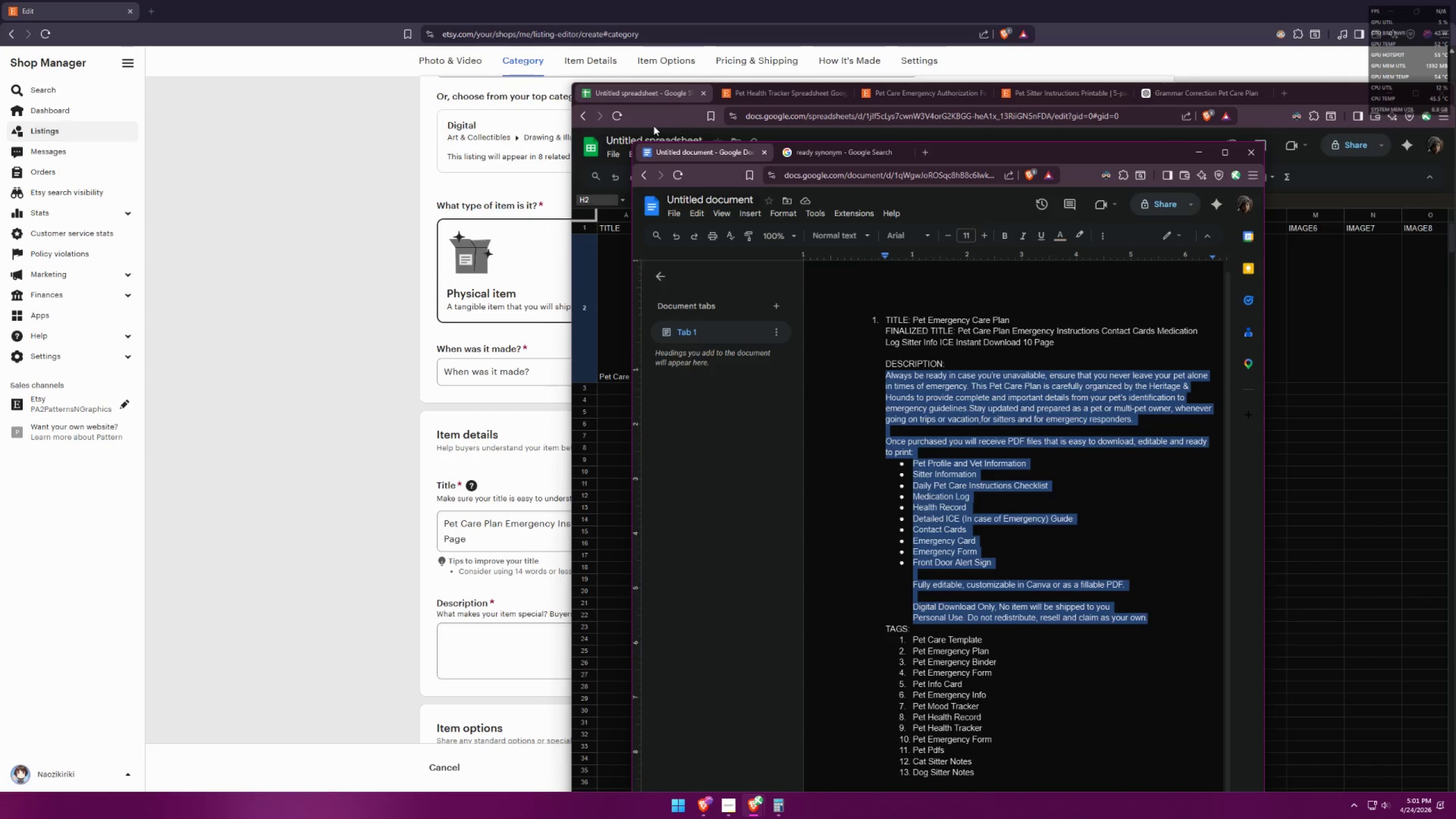 
left_click([665, 113])
 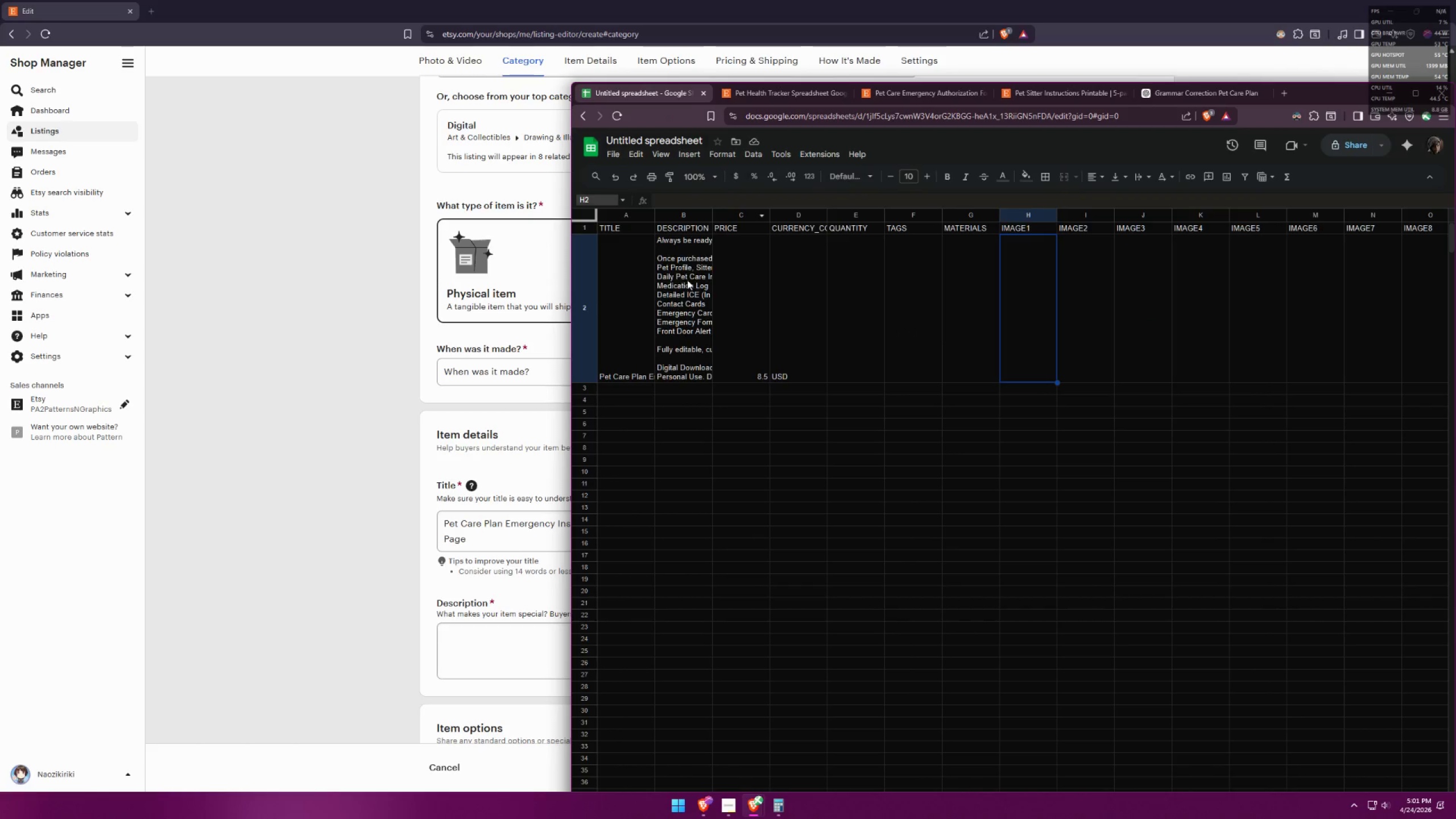 
double_click([686, 278])
 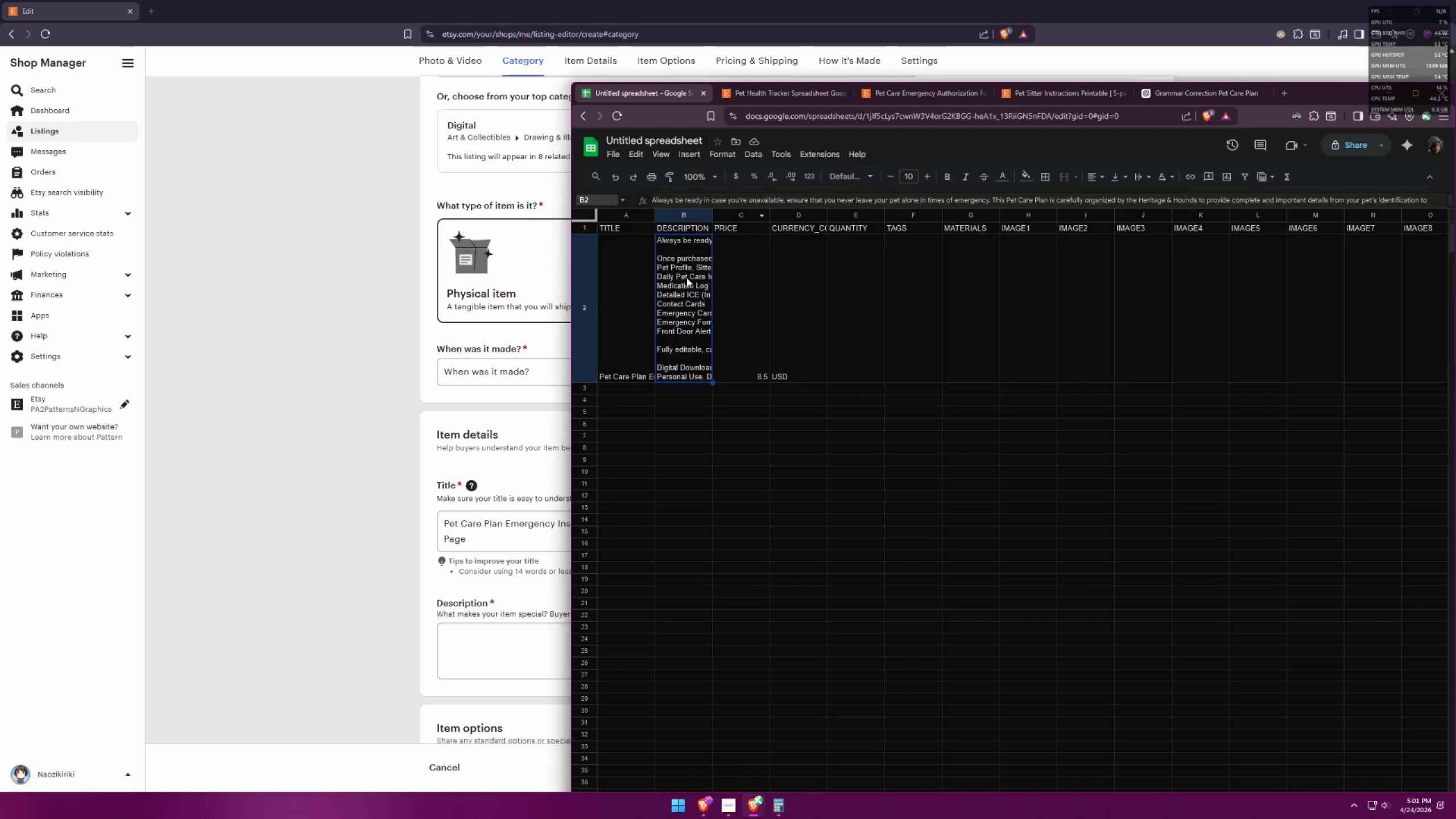 
triple_click([686, 278])
 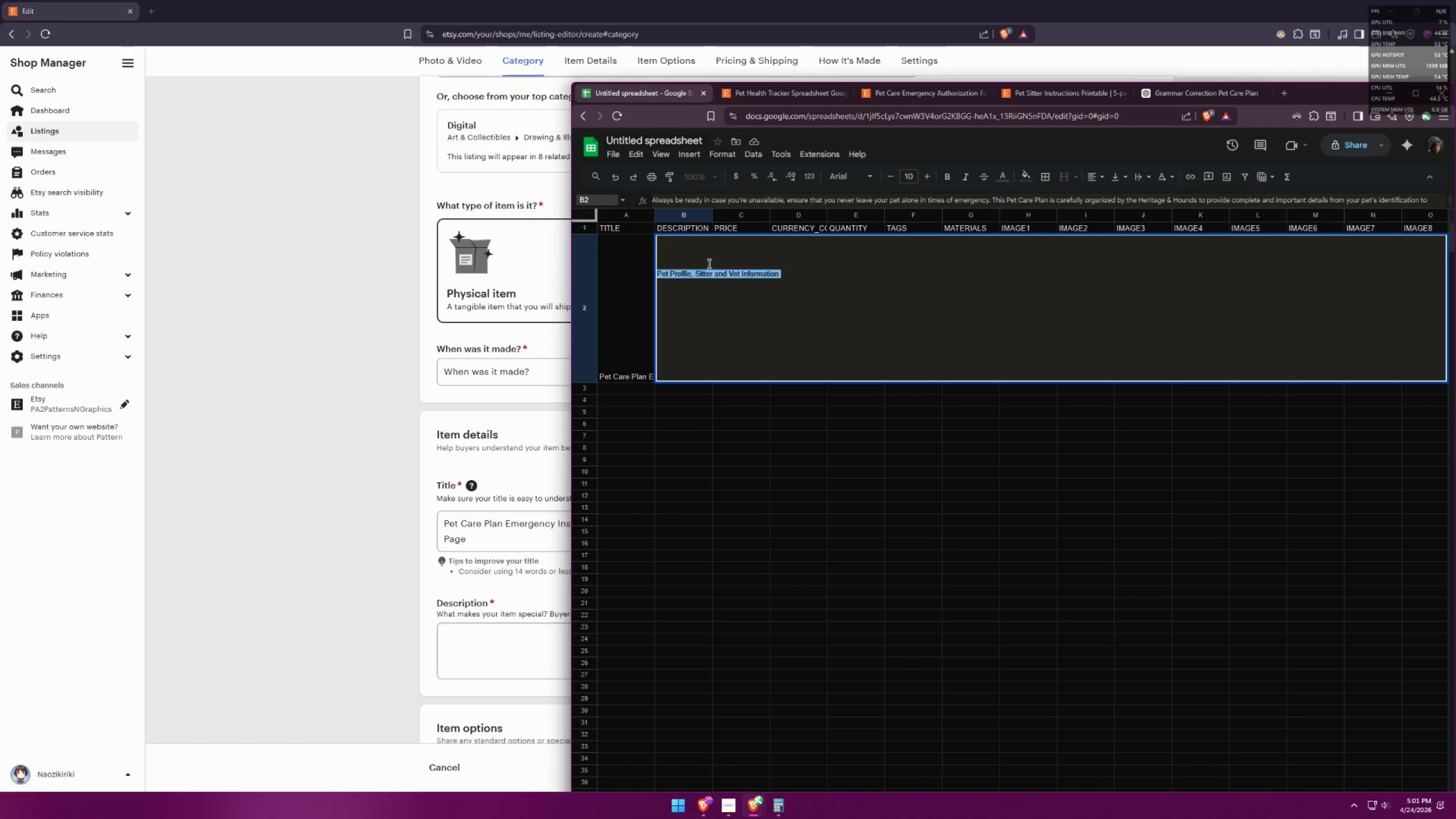 
triple_click([717, 251])
 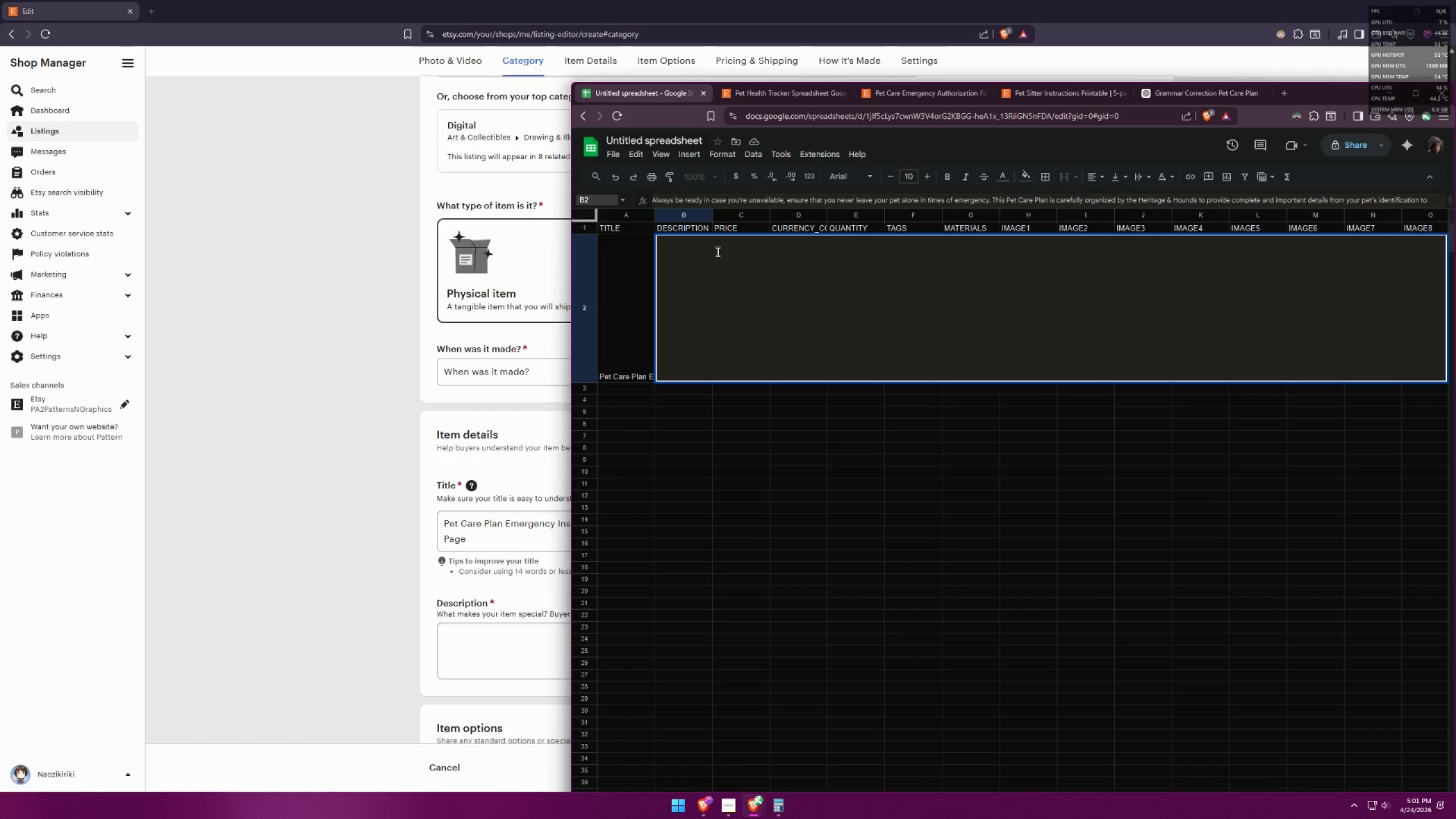 
key(Control+A)
 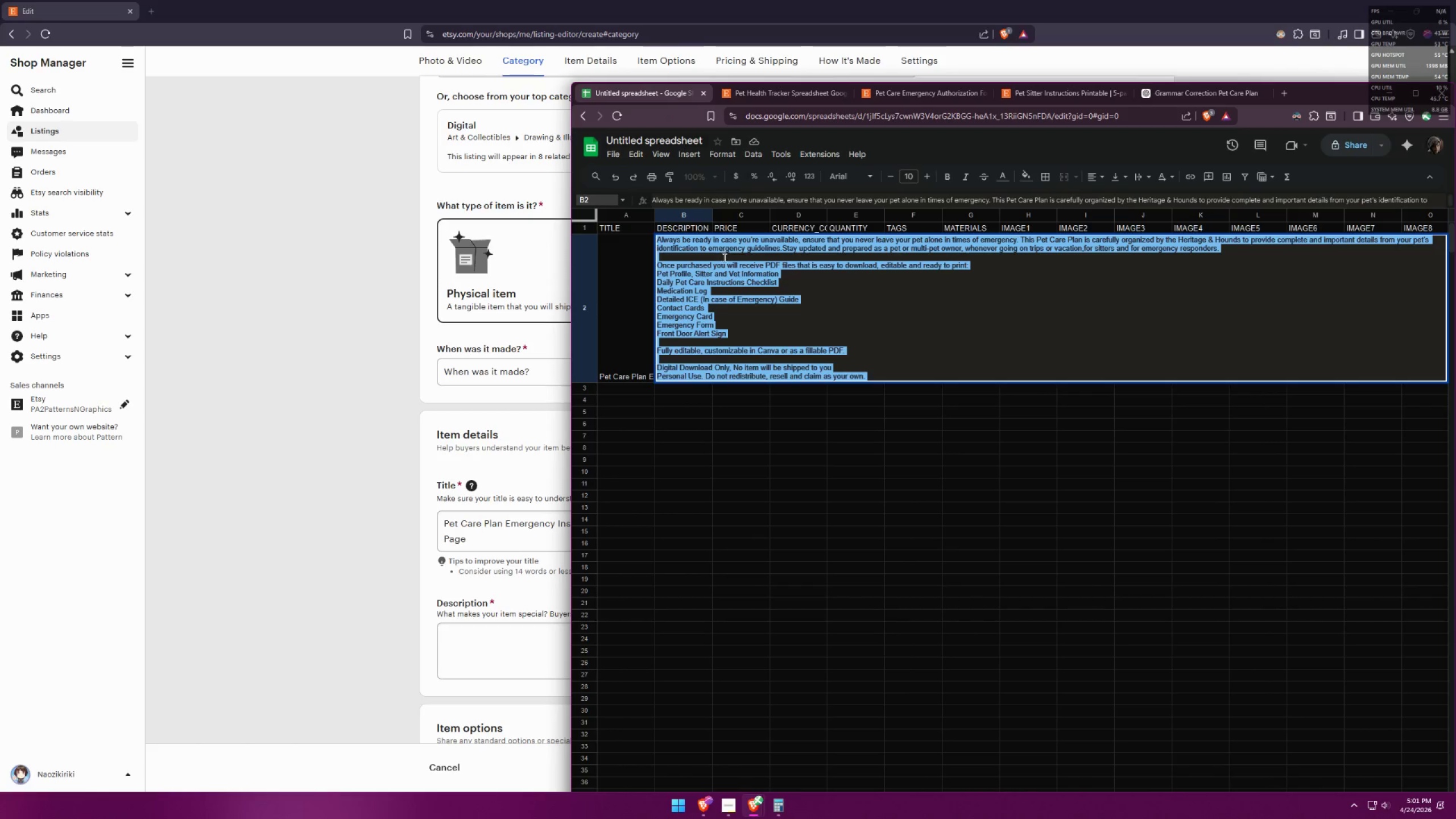 
key(Control+V)
 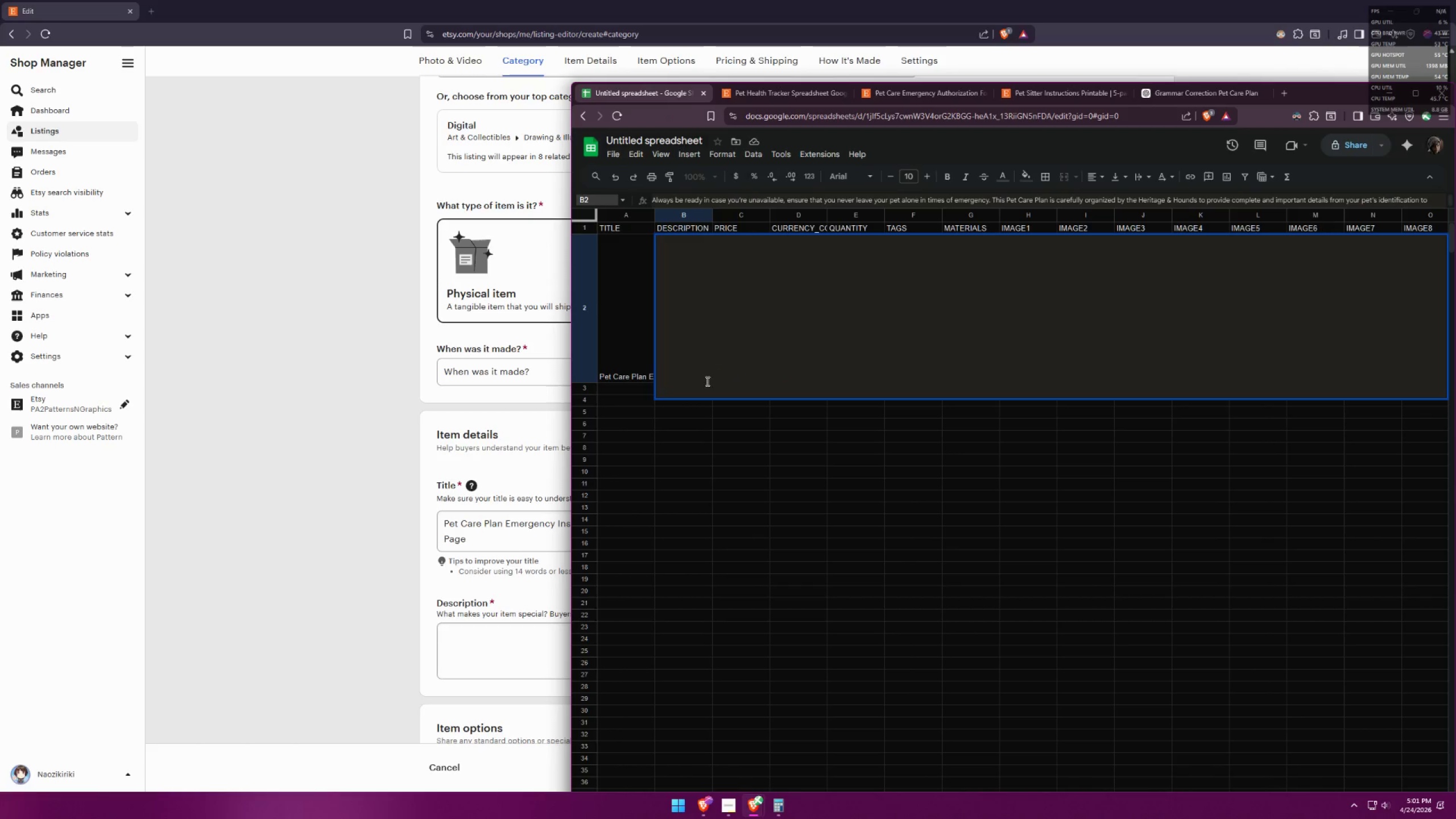 
left_click([694, 392])
 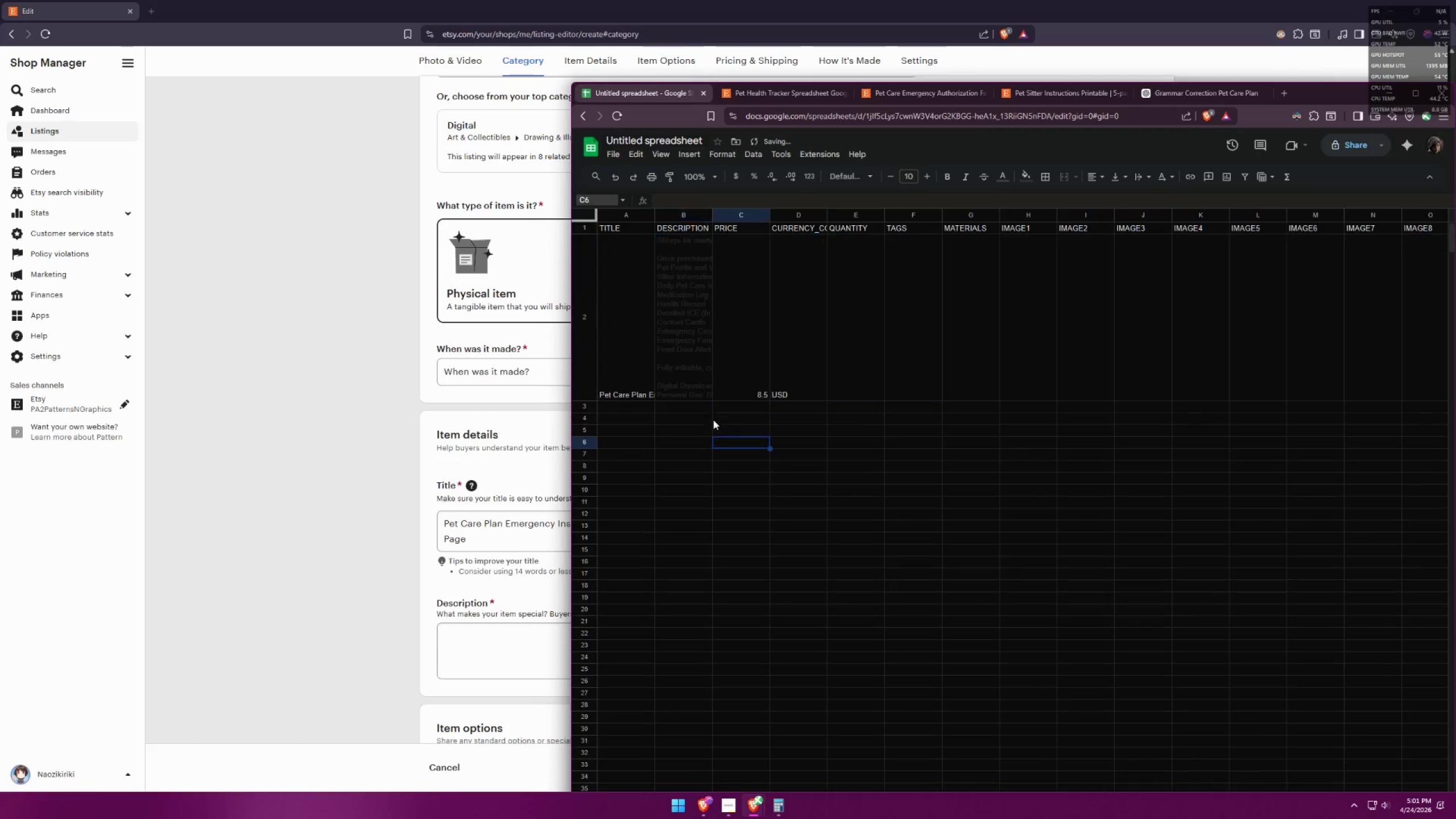 
double_click([681, 337])
 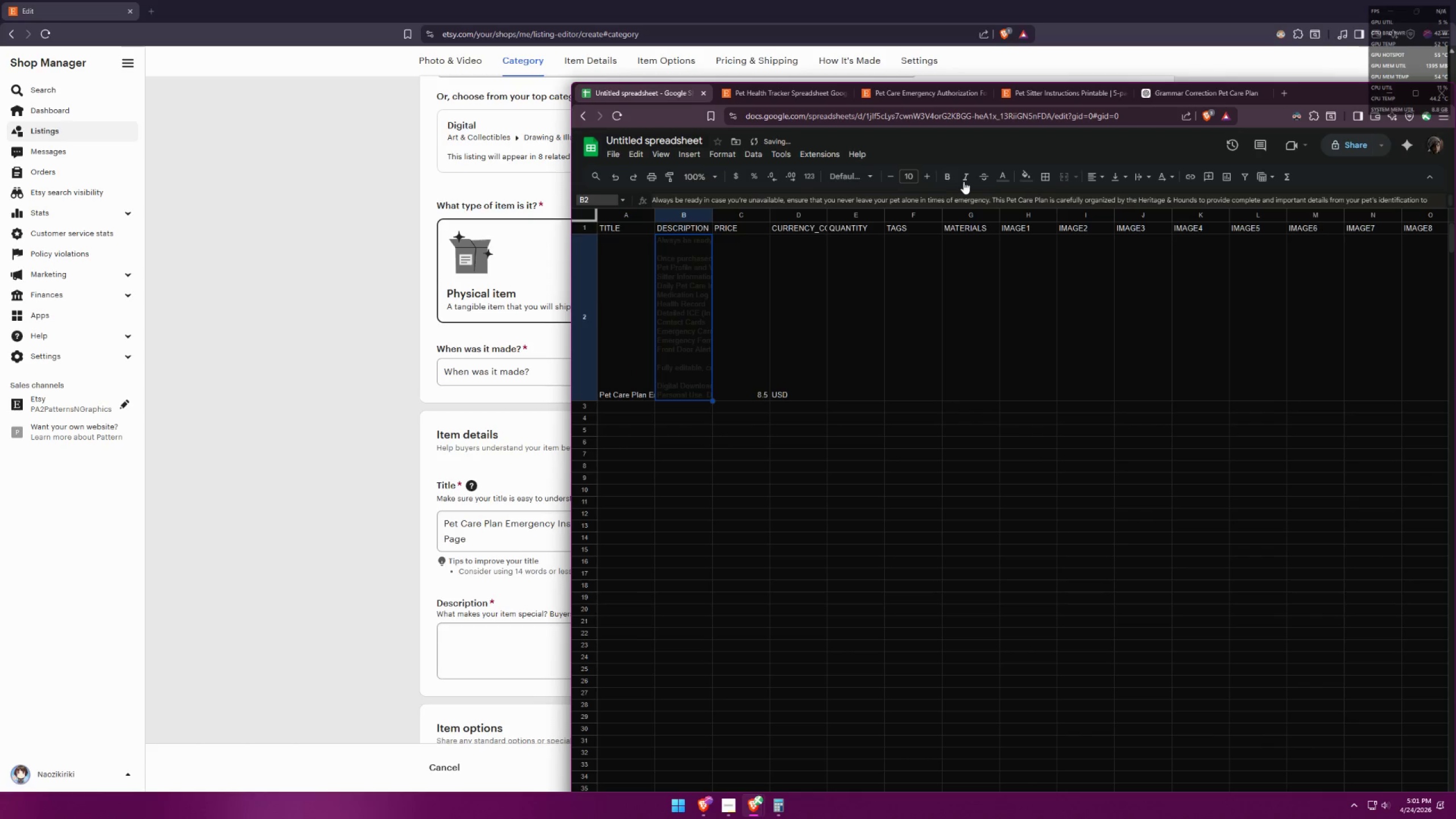 
left_click([1002, 176])
 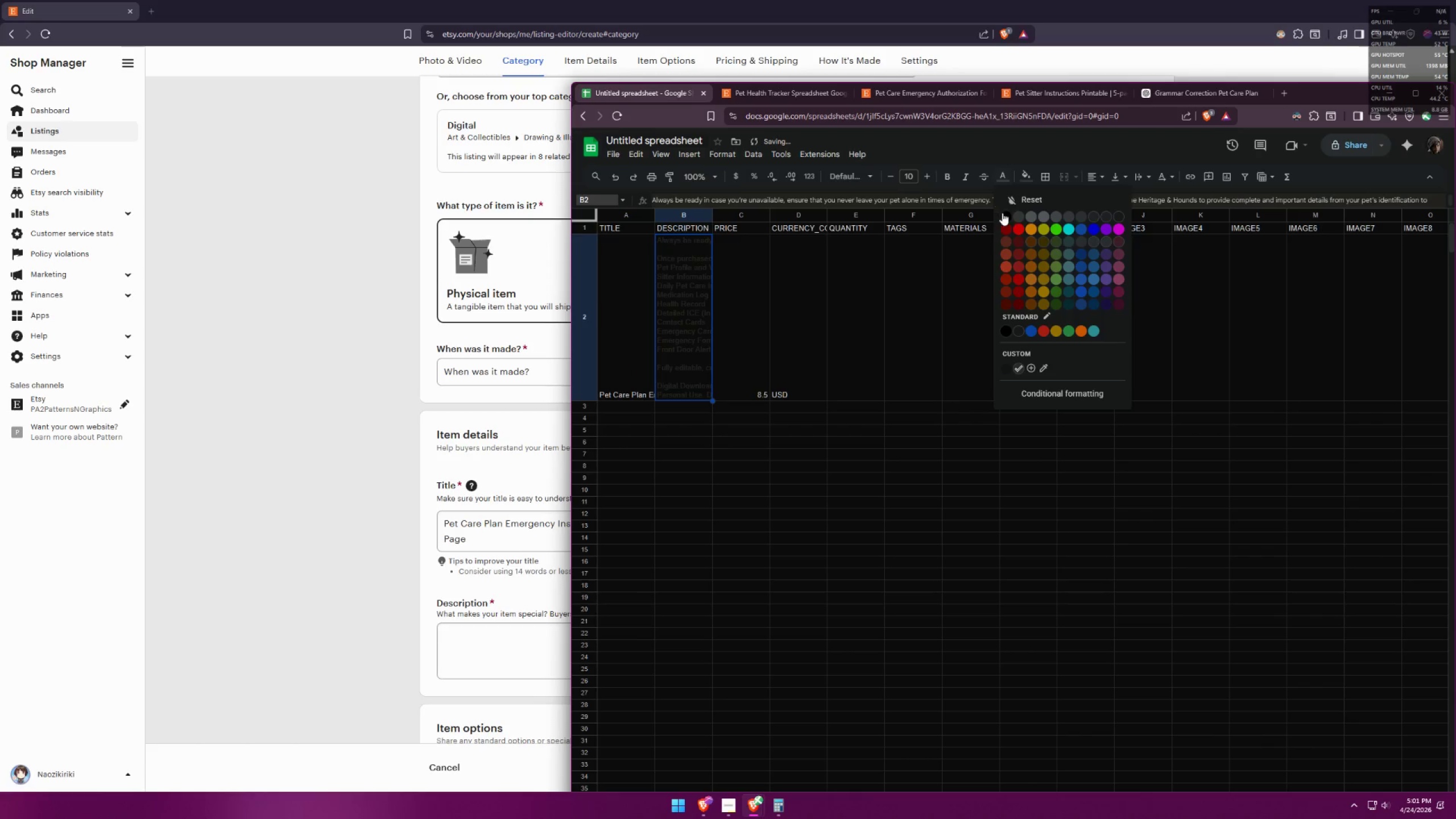 
left_click([1008, 216])
 